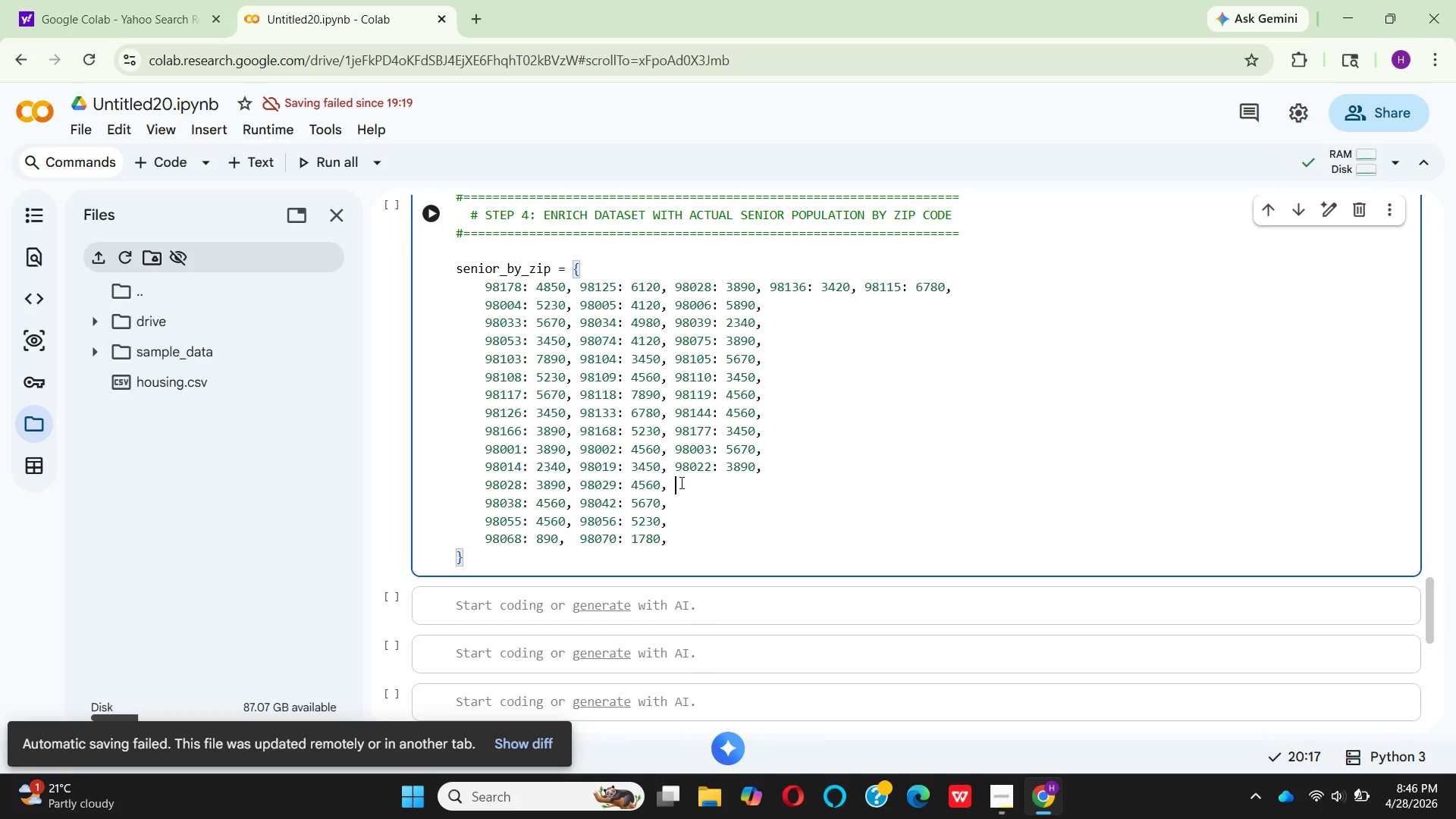 
type(98030: )
 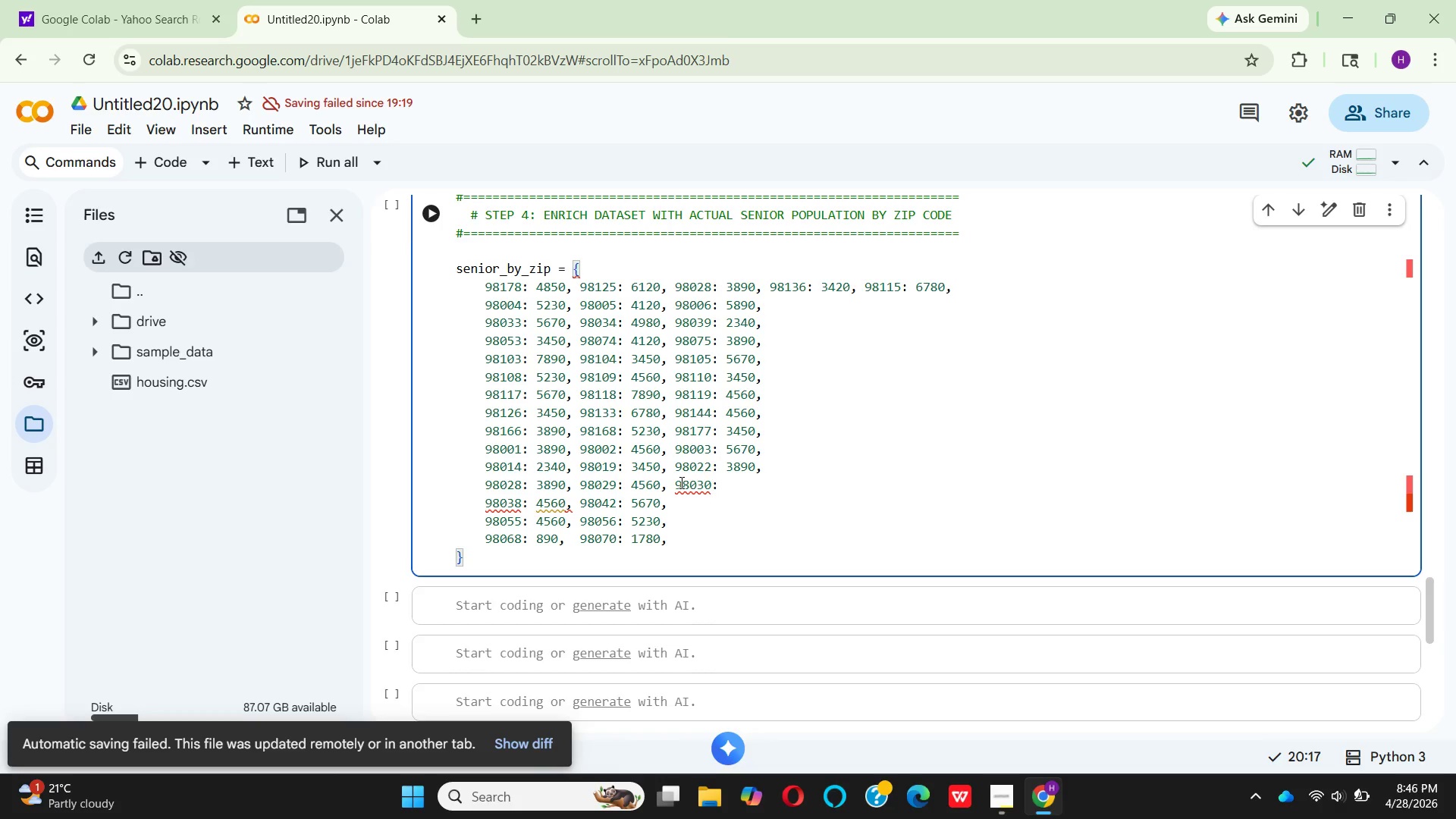 
type(5230,)
 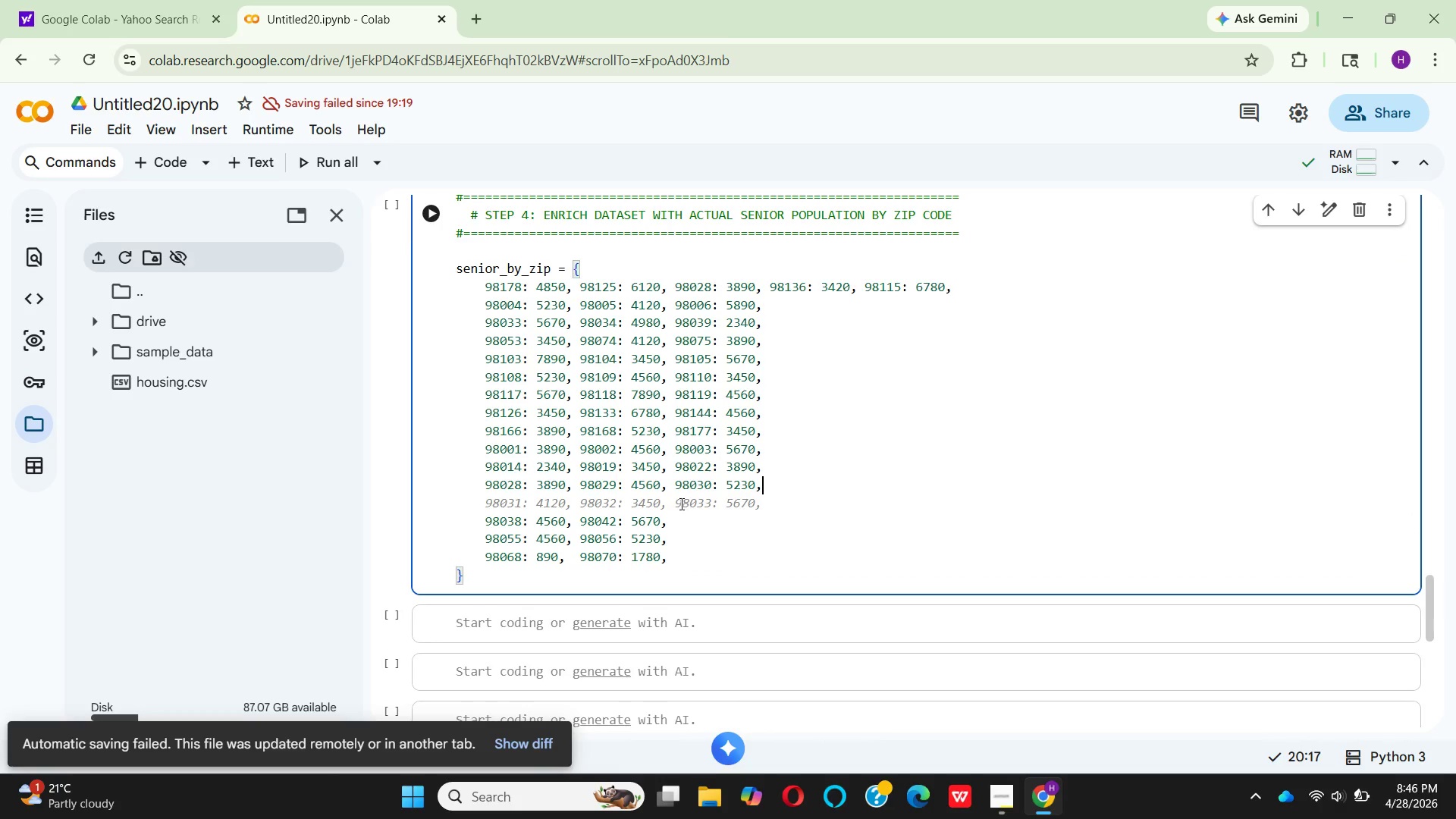 
left_click([680, 504])
 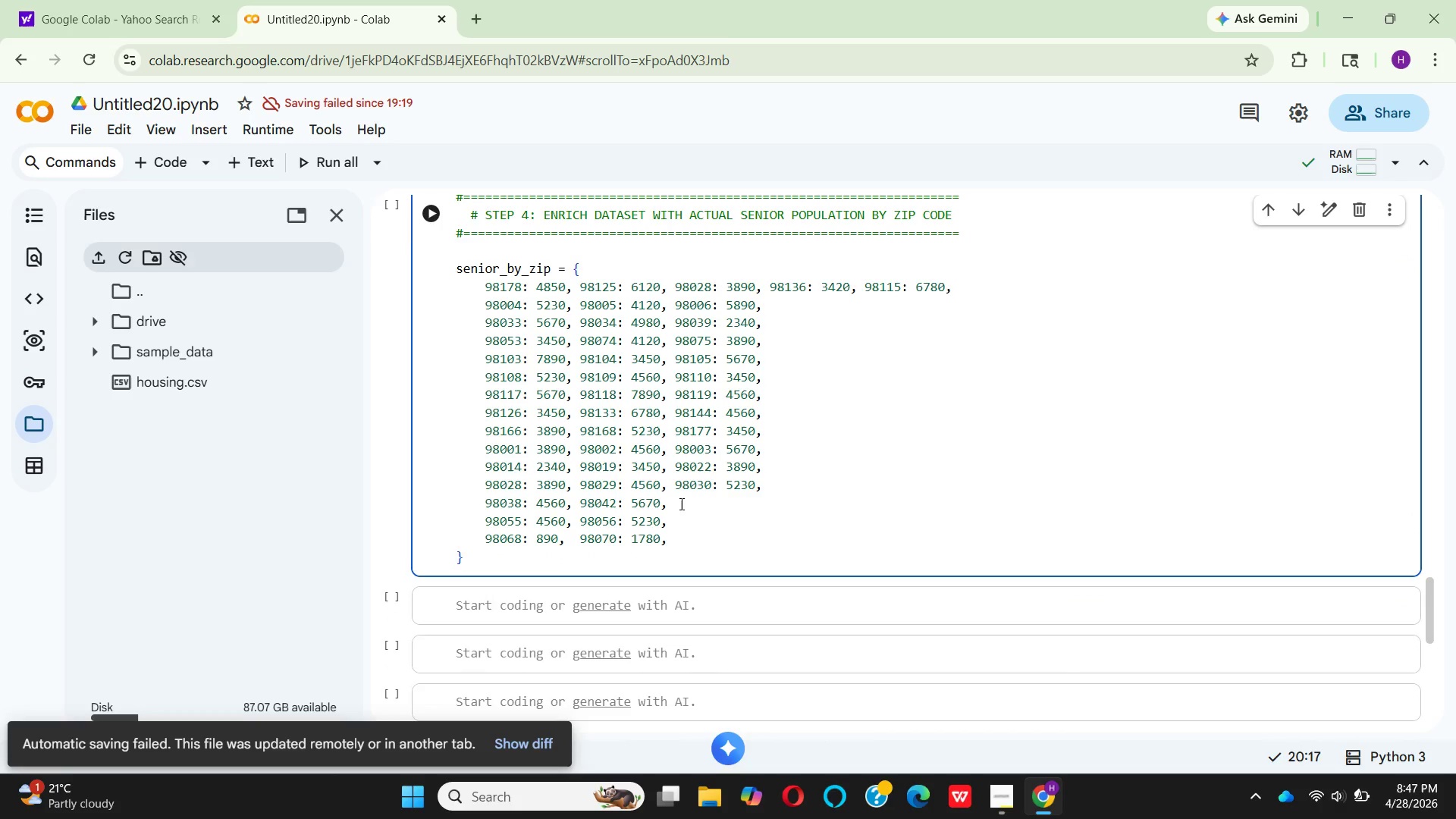 
left_click([680, 504])
 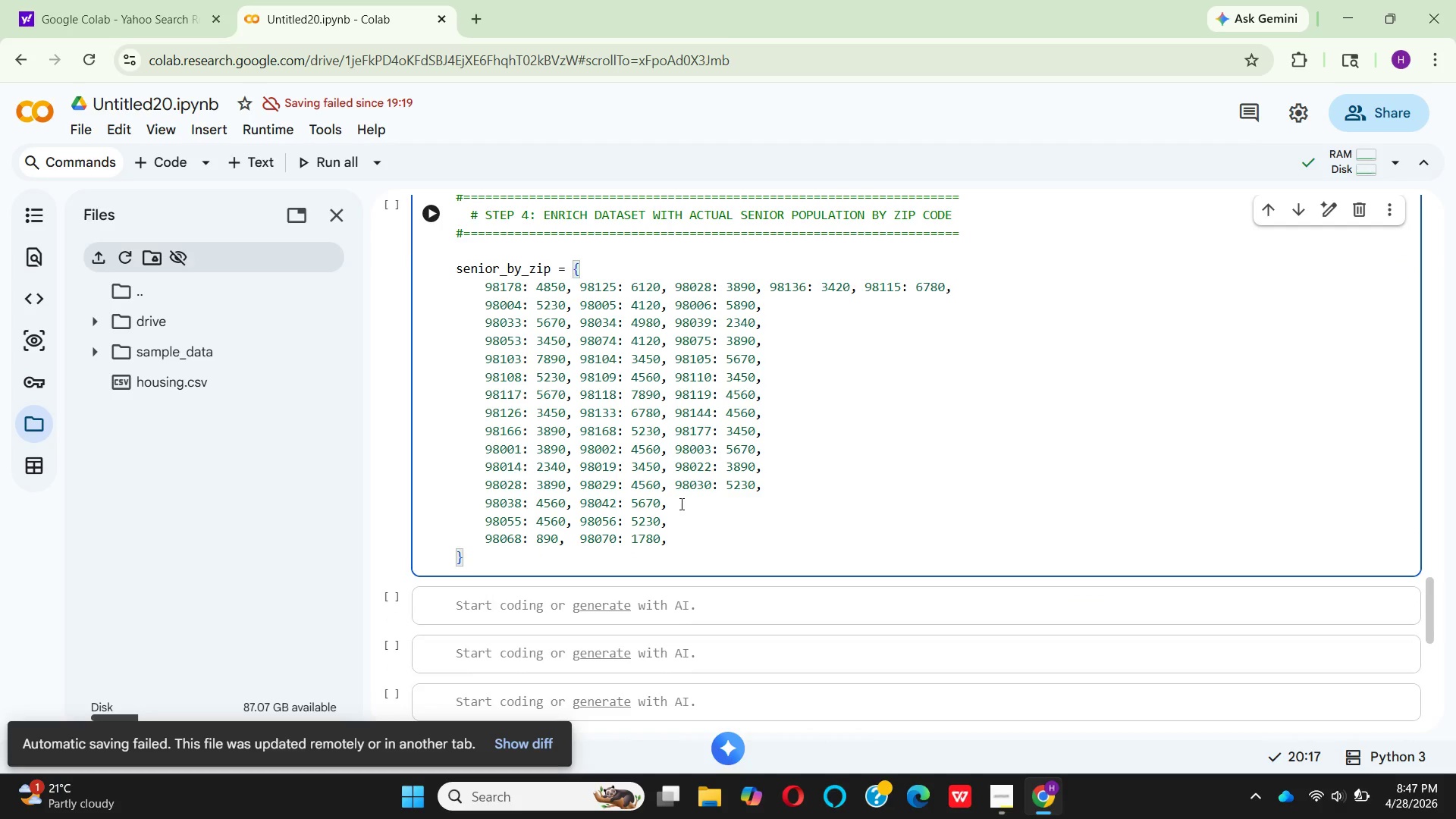 
key(Space)
 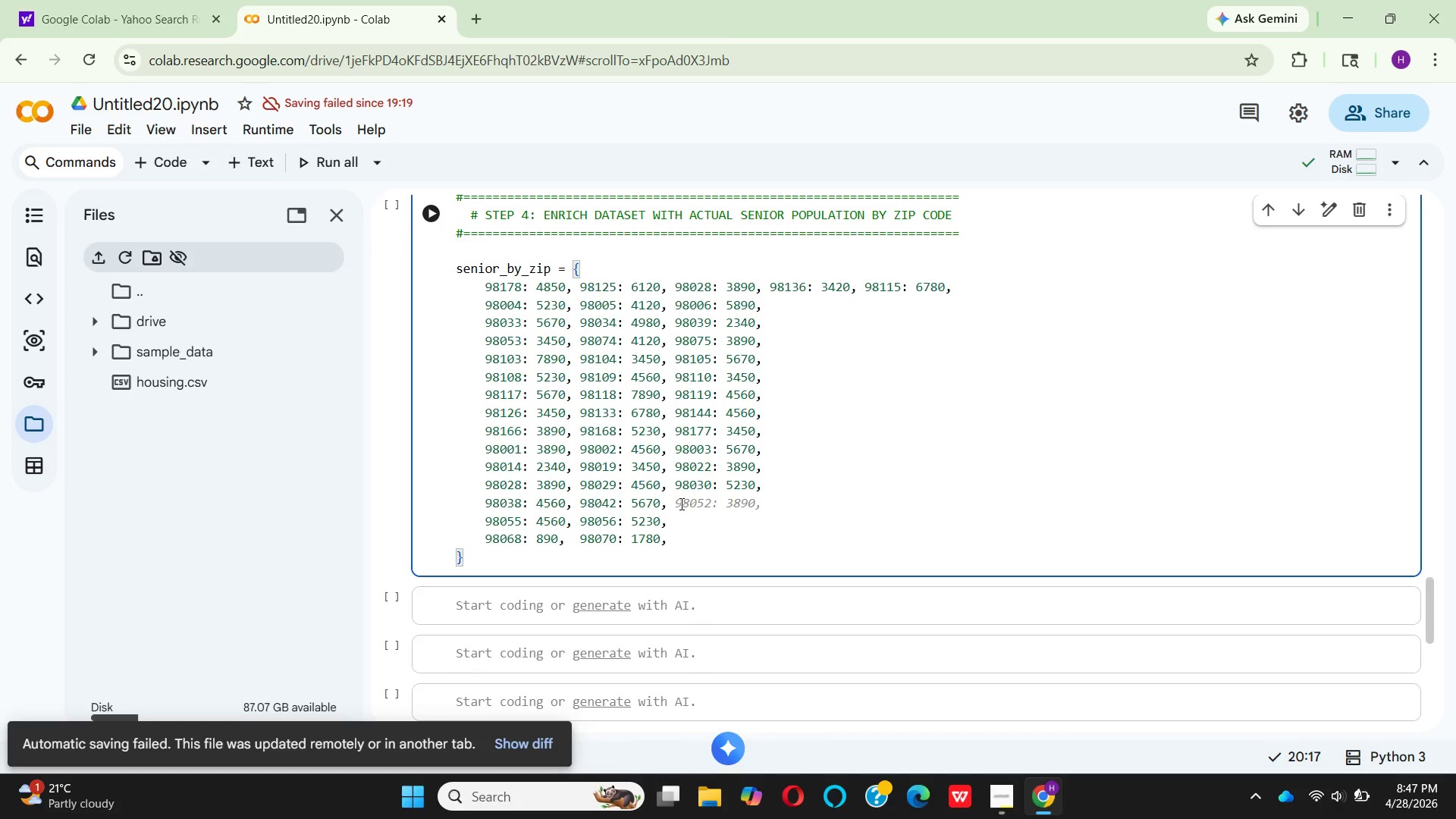 
wait(9.47)
 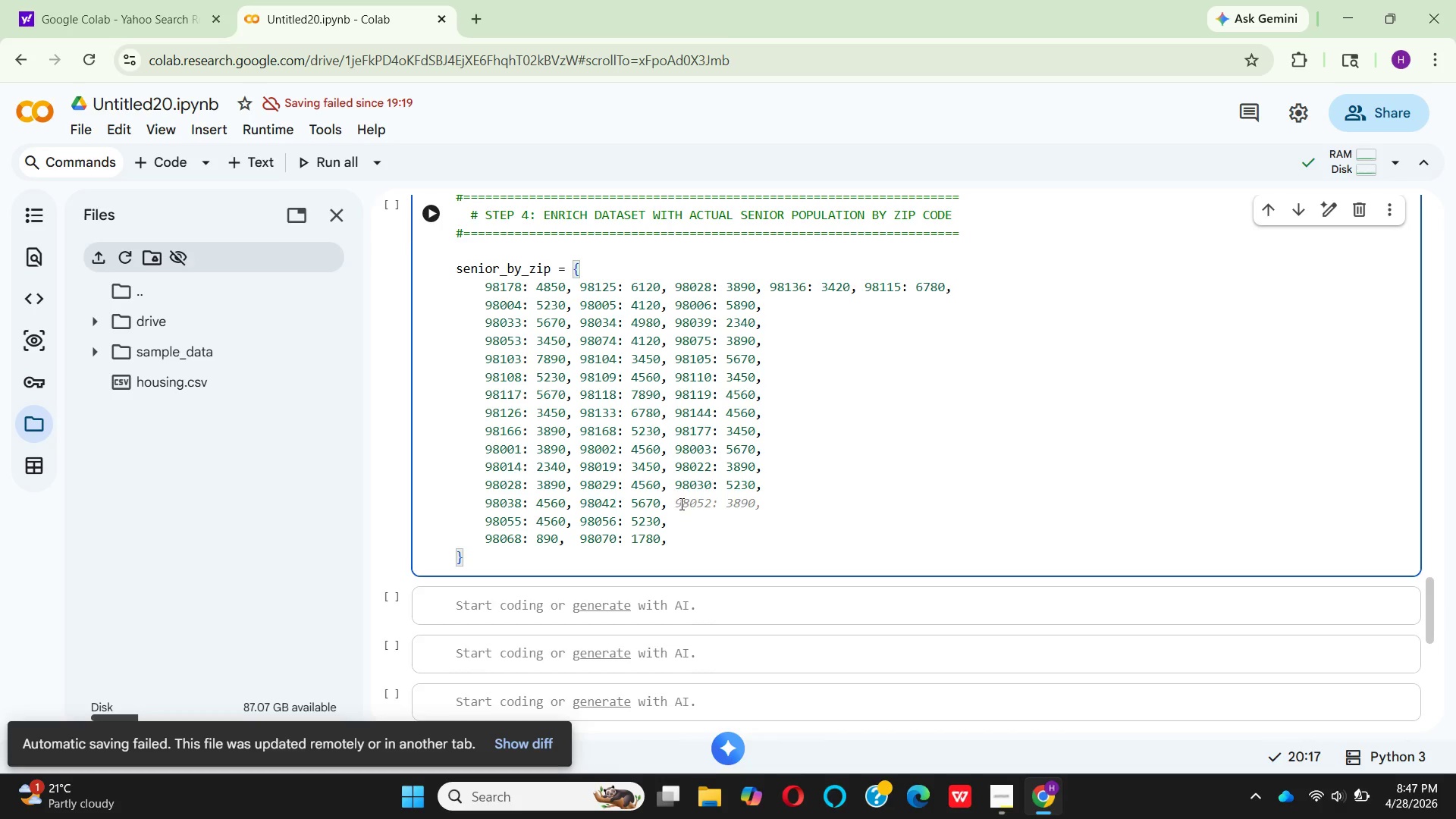 
type(980)
 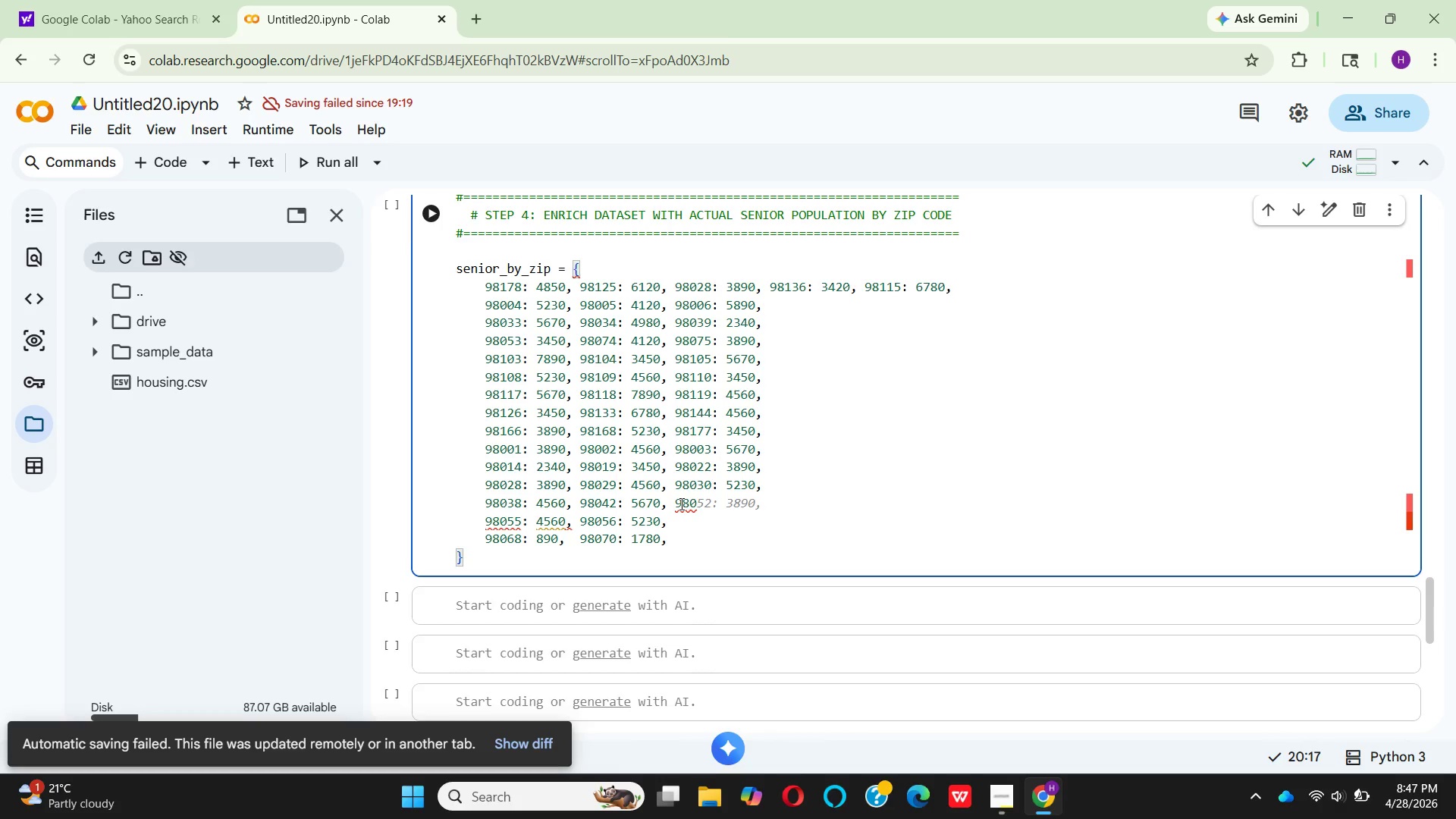 
wait(6.31)
 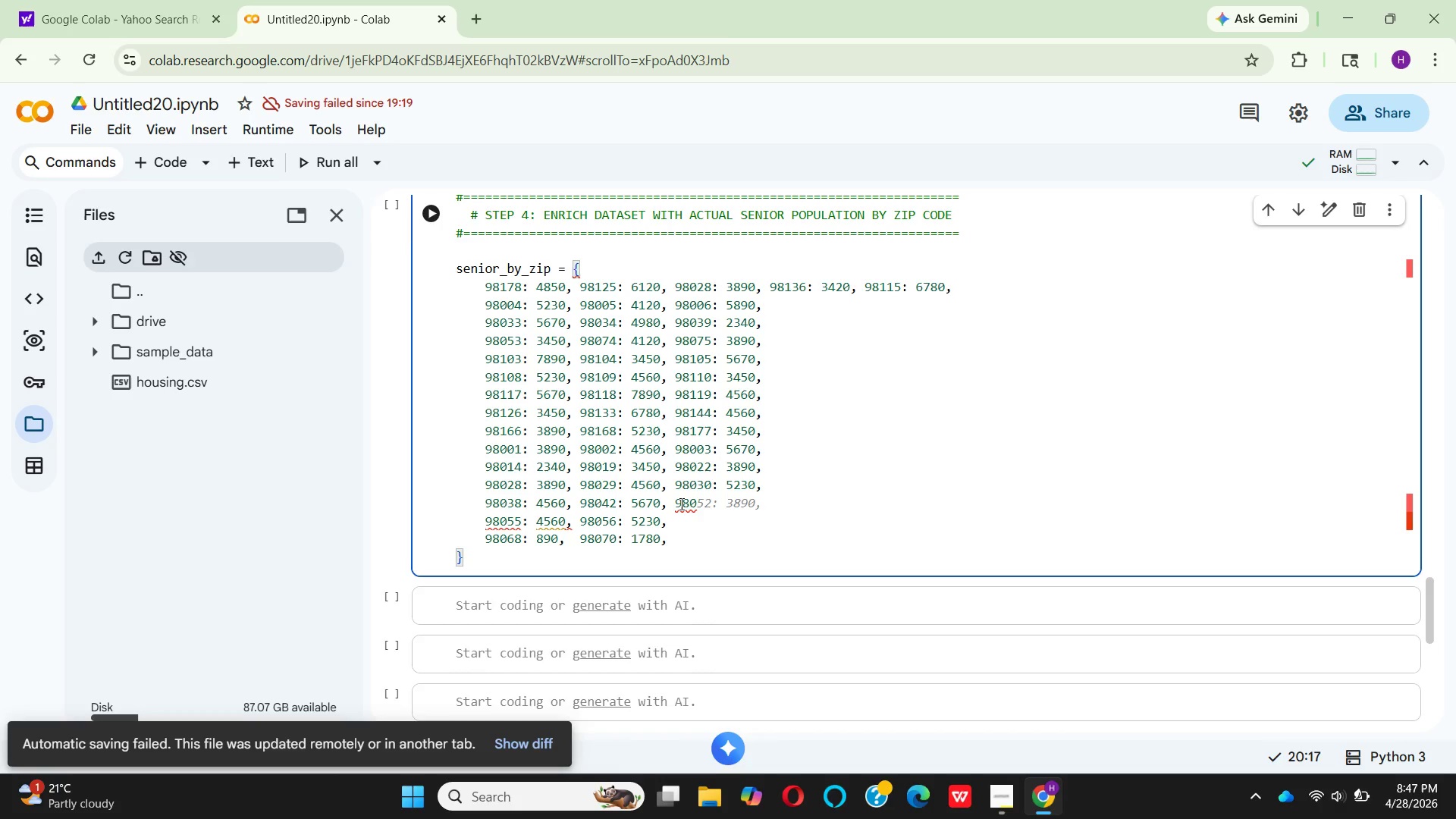 
type(45: )
 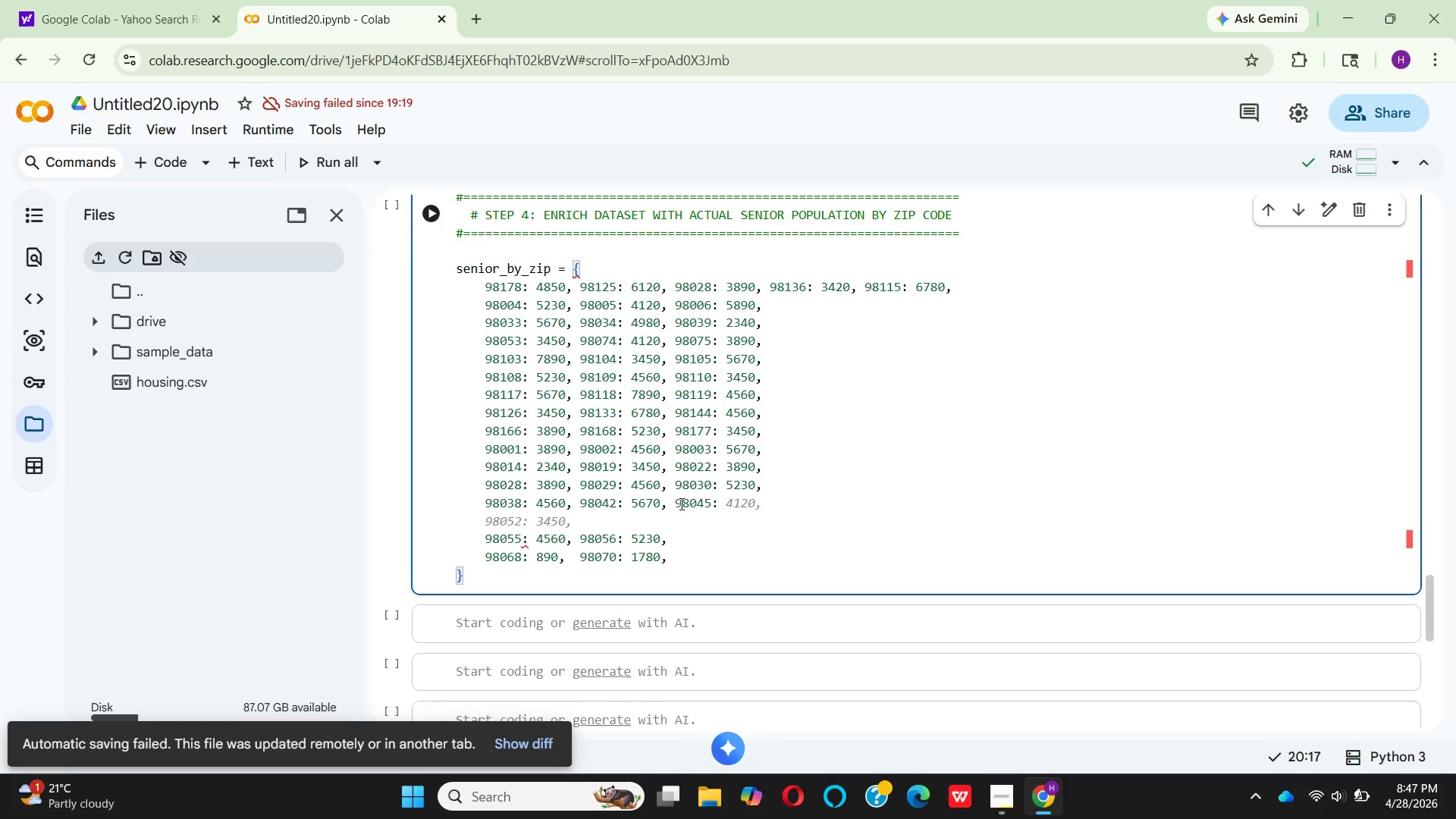 
type(2340,)
 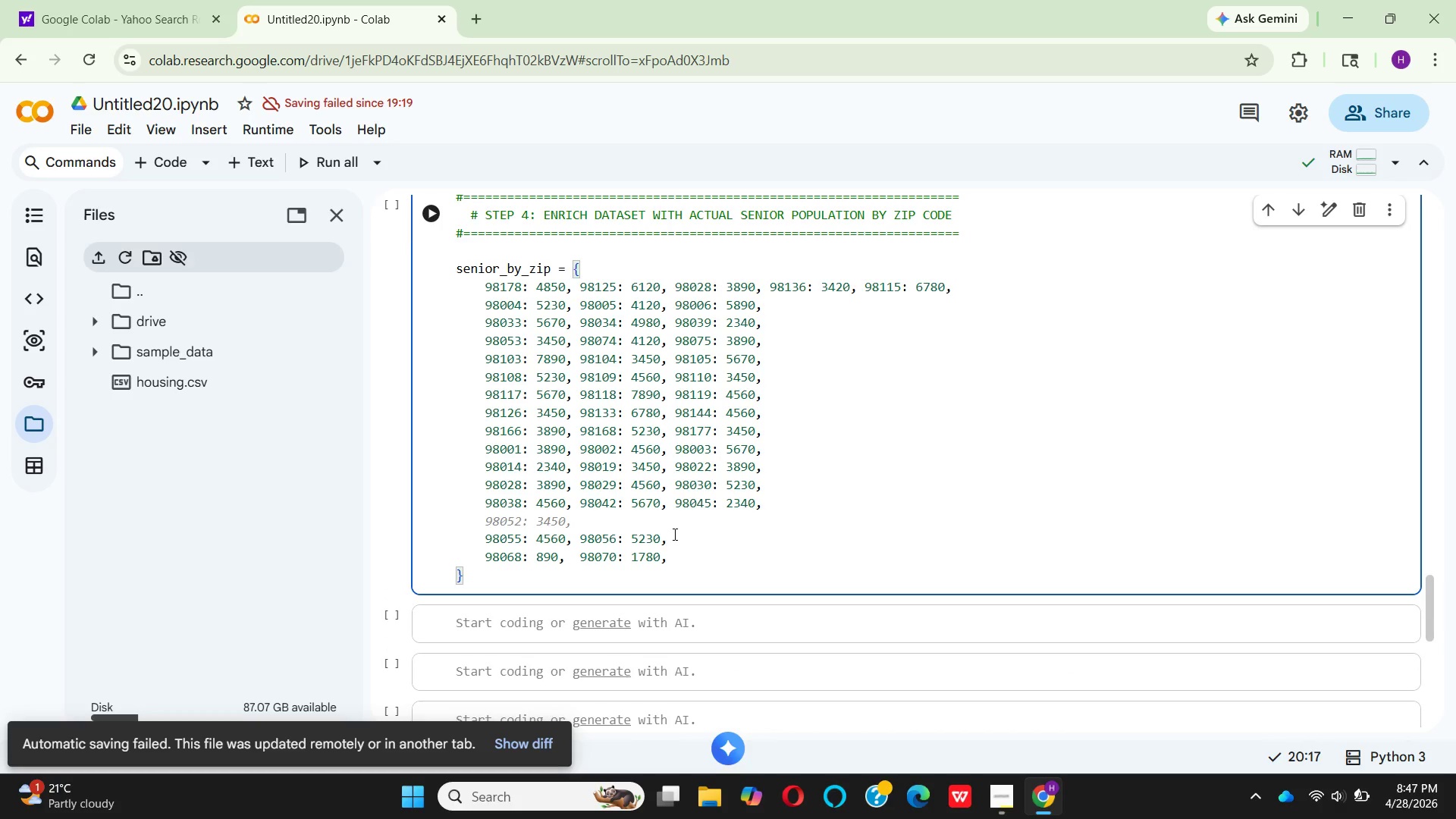 
left_click([676, 523])
 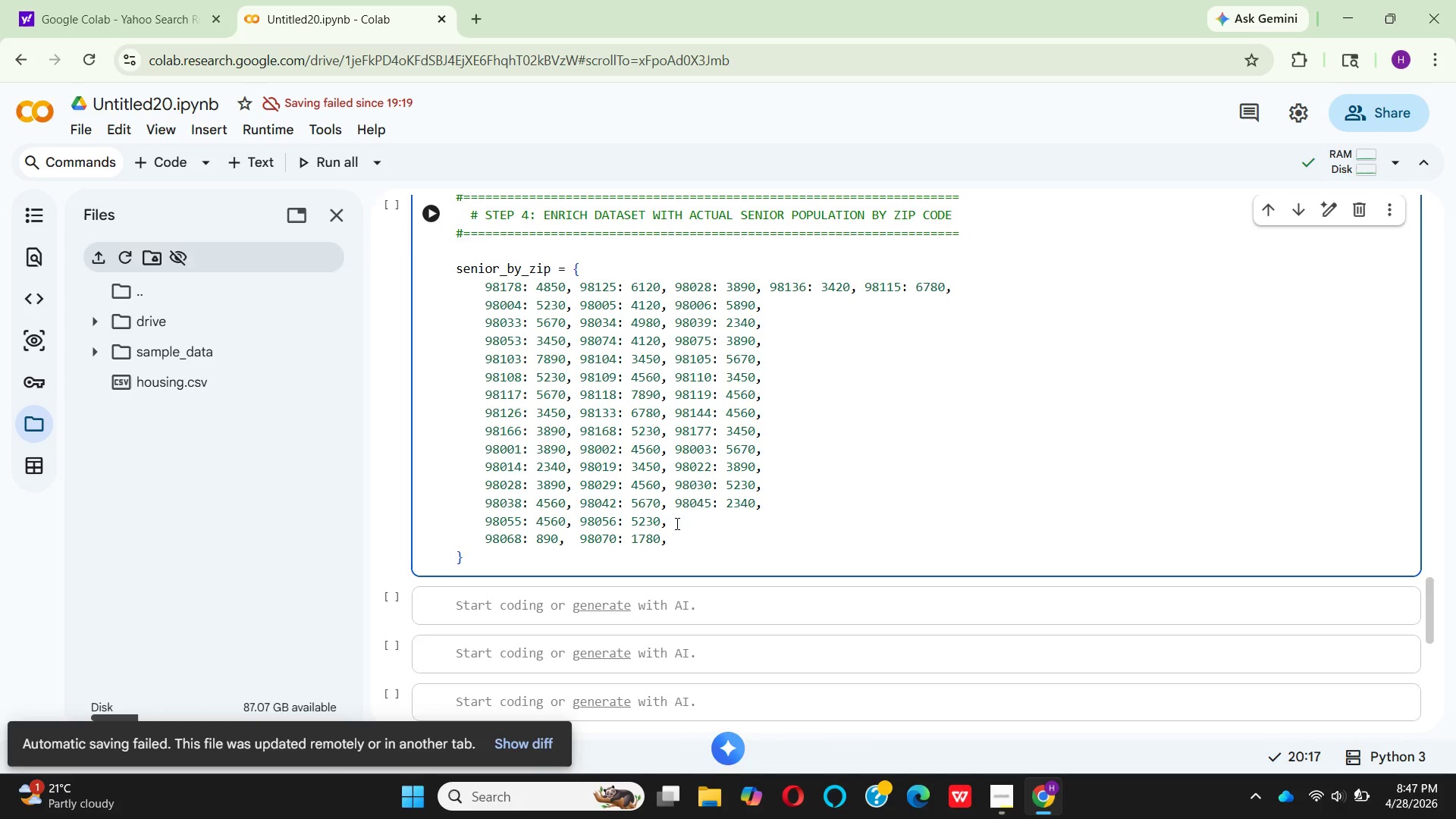 
left_click([676, 523])
 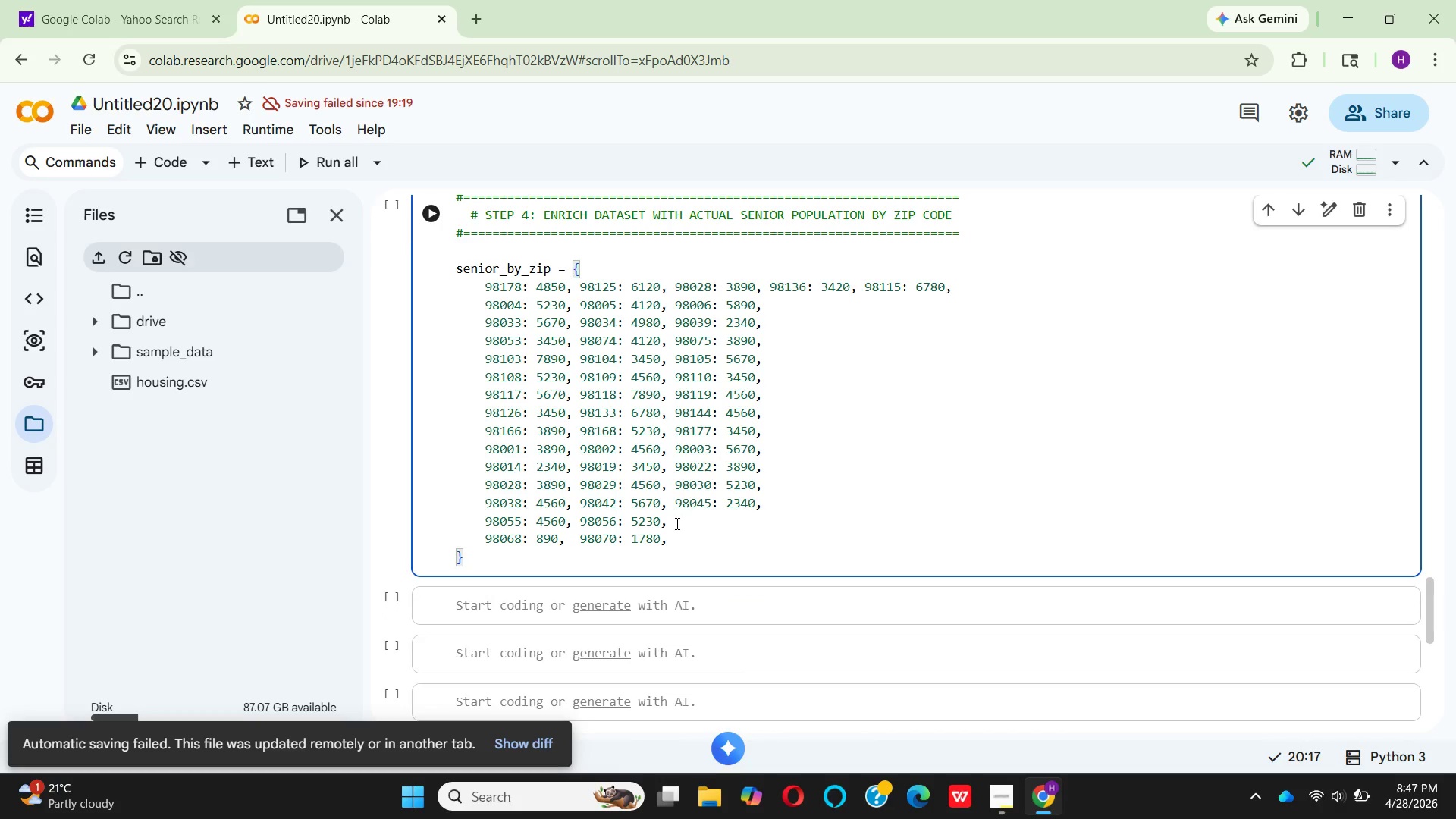 
key(Space)
 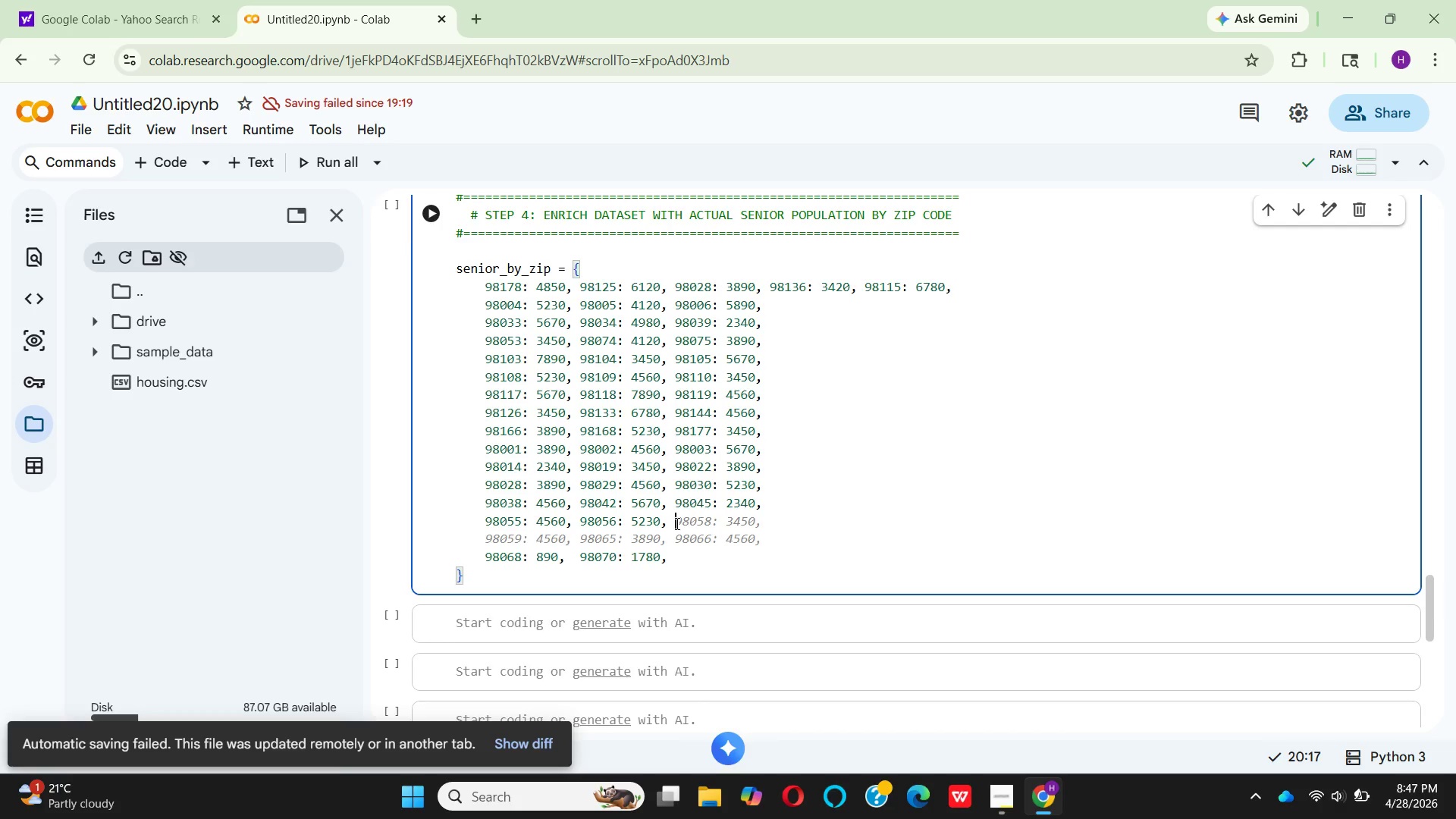 
wait(8.27)
 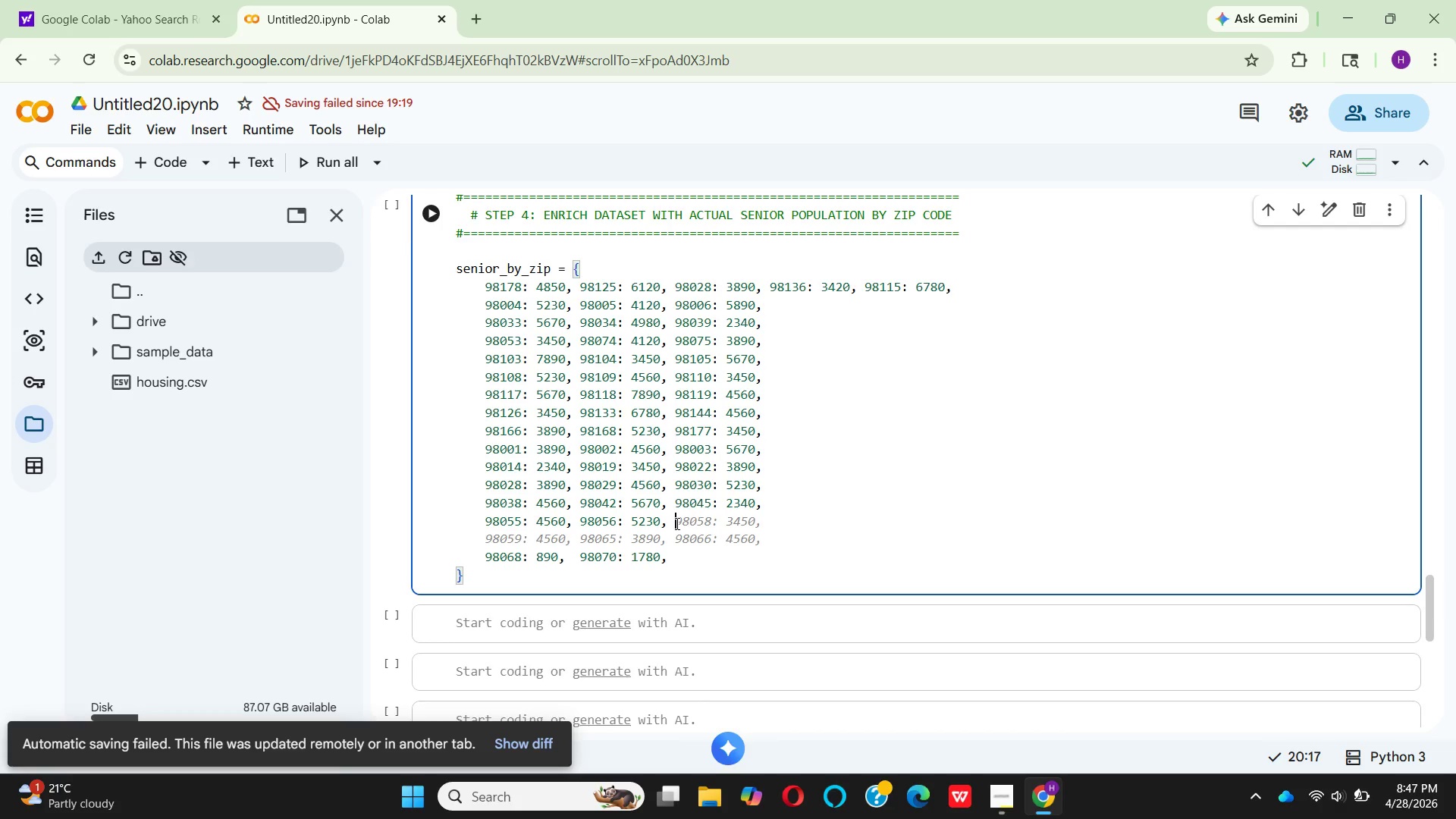 
type(98)
 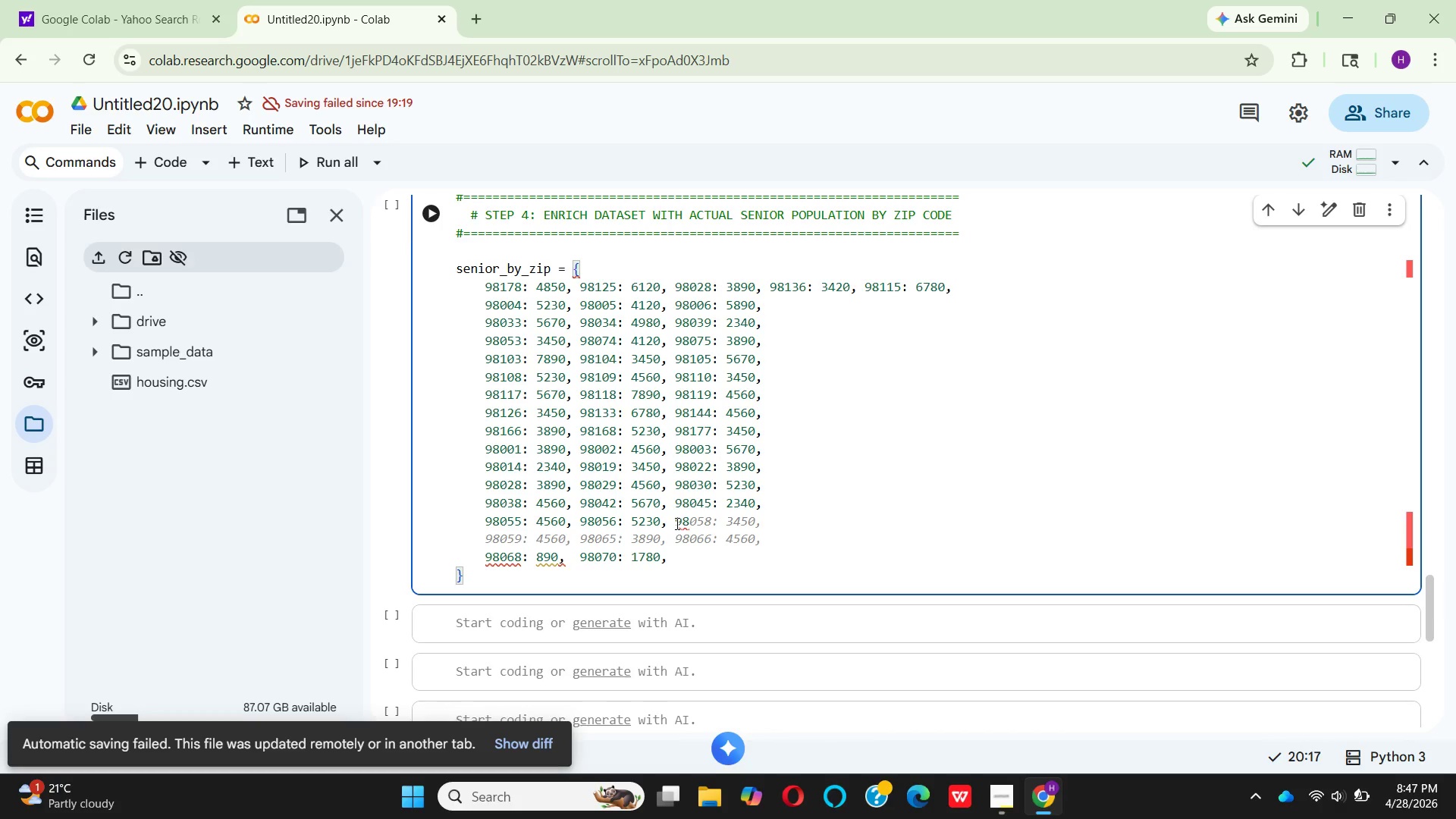 
type(058: )
 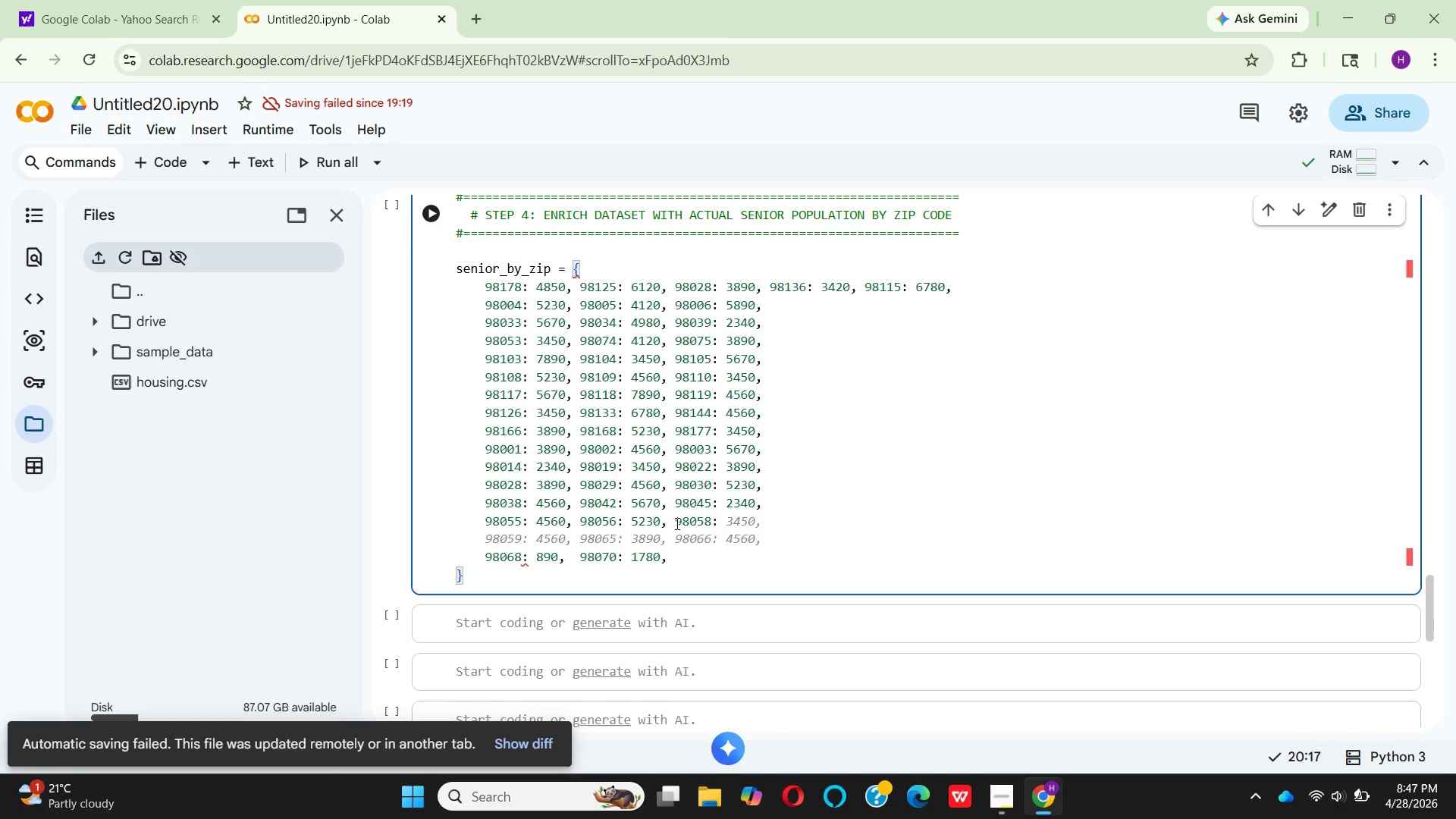 
type(5670,)
 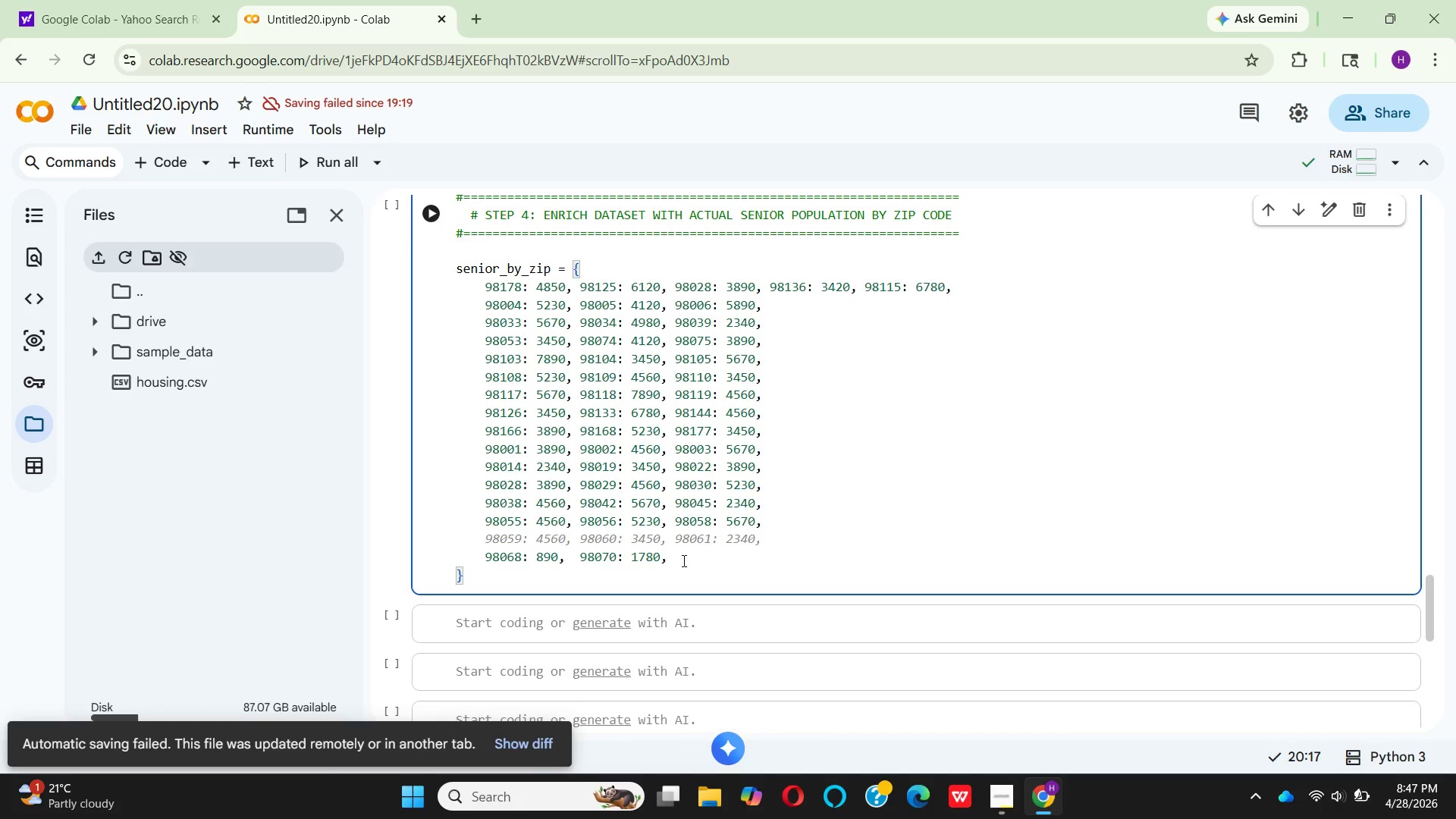 
left_click([678, 552])
 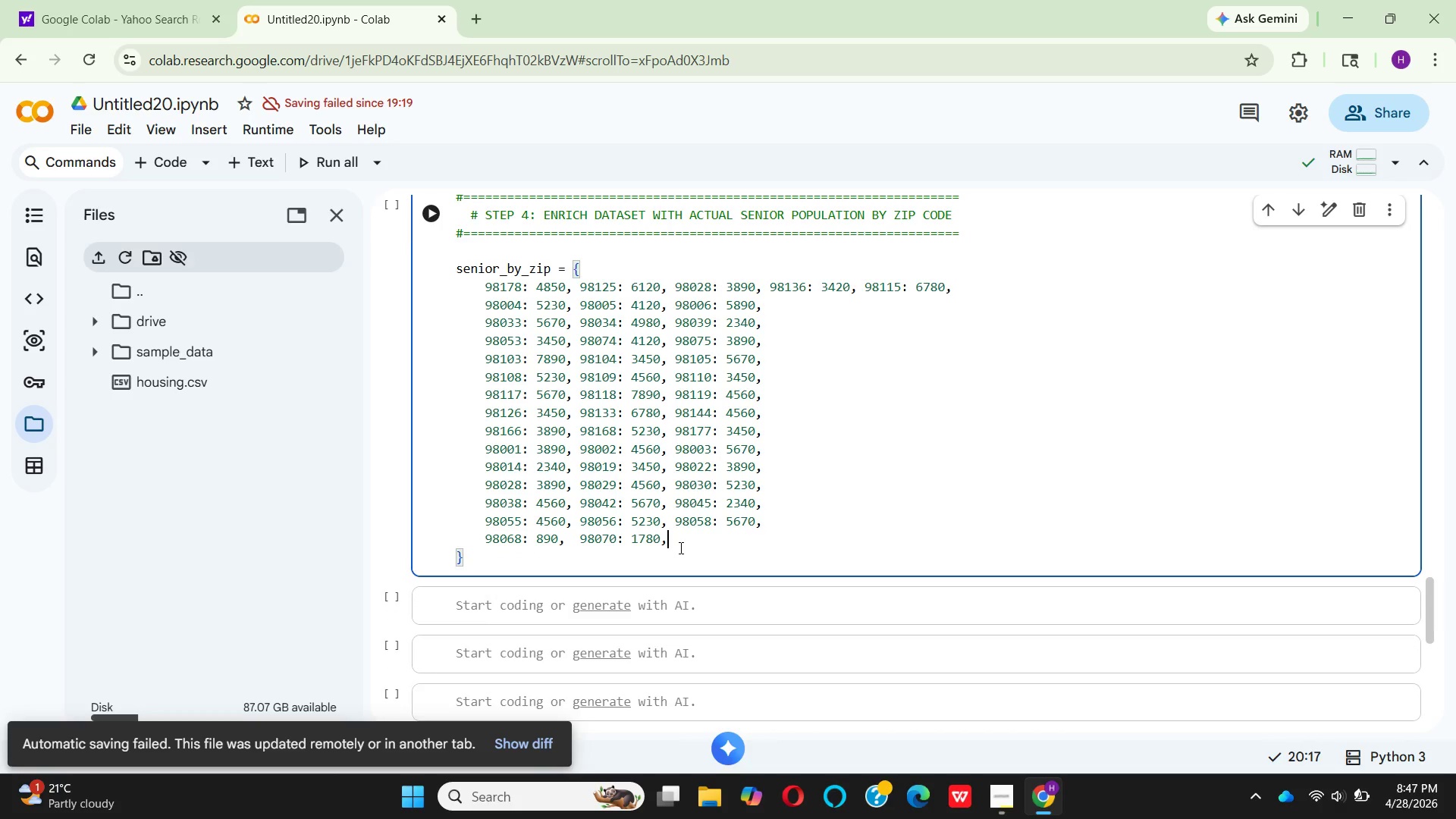 
type( 98072: 3450,)
 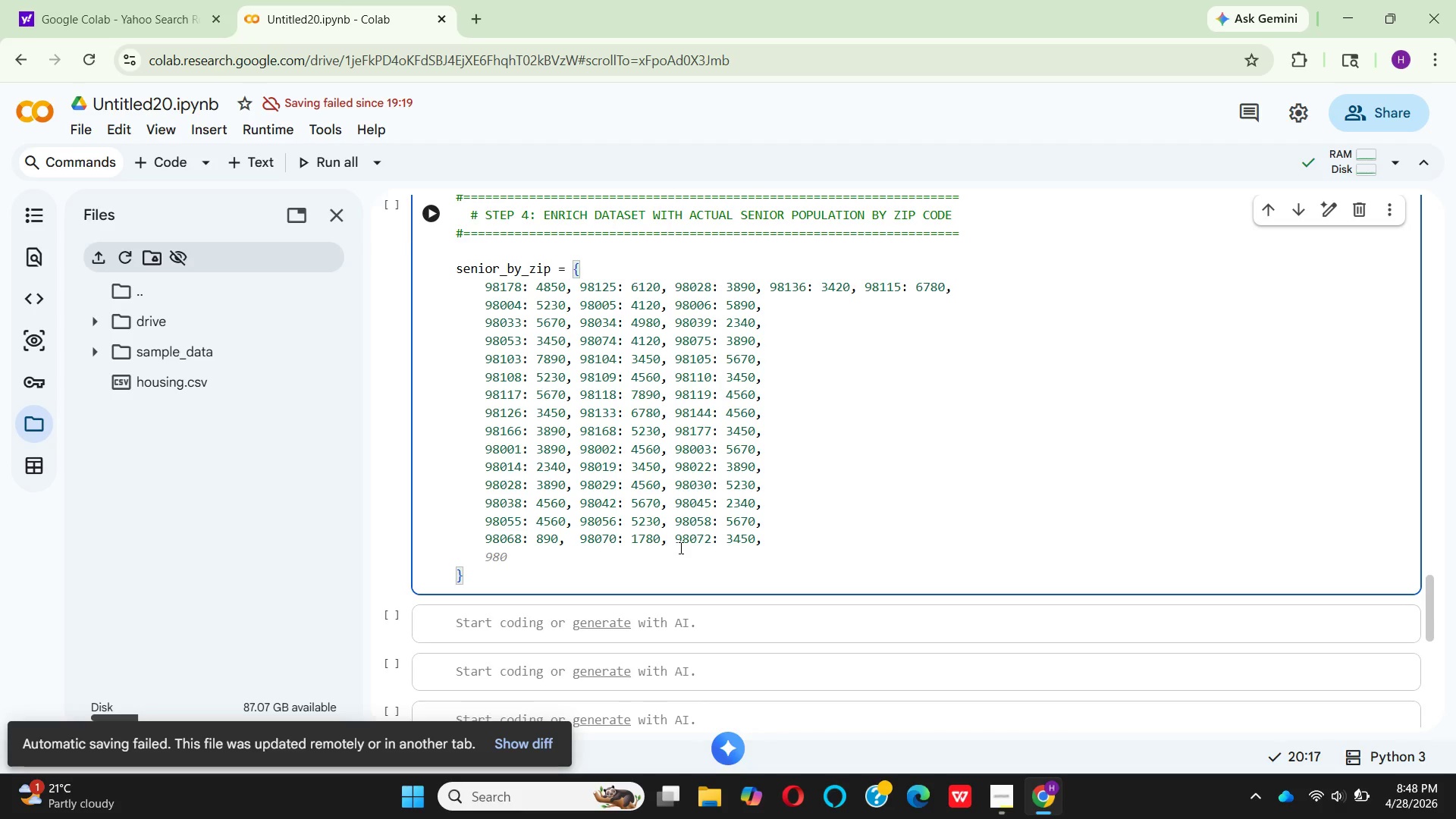 
wait(14.75)
 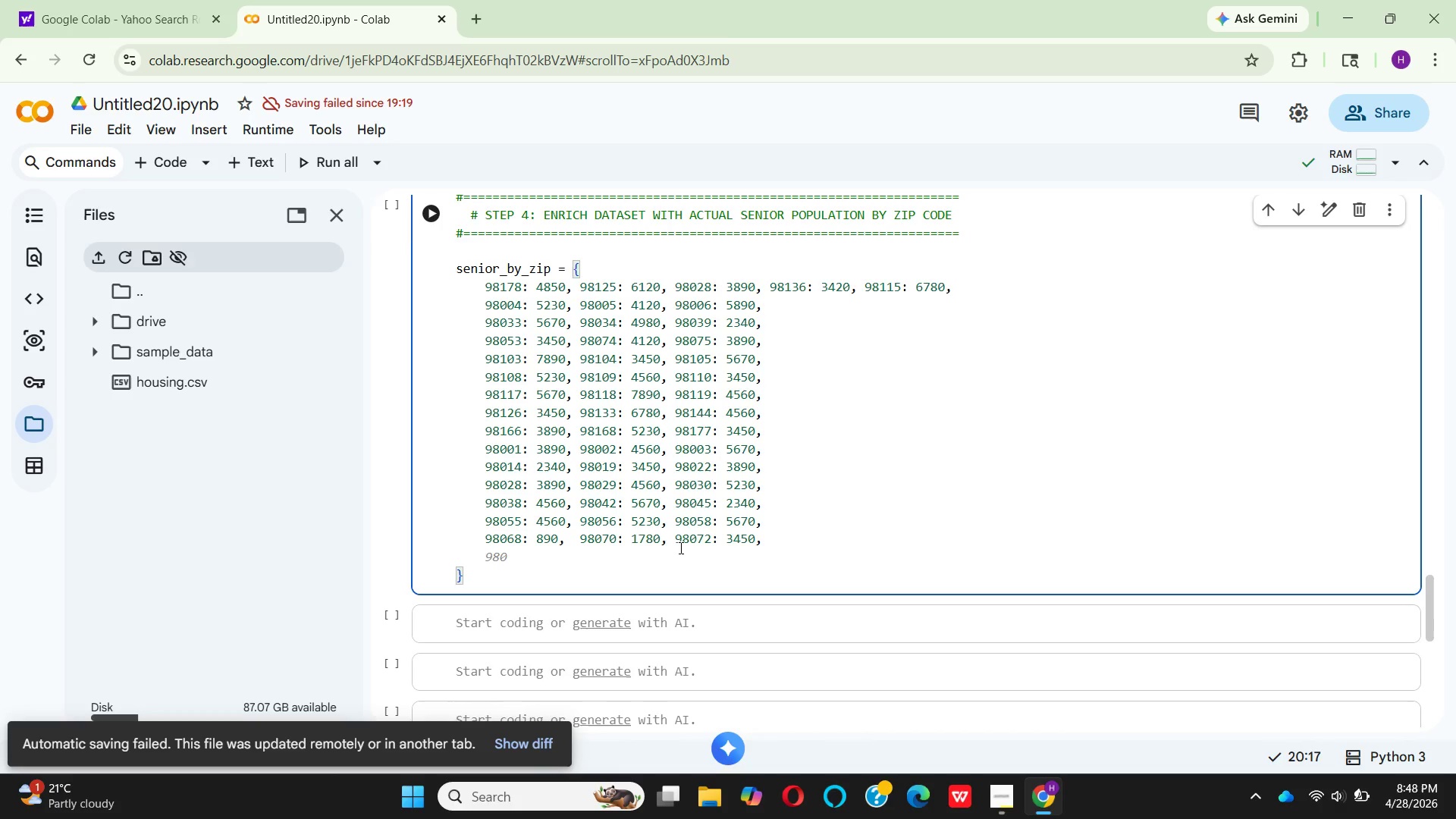 
left_click([774, 309])
 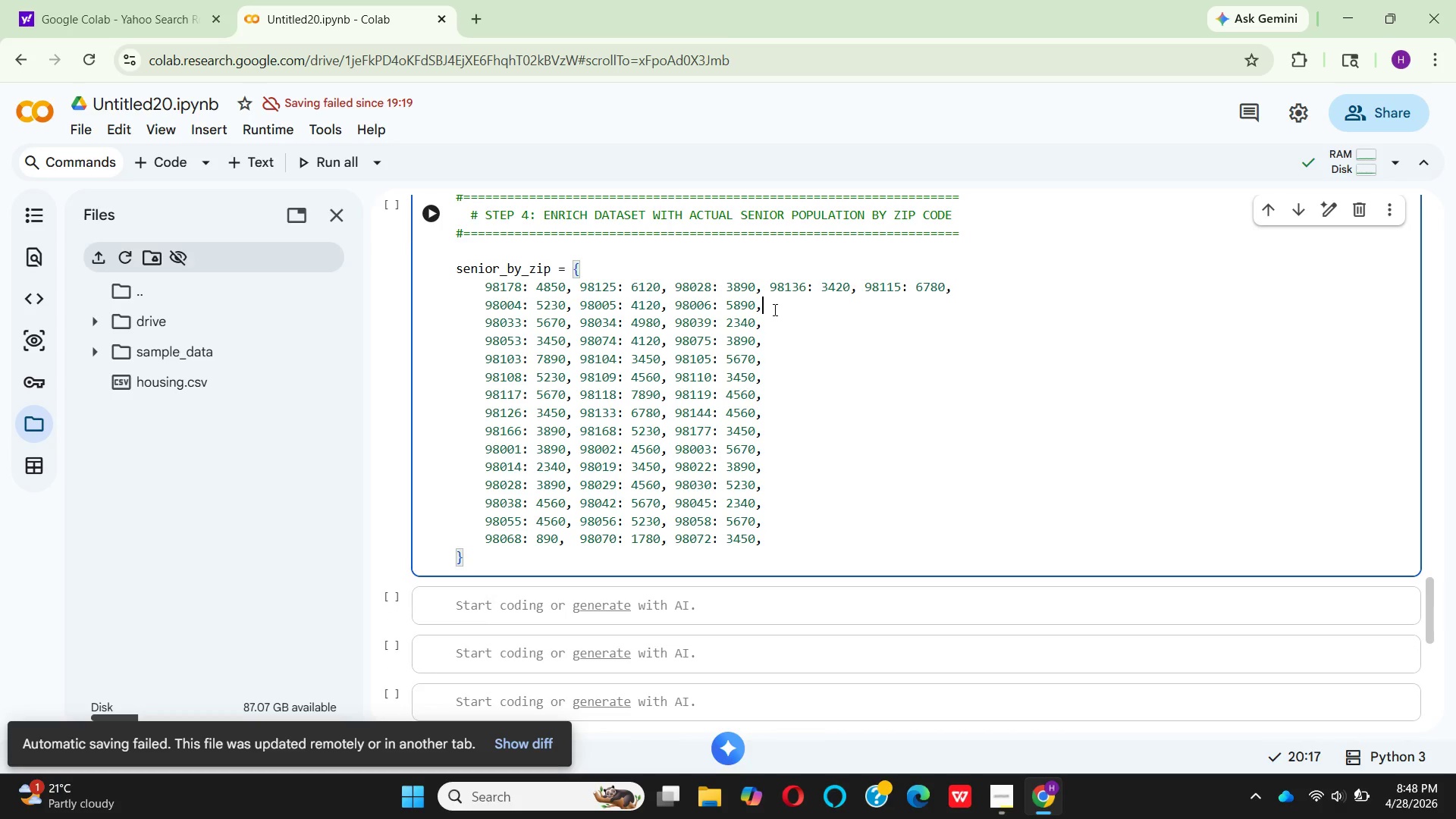 
key(Space)
 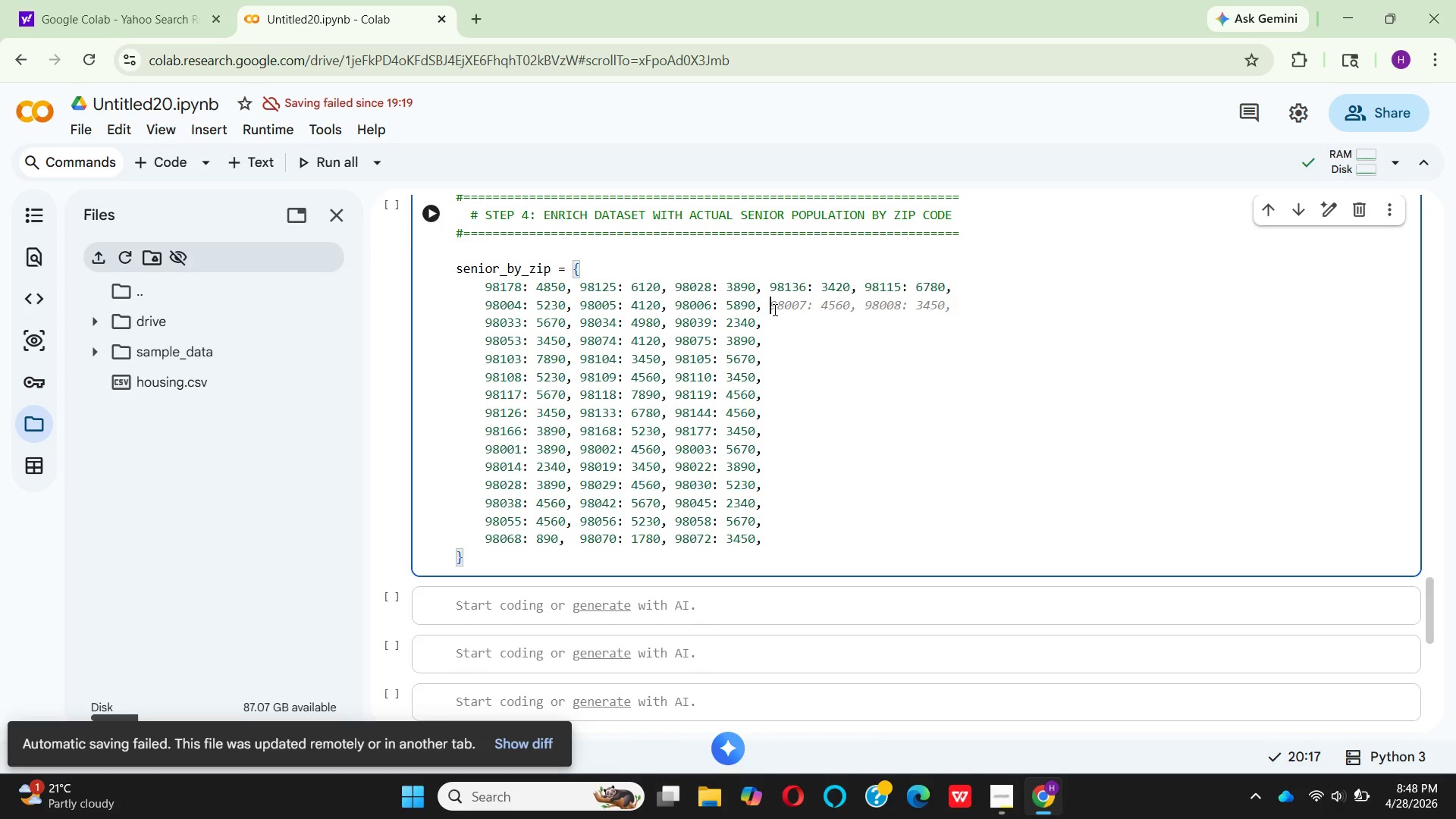 
wait(29.91)
 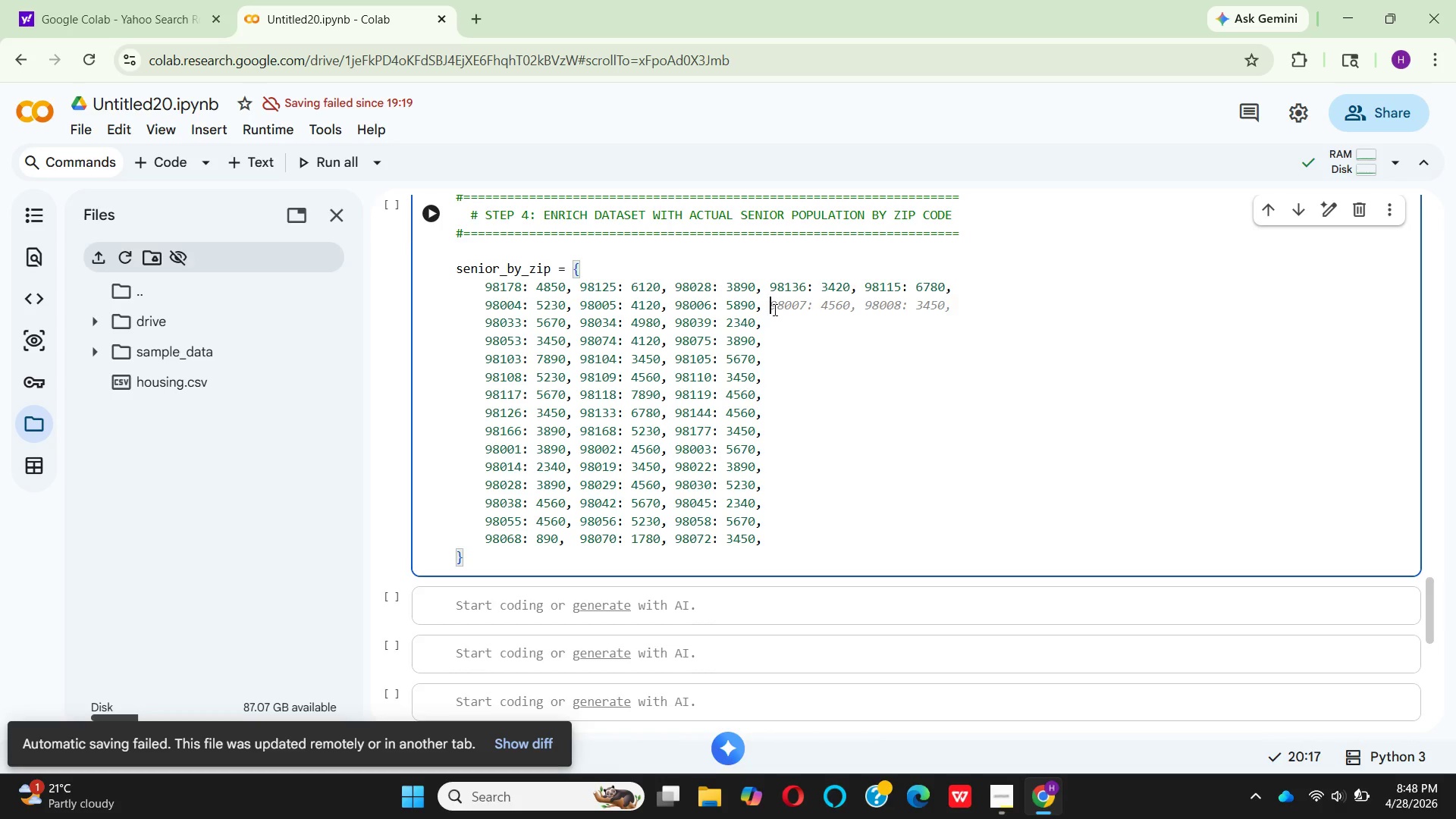 
type(98007: 3450,)
 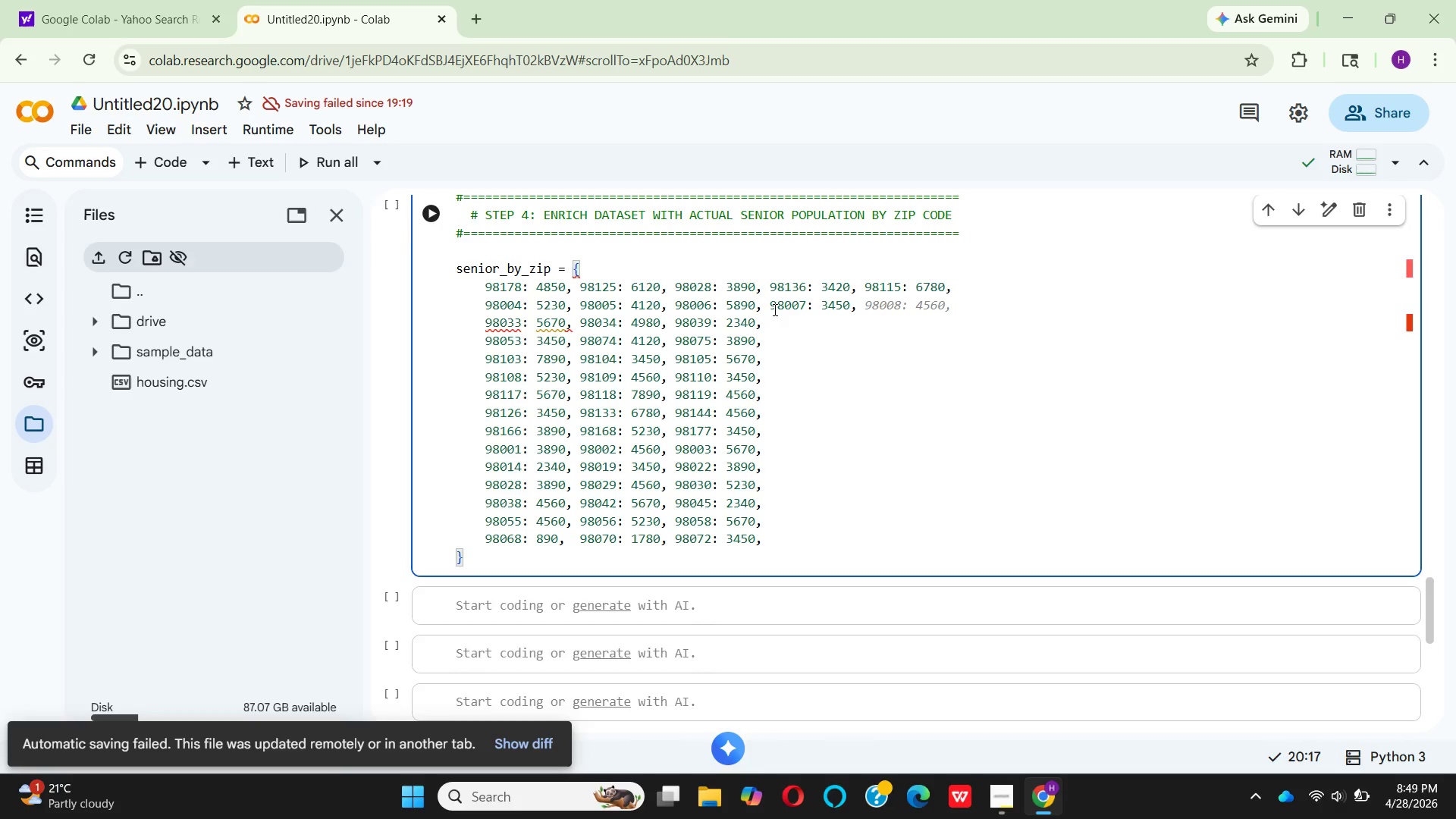 
left_click([777, 326])
 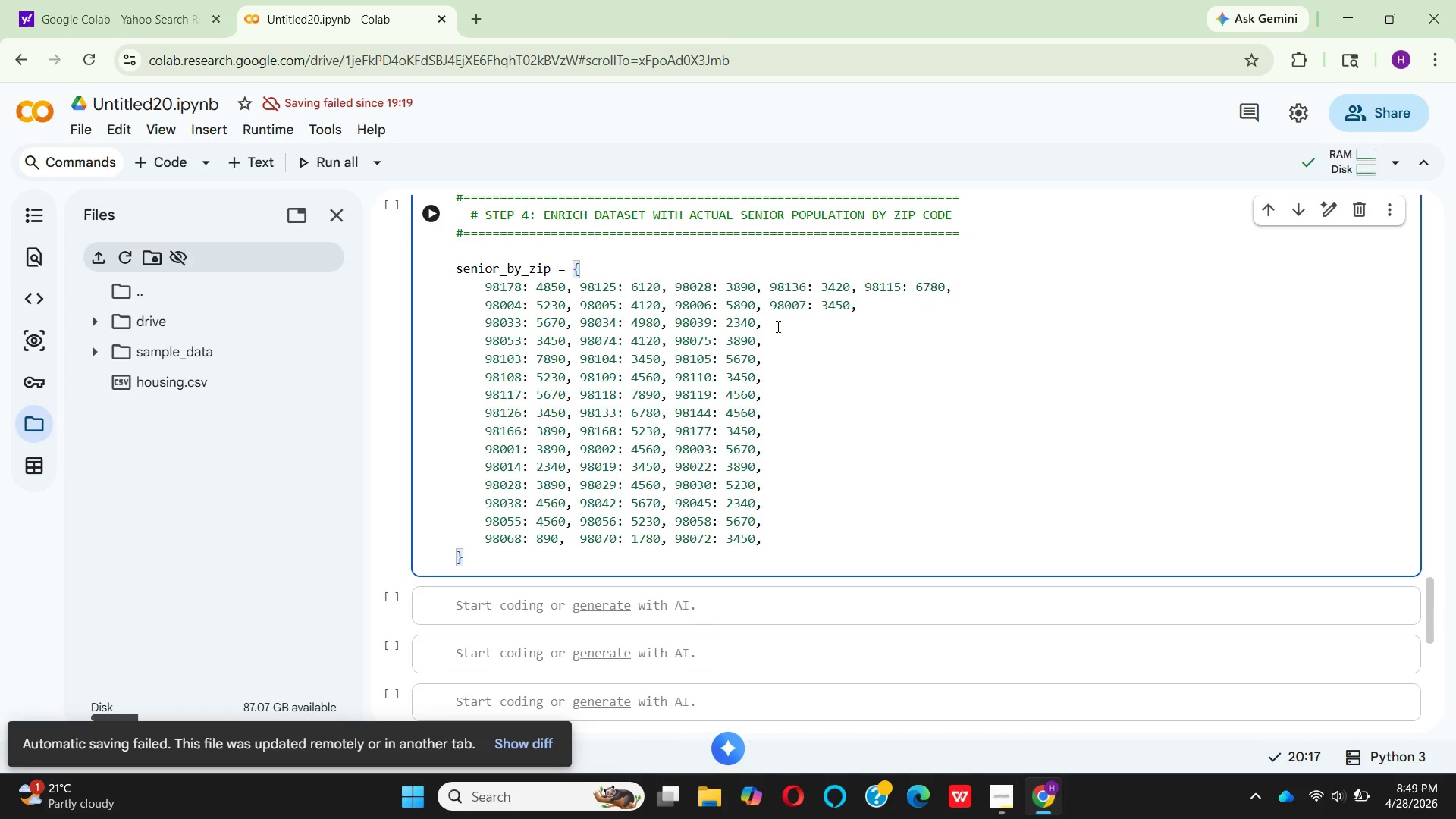 
type( 98040: )
 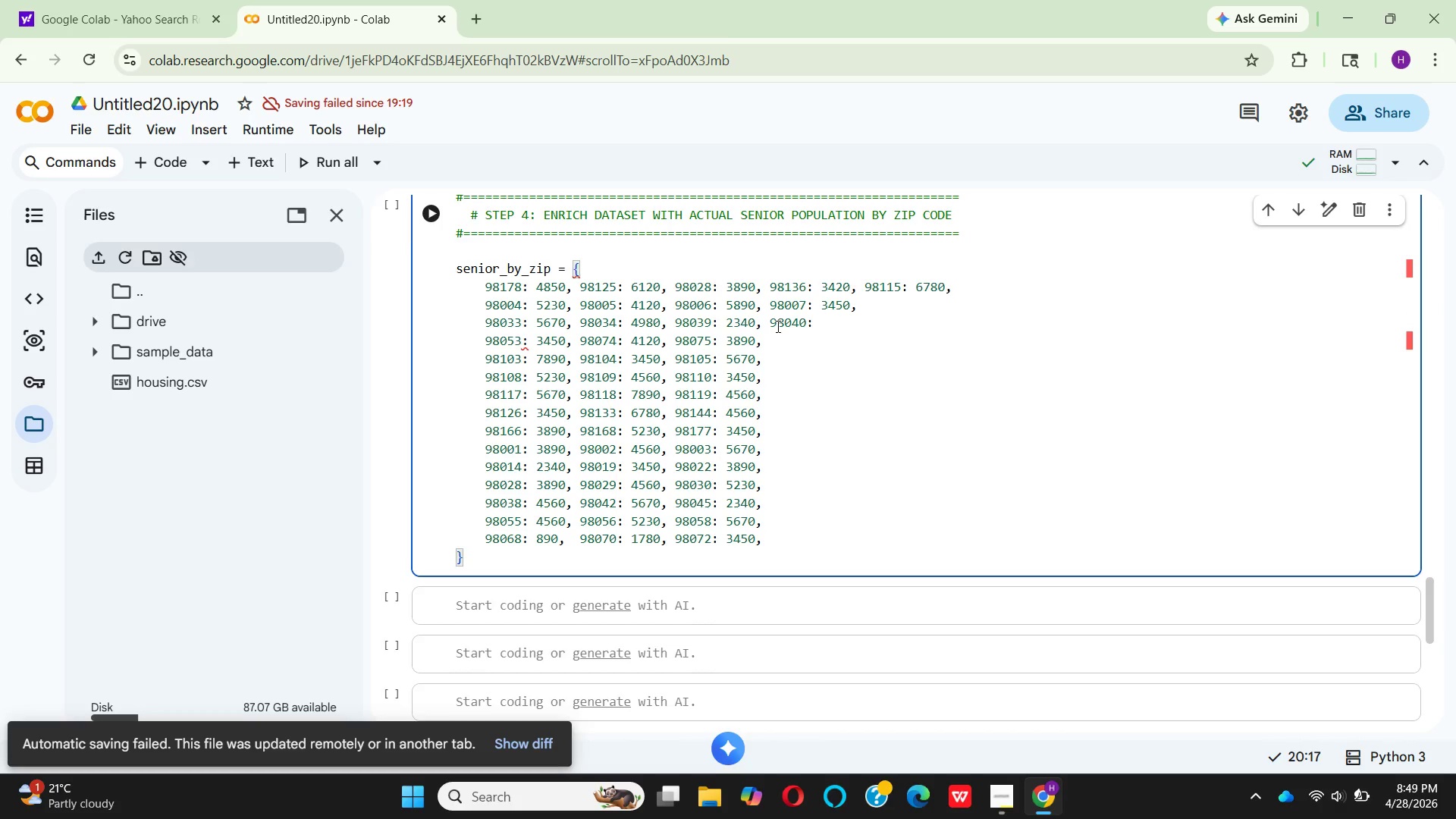 
wait(5.03)
 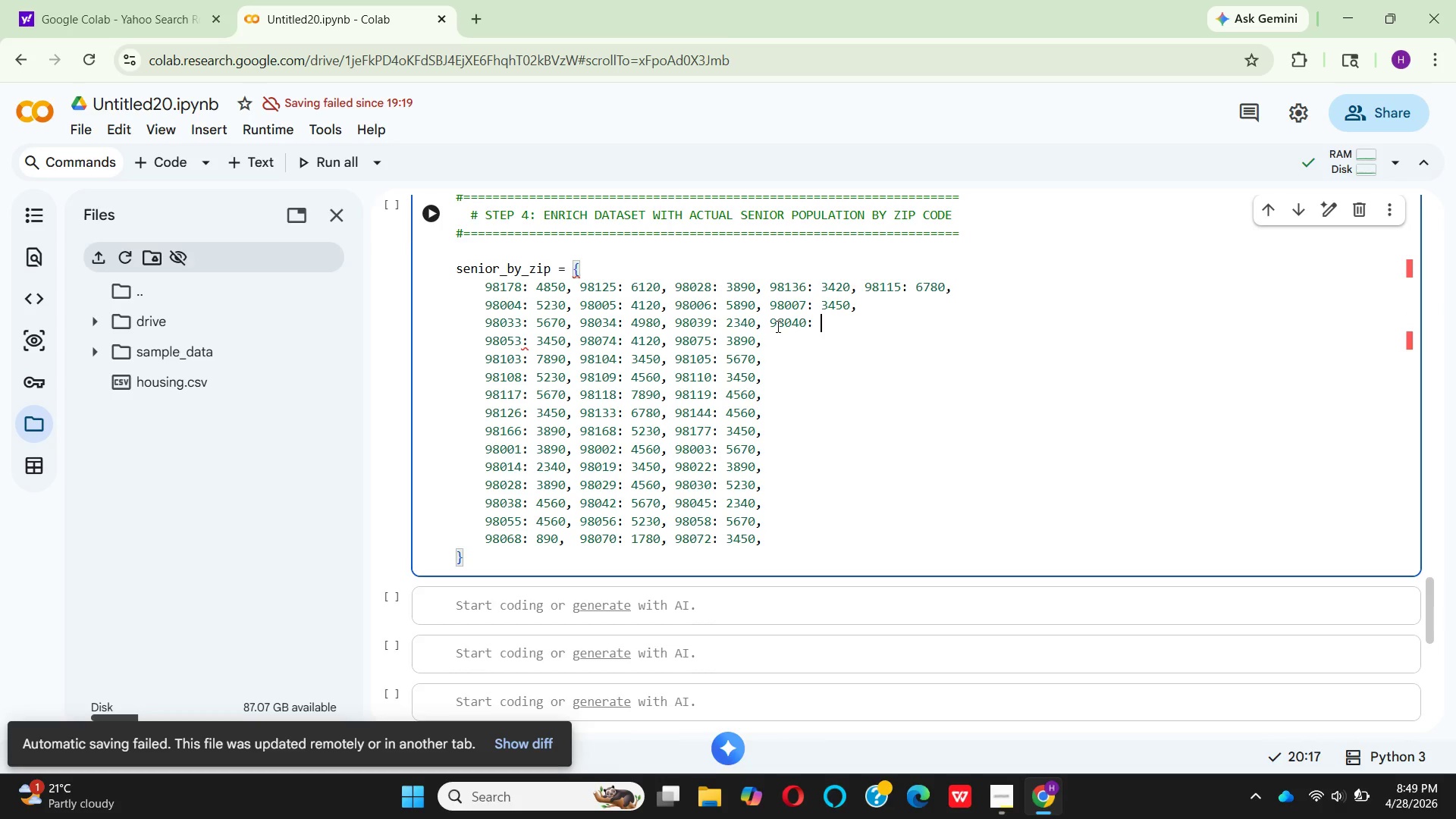 
type(390,)
 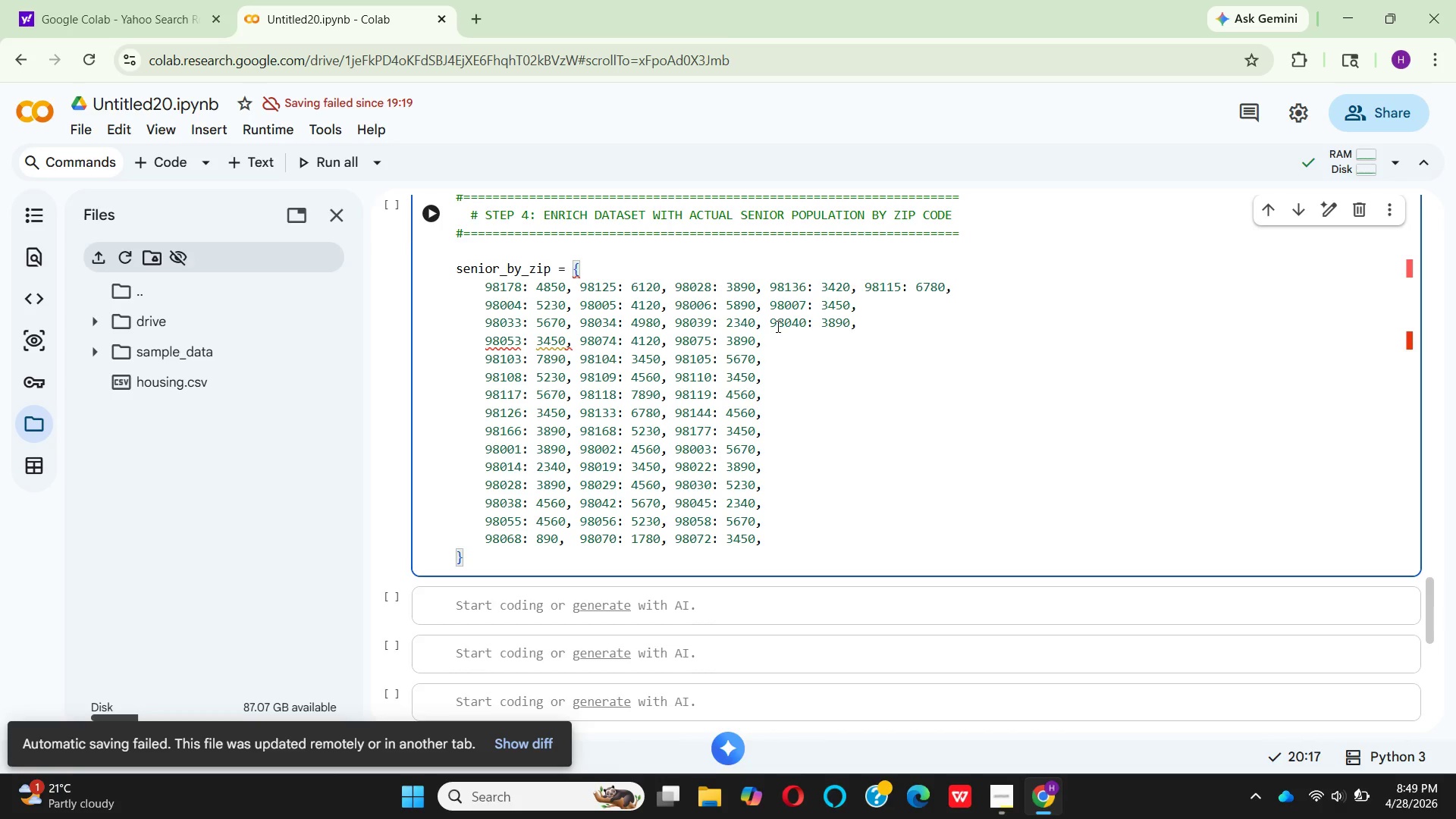 
hold_key(key=8, duration=0.31)
 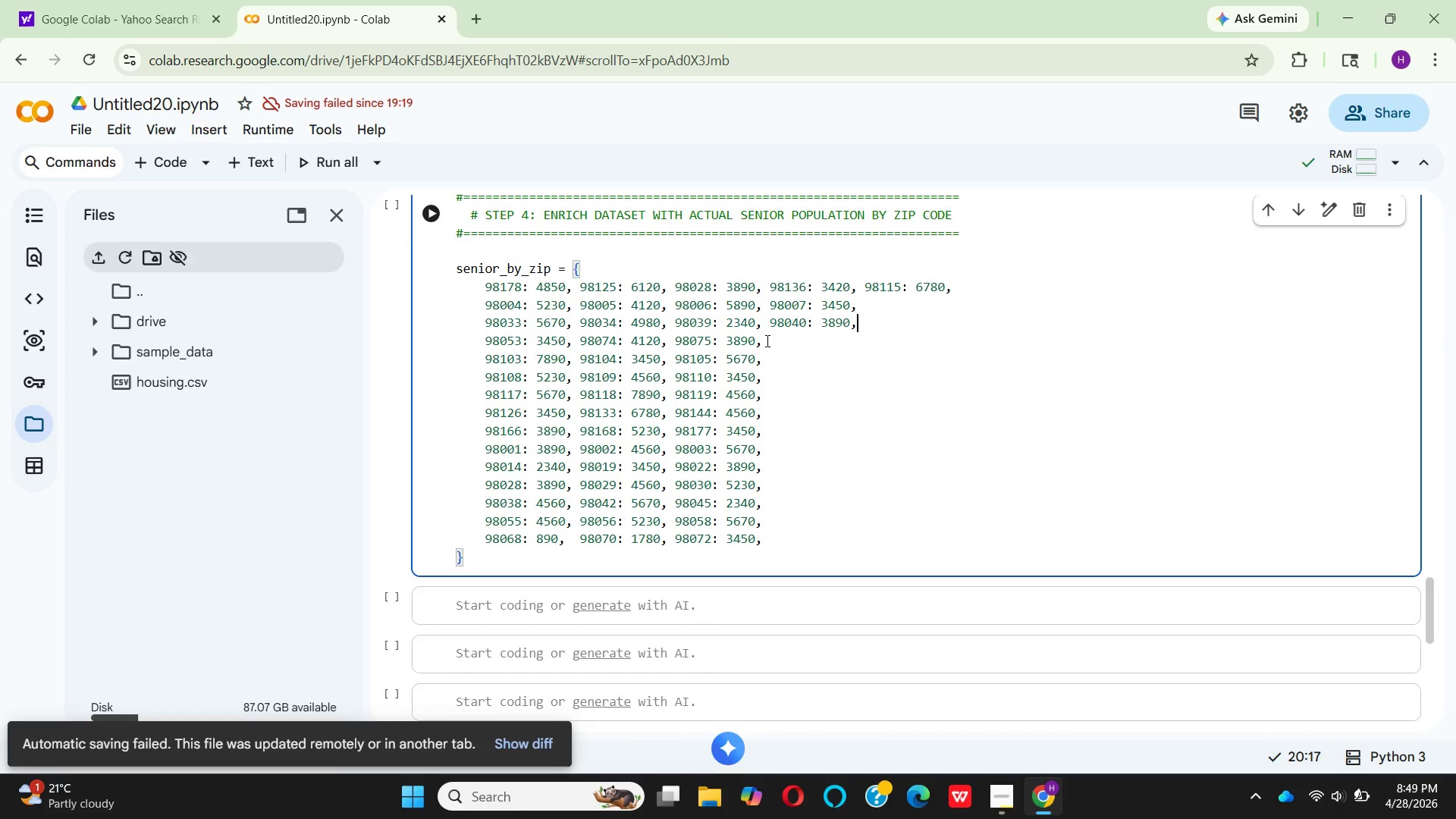 
left_click([880, 303])
 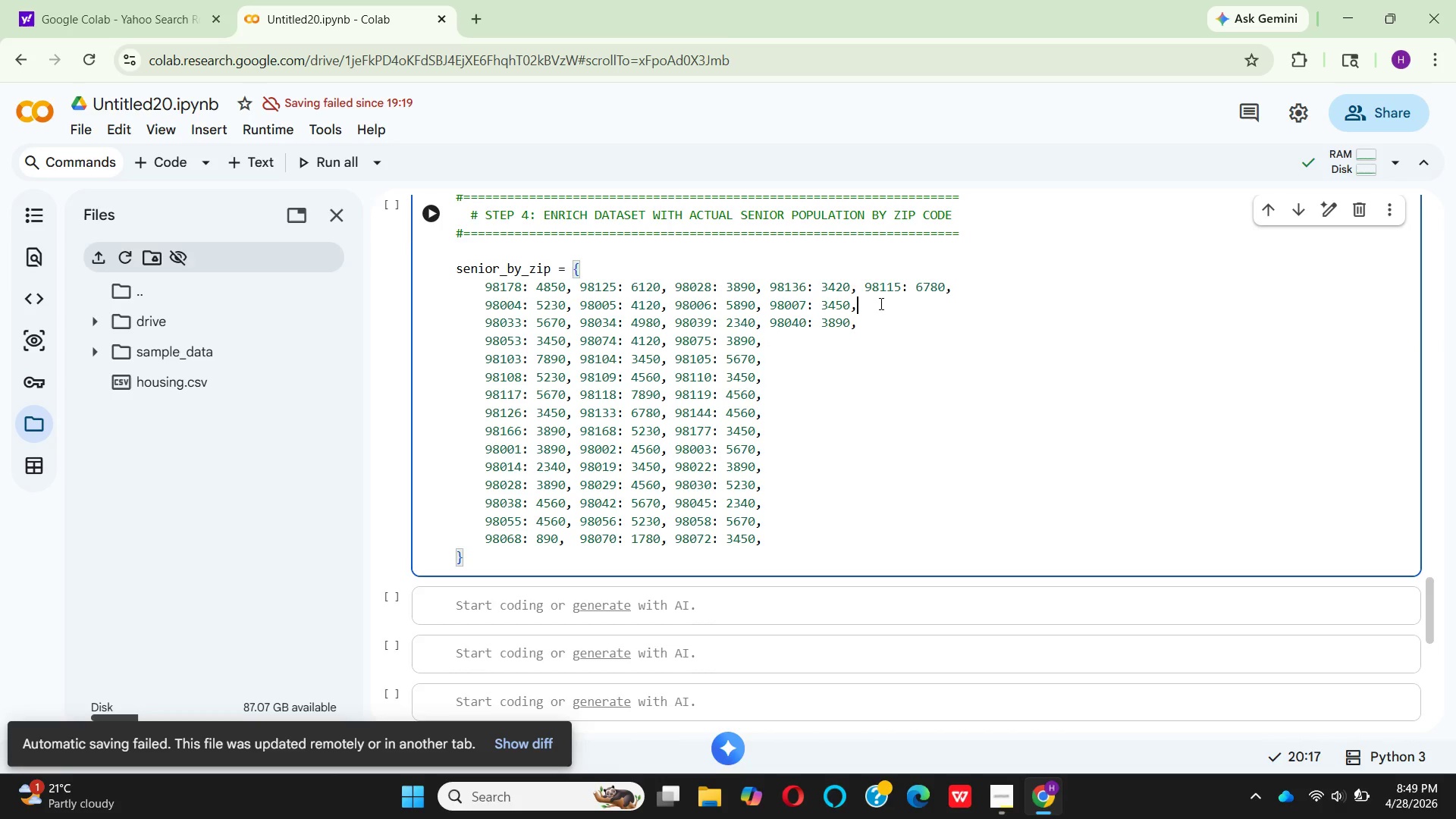 
key(Space)
 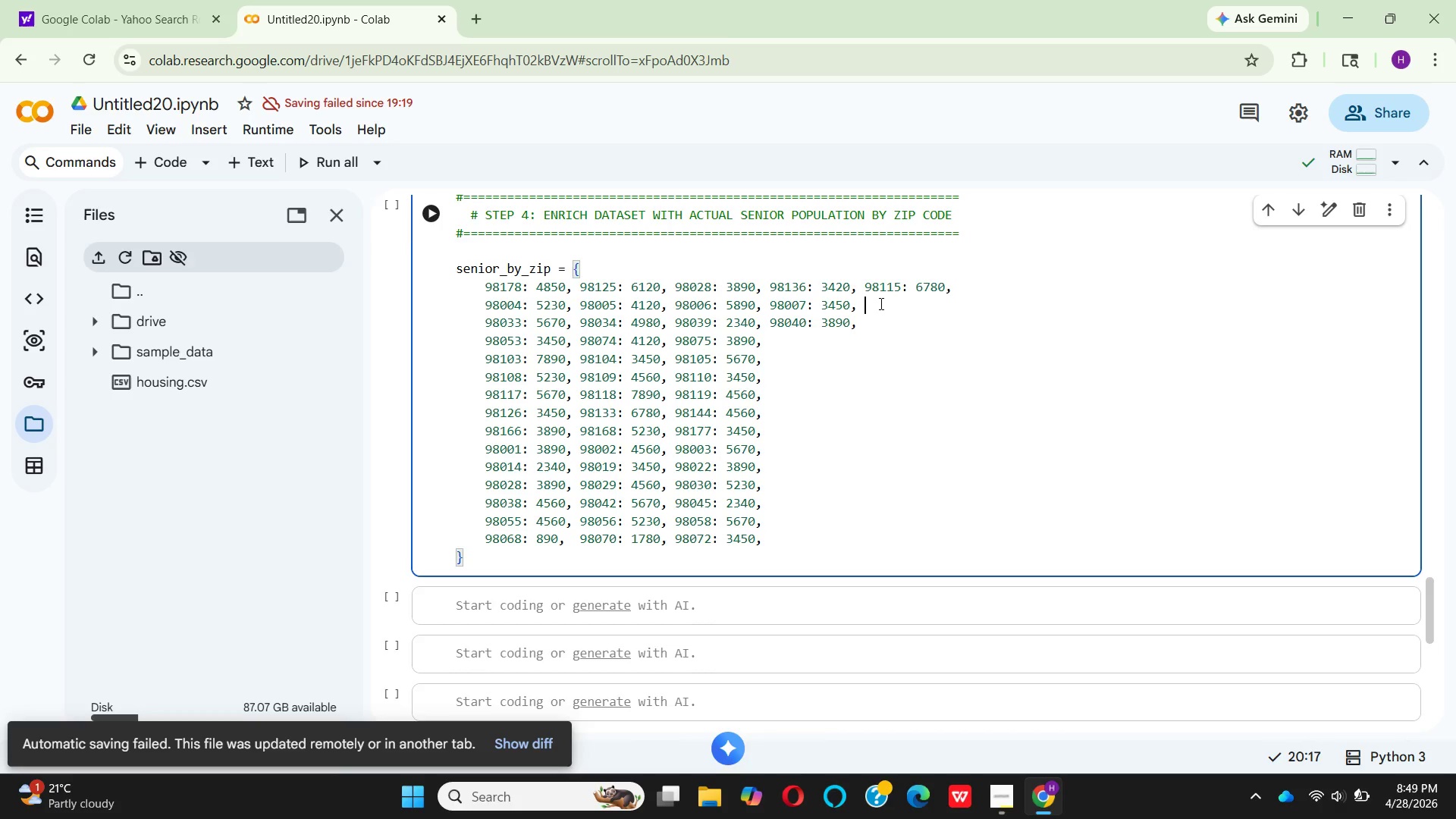 
wait(8.17)
 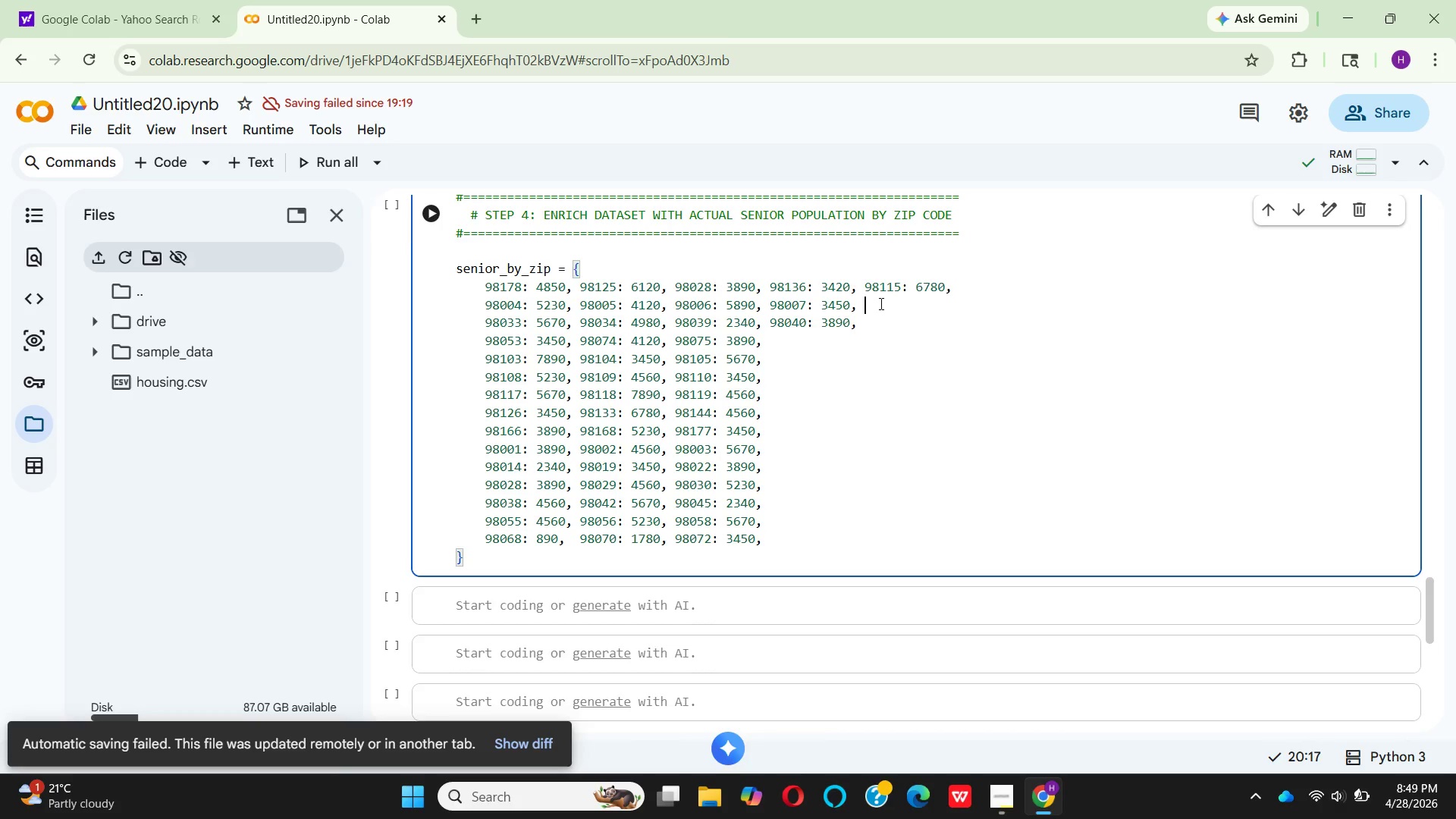 
type(98008: 4670,)
 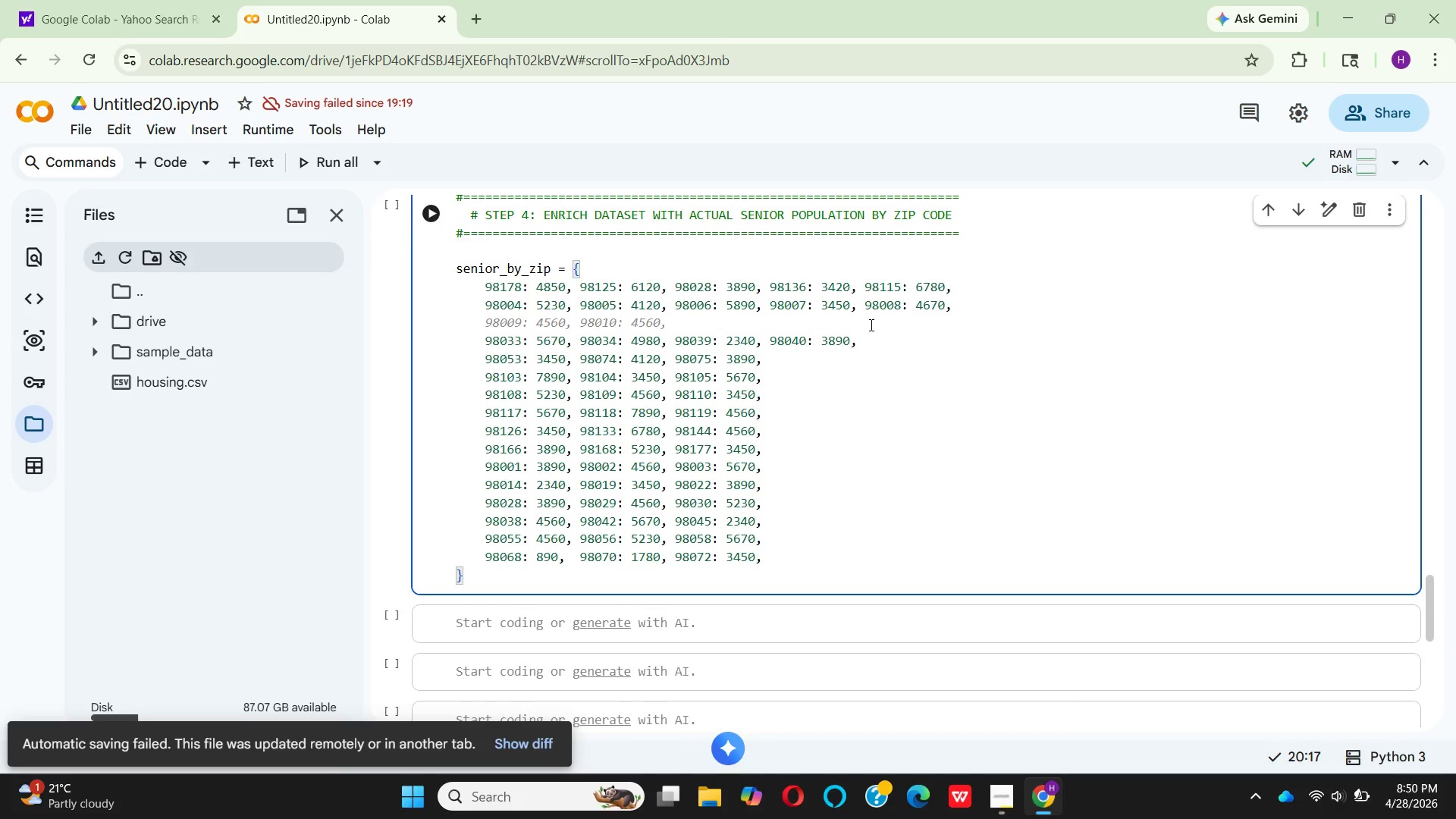 
left_click([870, 323])
 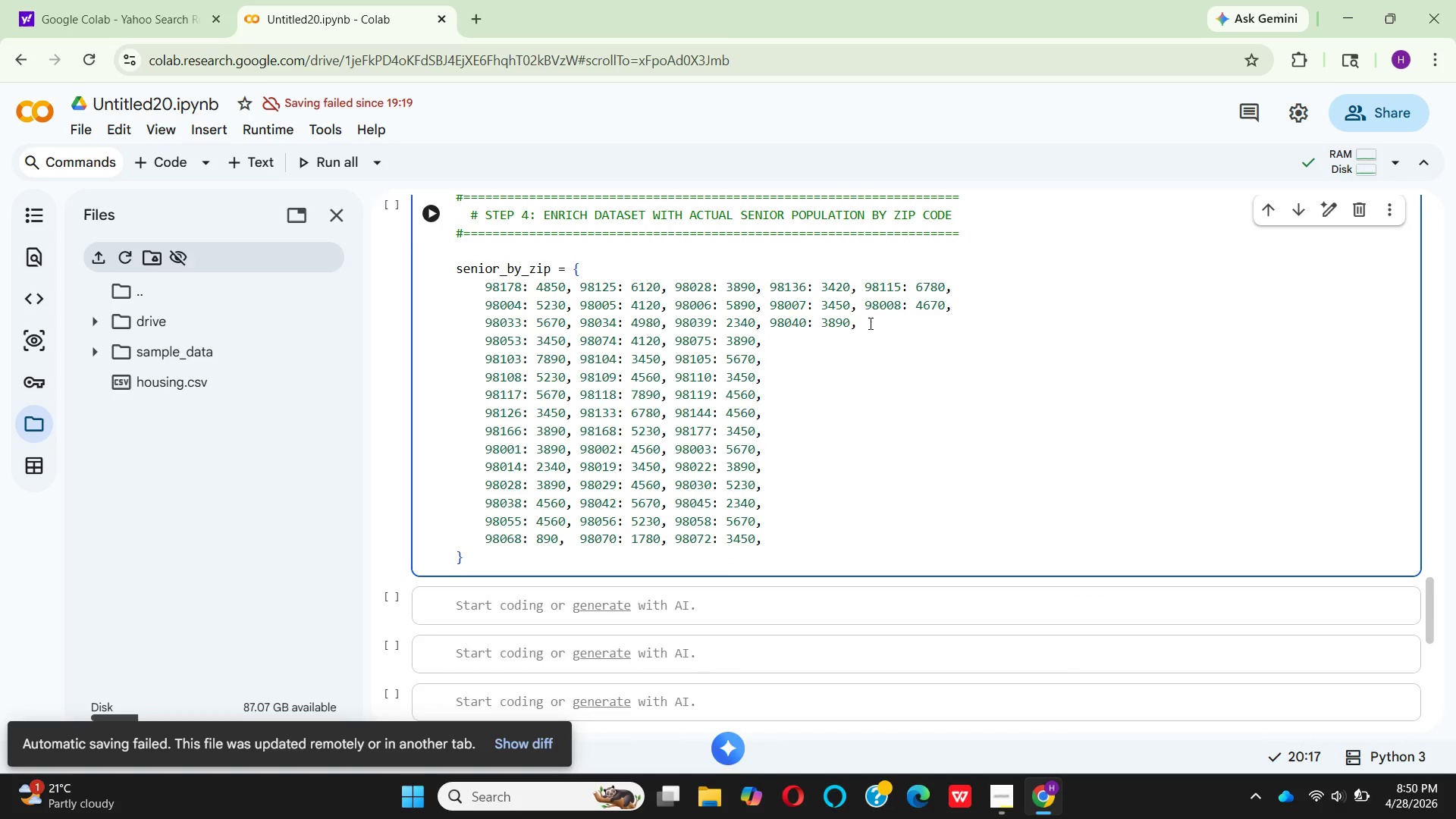 
left_click([869, 323])
 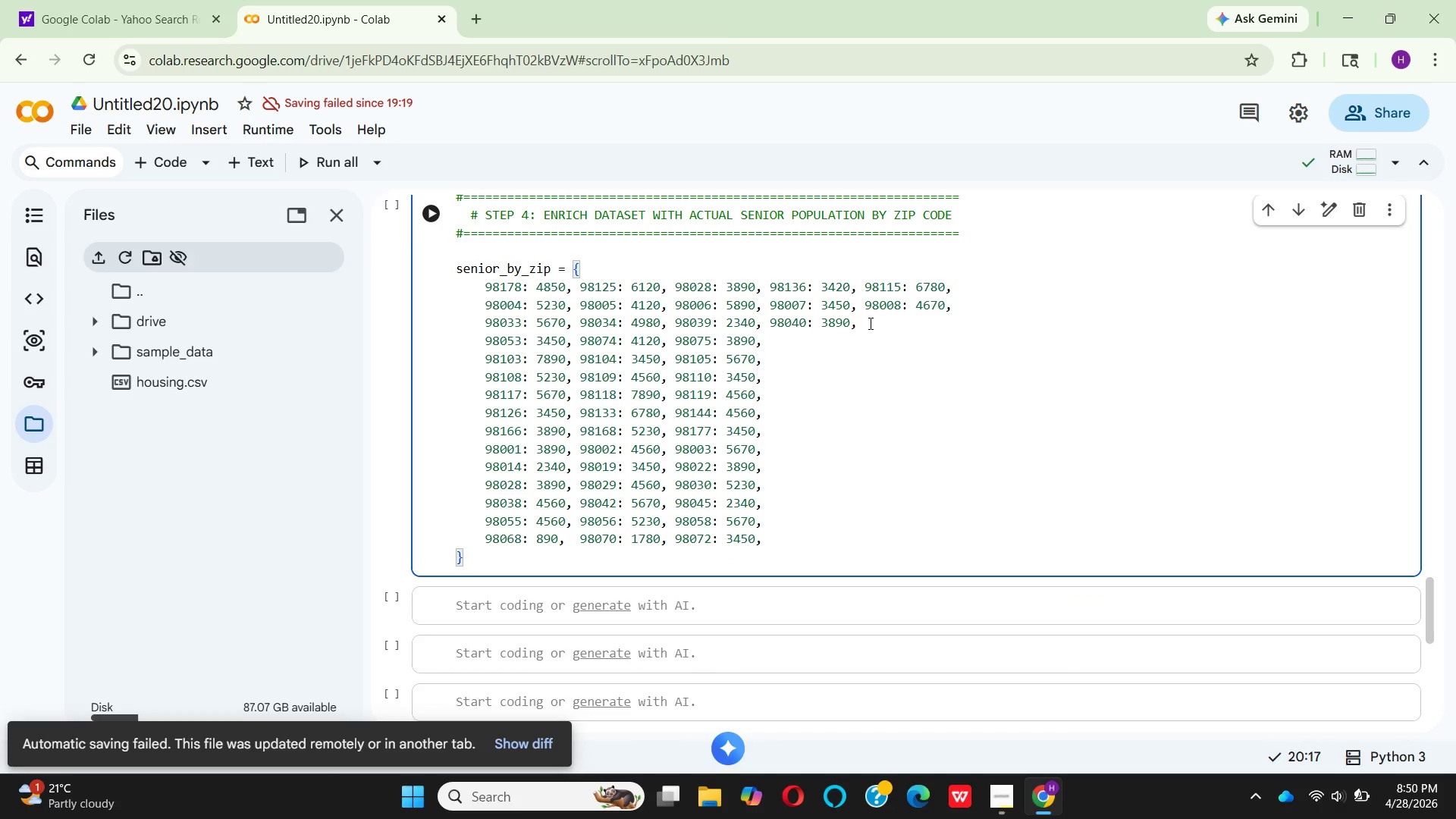 
key(Space)
 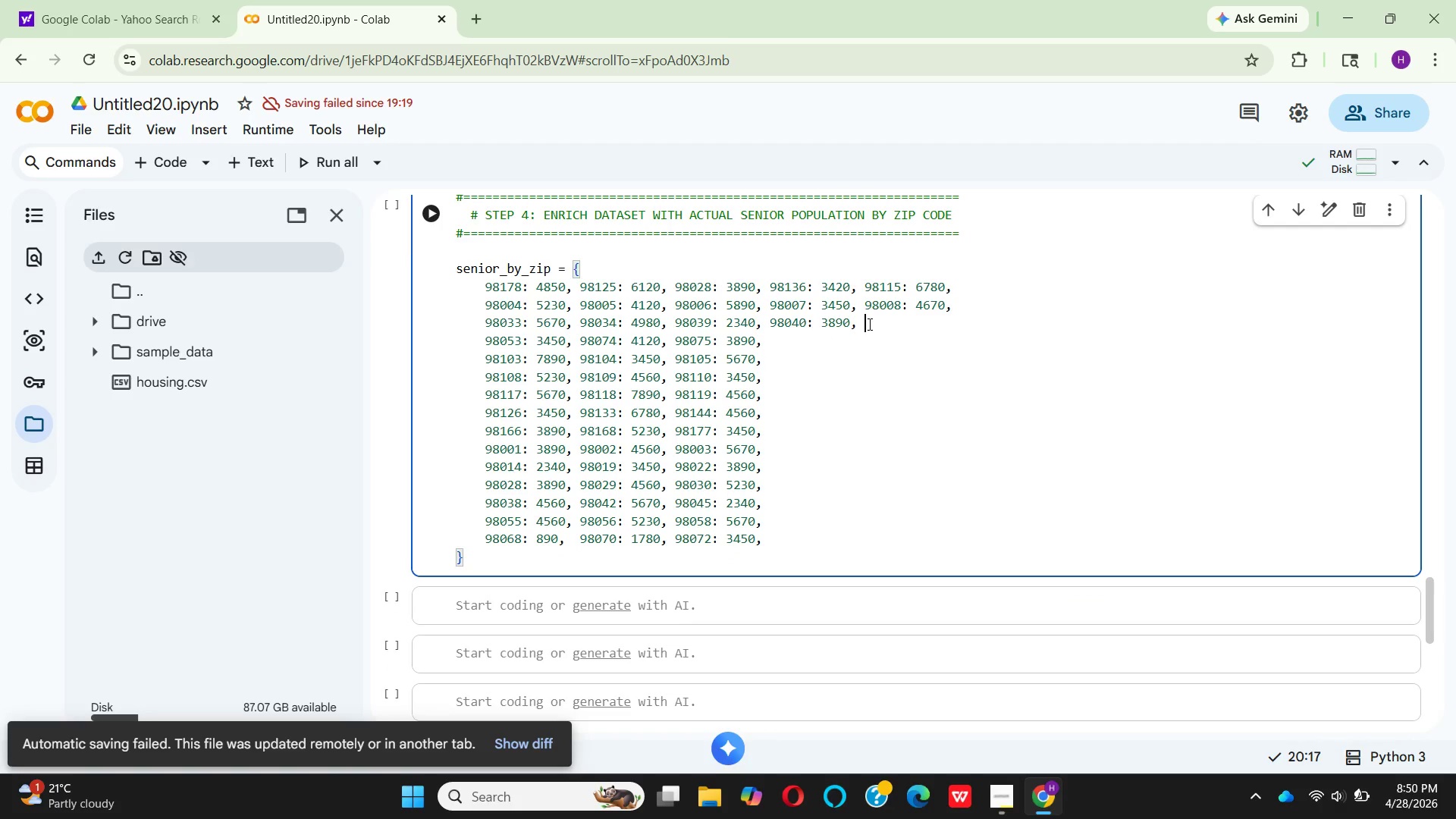 
wait(7.0)
 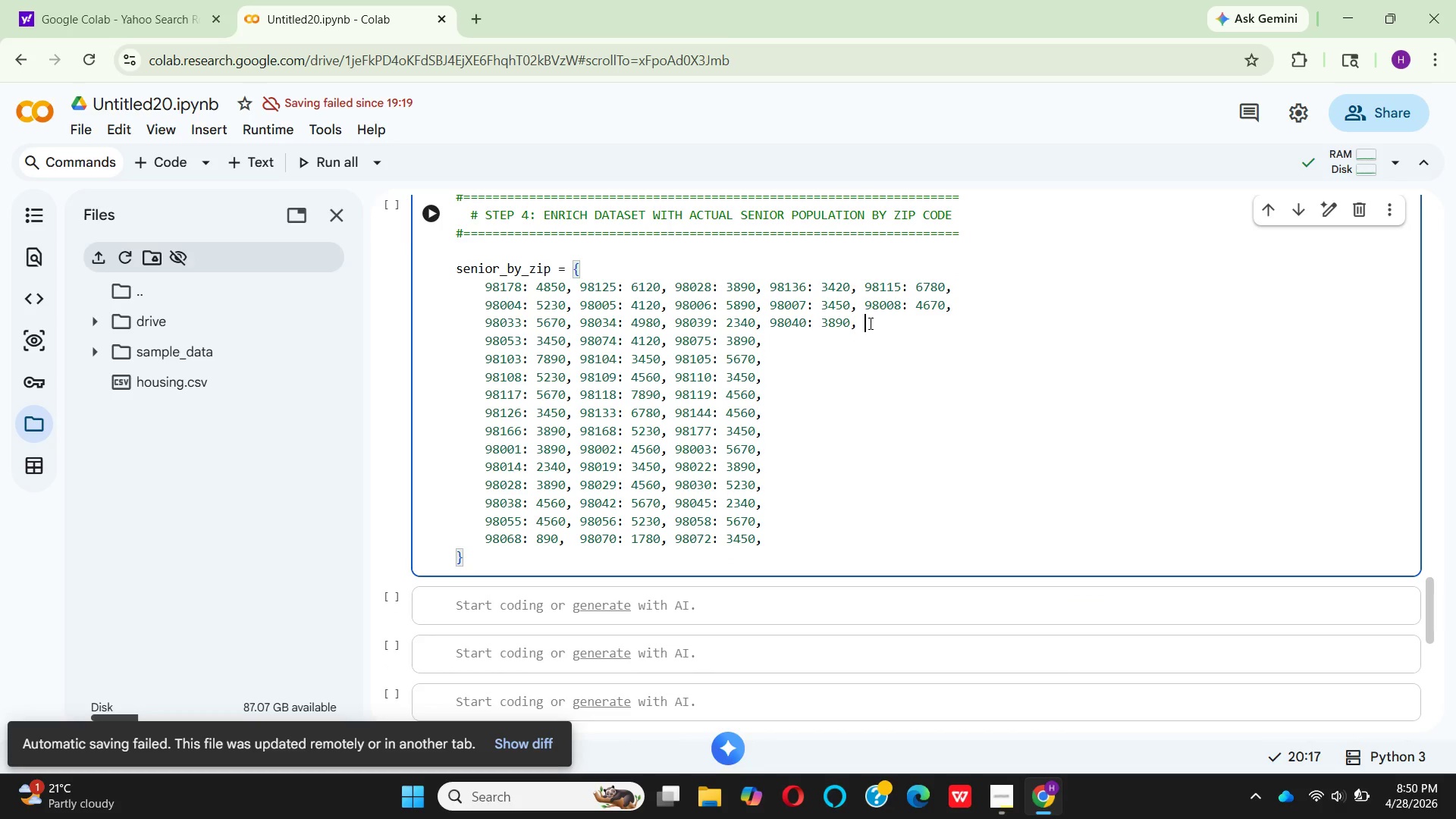 
type(98052: )
 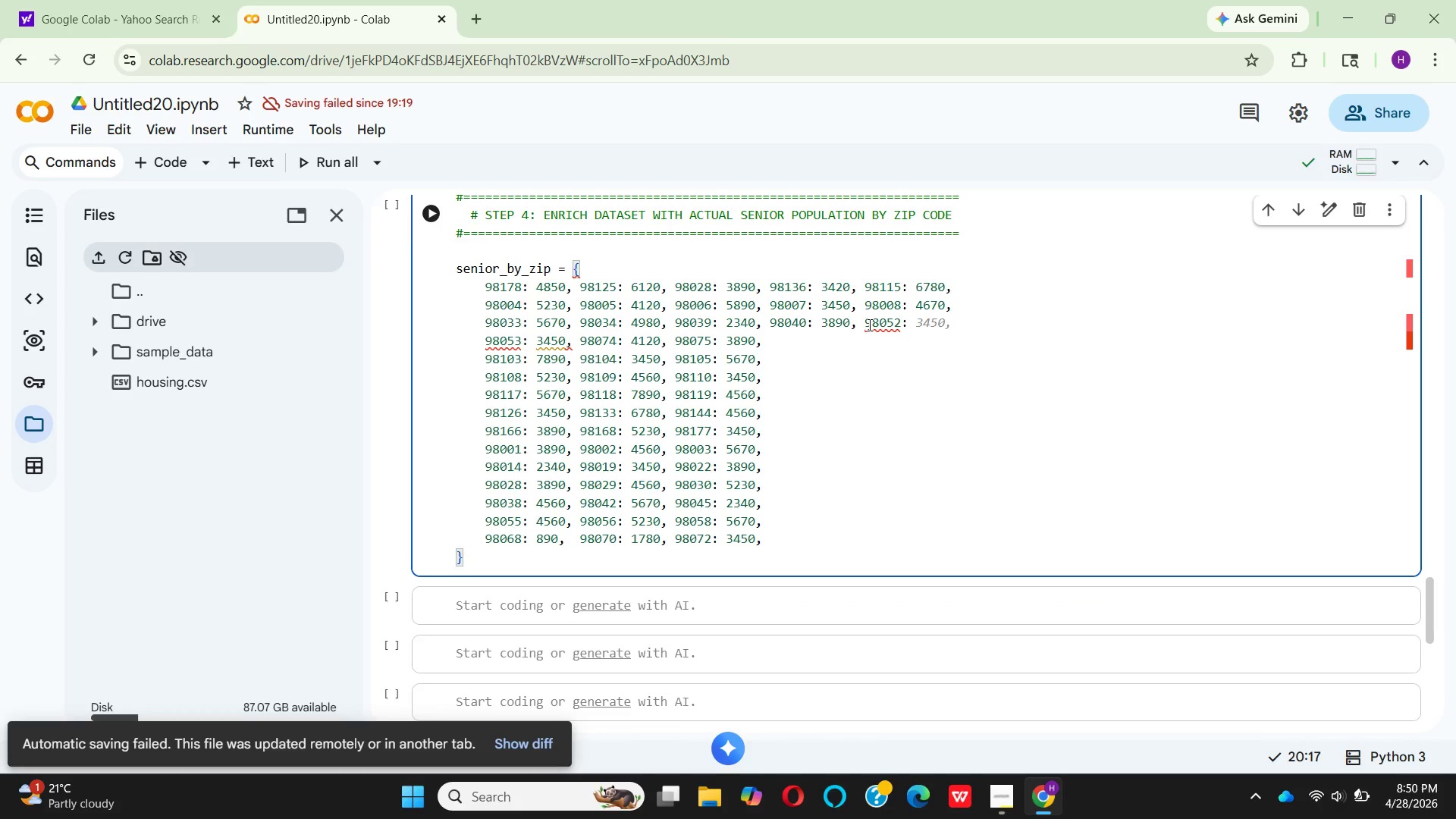 
wait(5.75)
 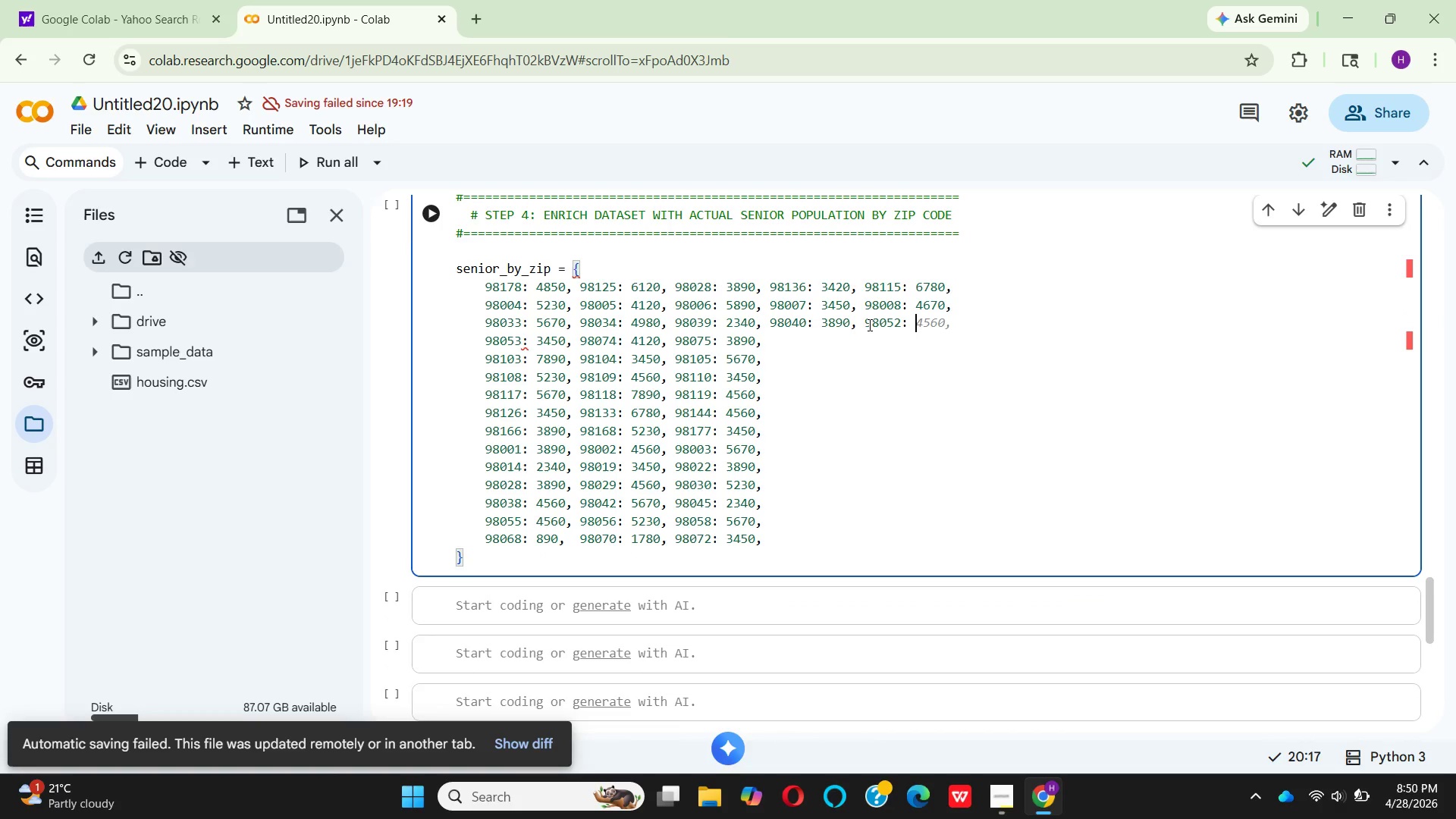 
type(6780,)
 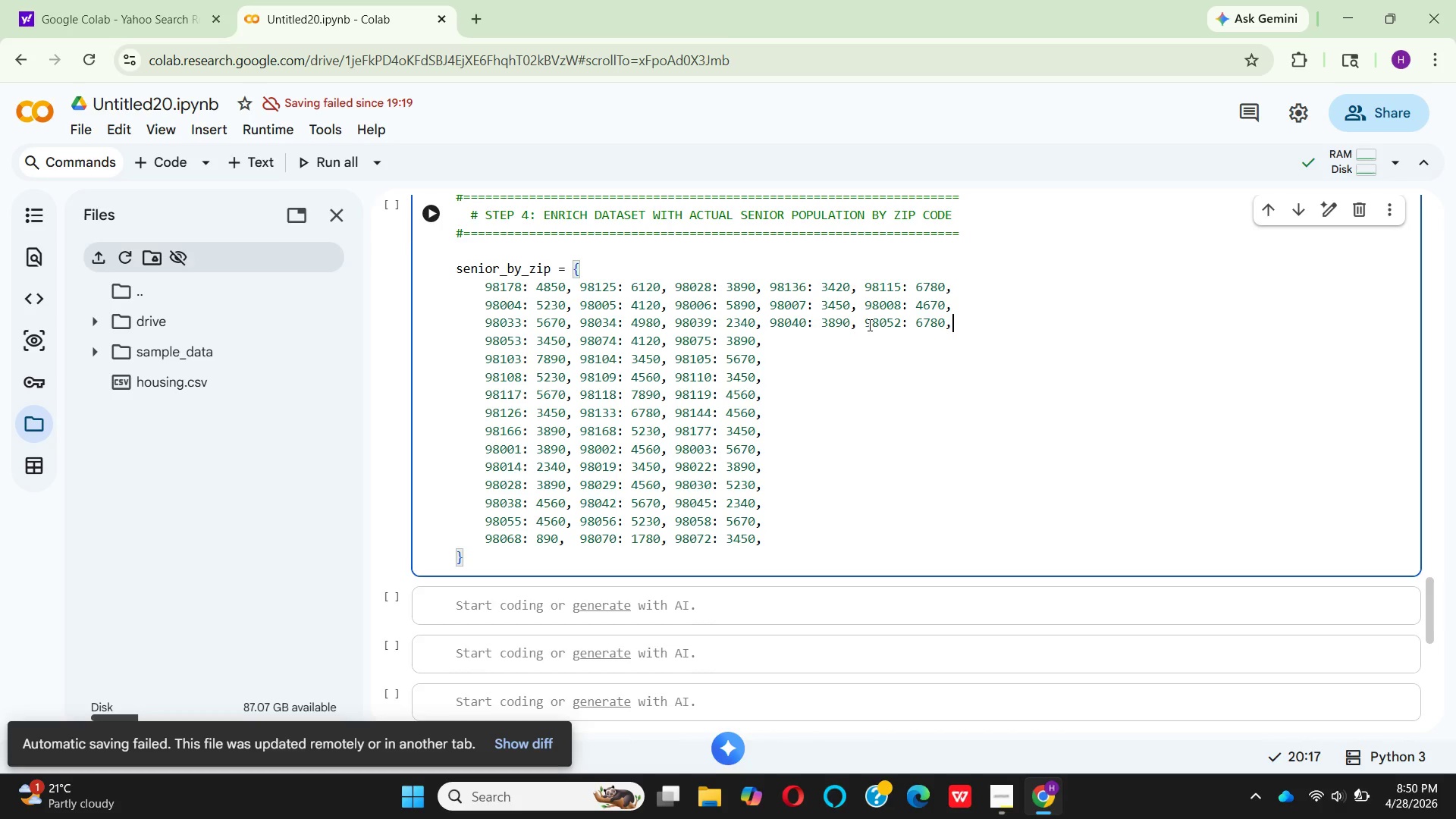 
wait(16.2)
 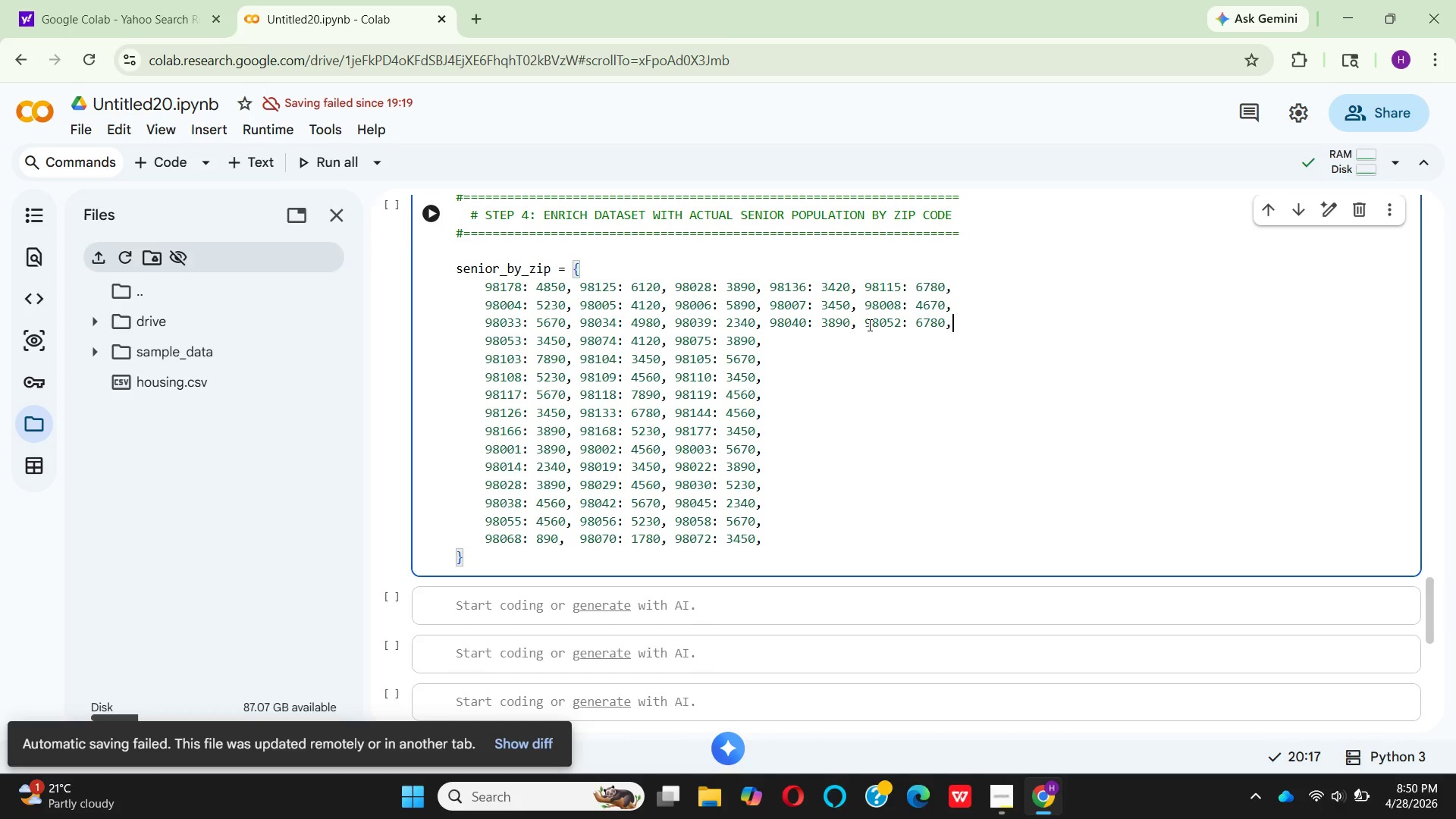 
left_click([773, 352])
 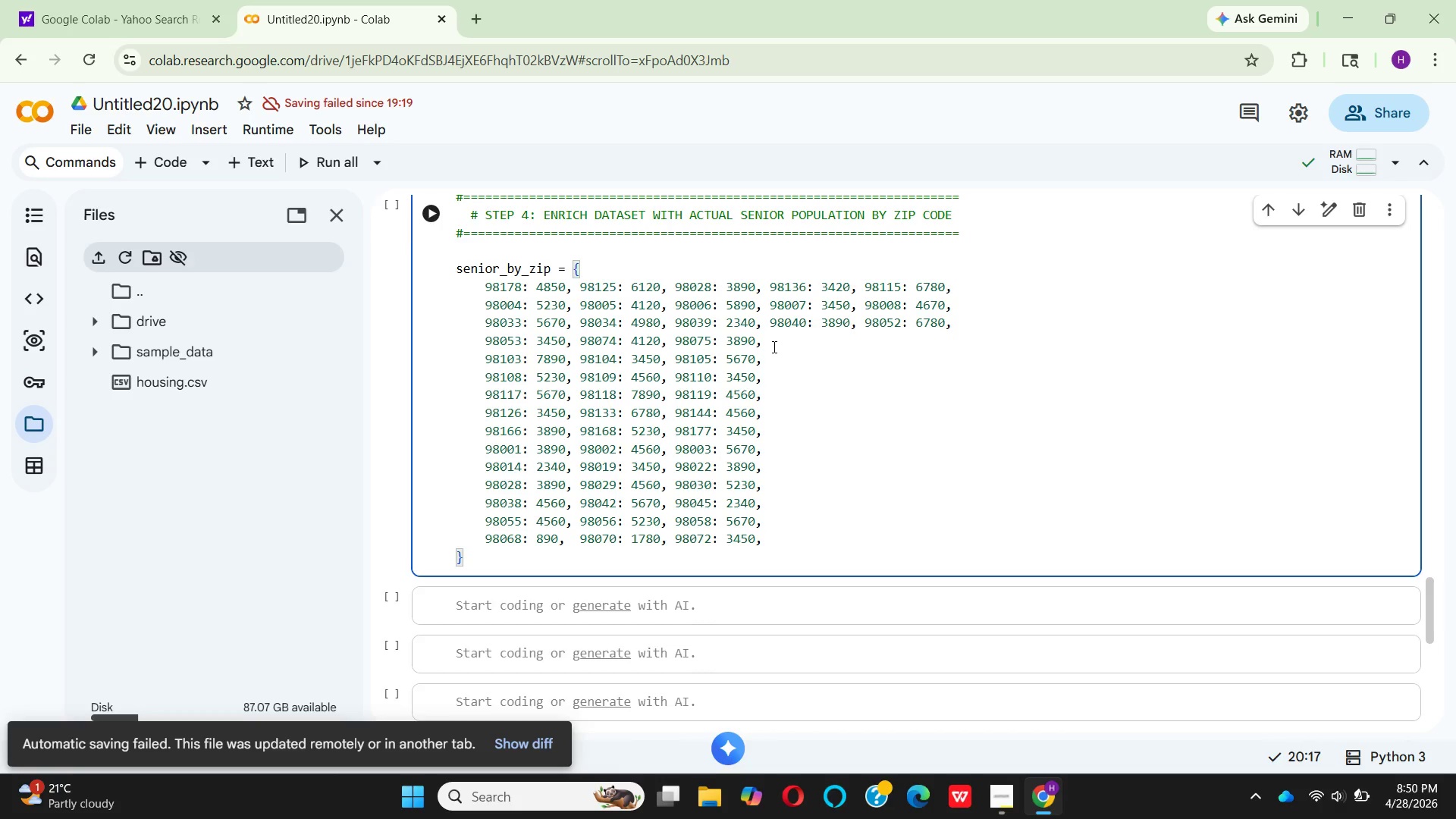 
left_click([773, 347])
 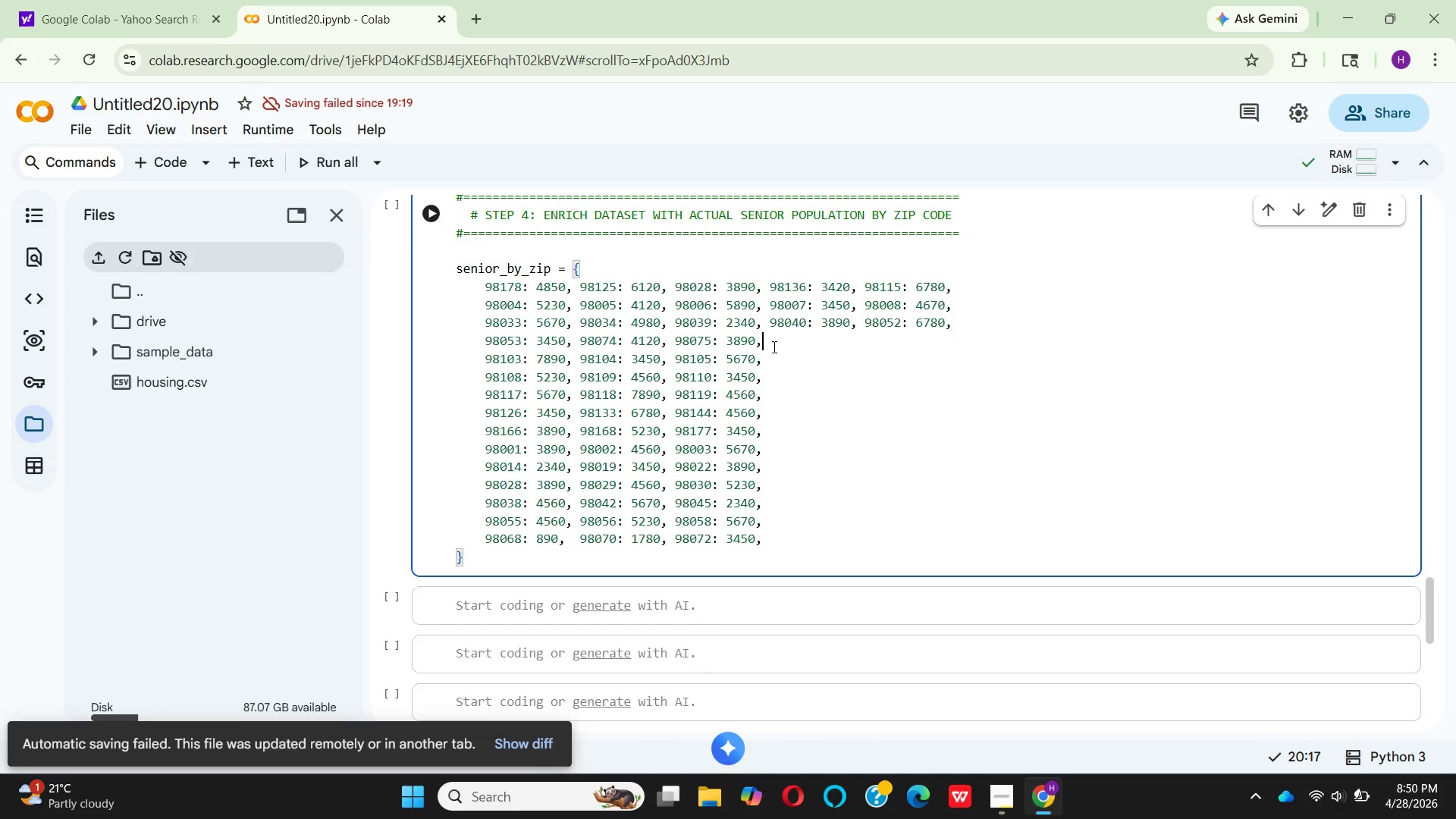 
key(Space)
 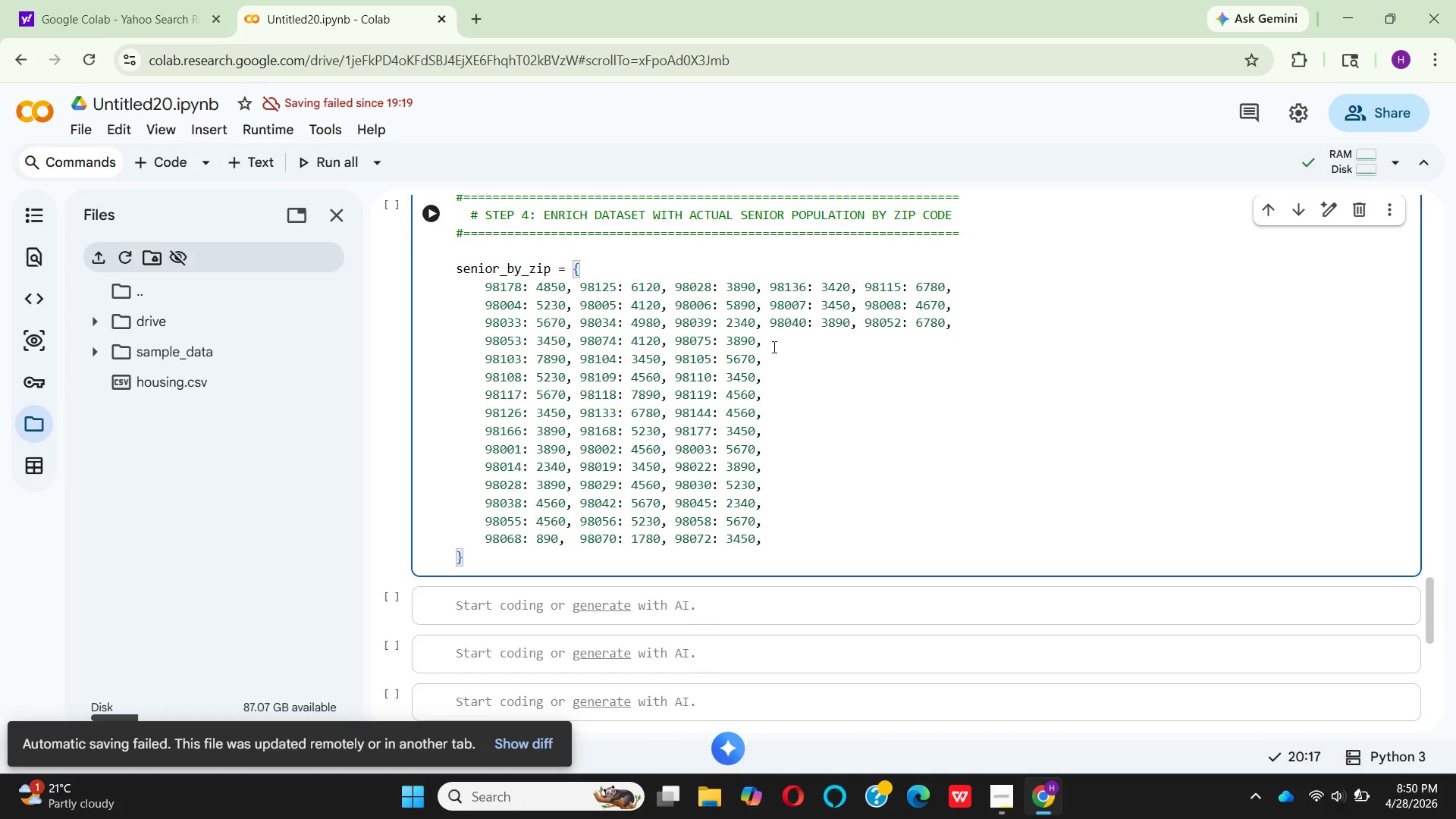 
hold_key(key=9, duration=0.31)
 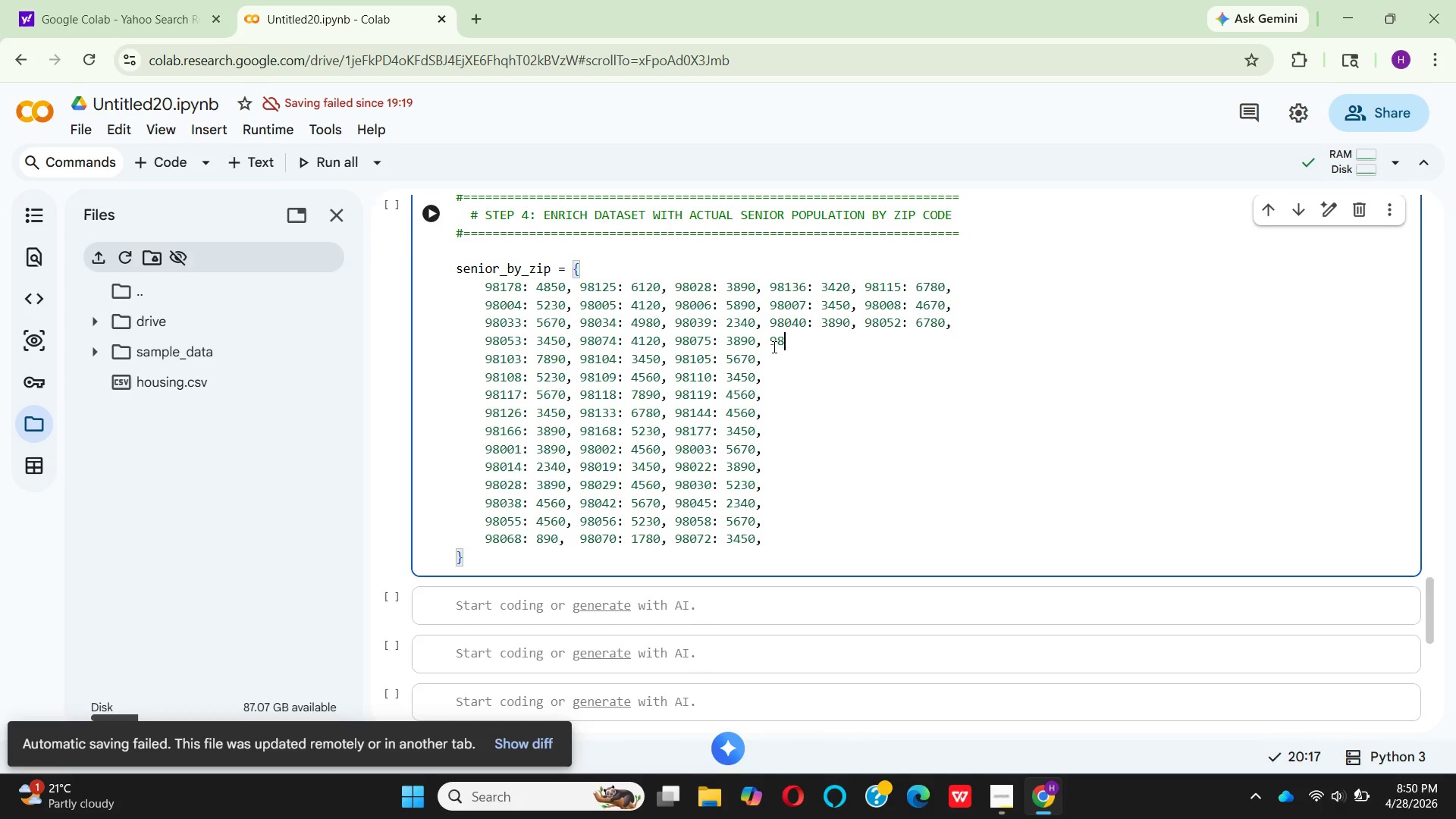 
key(8)
 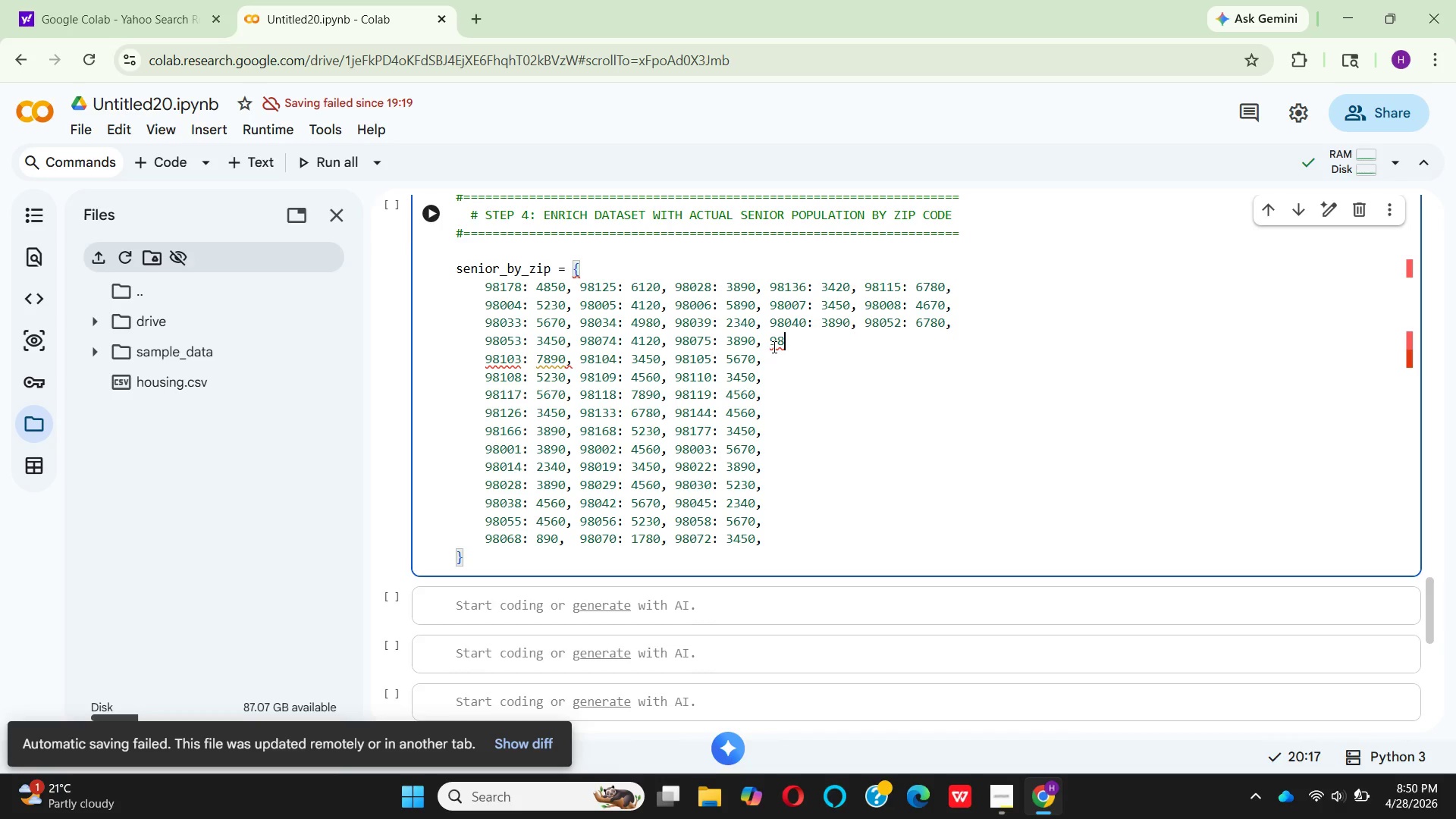 
wait(6.73)
 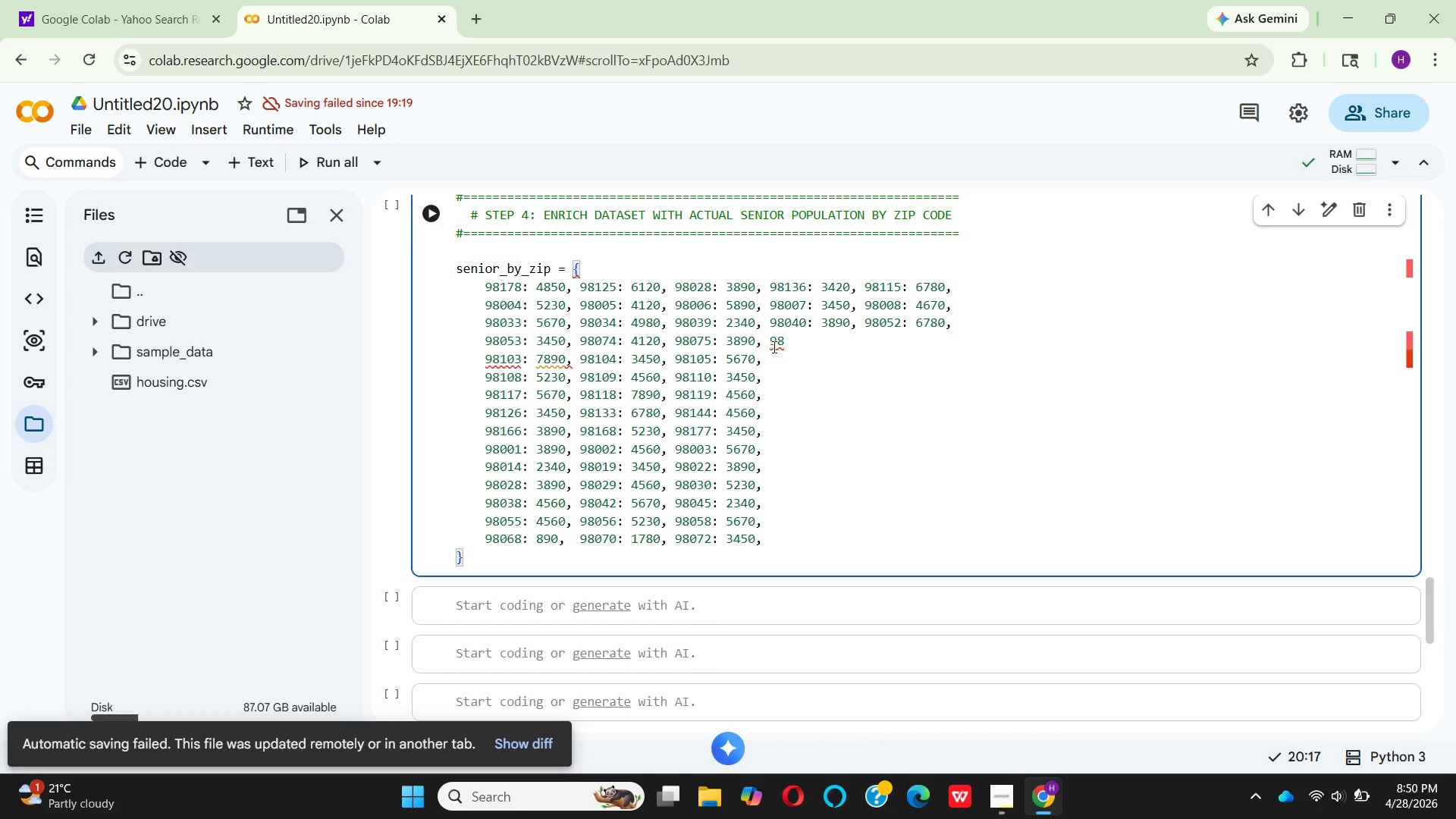 
type(101)
 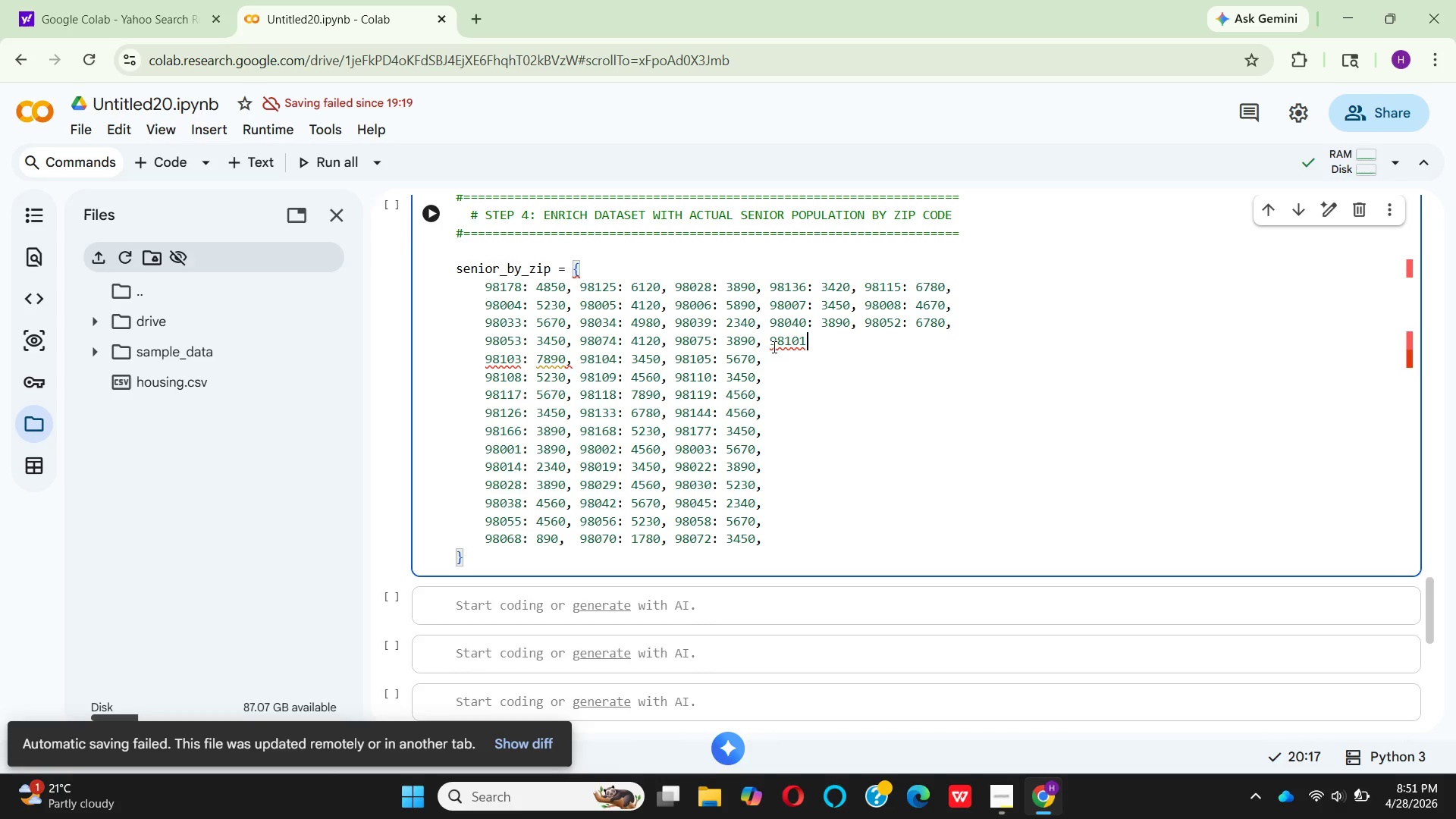 
key(Shift+ShiftRight)
 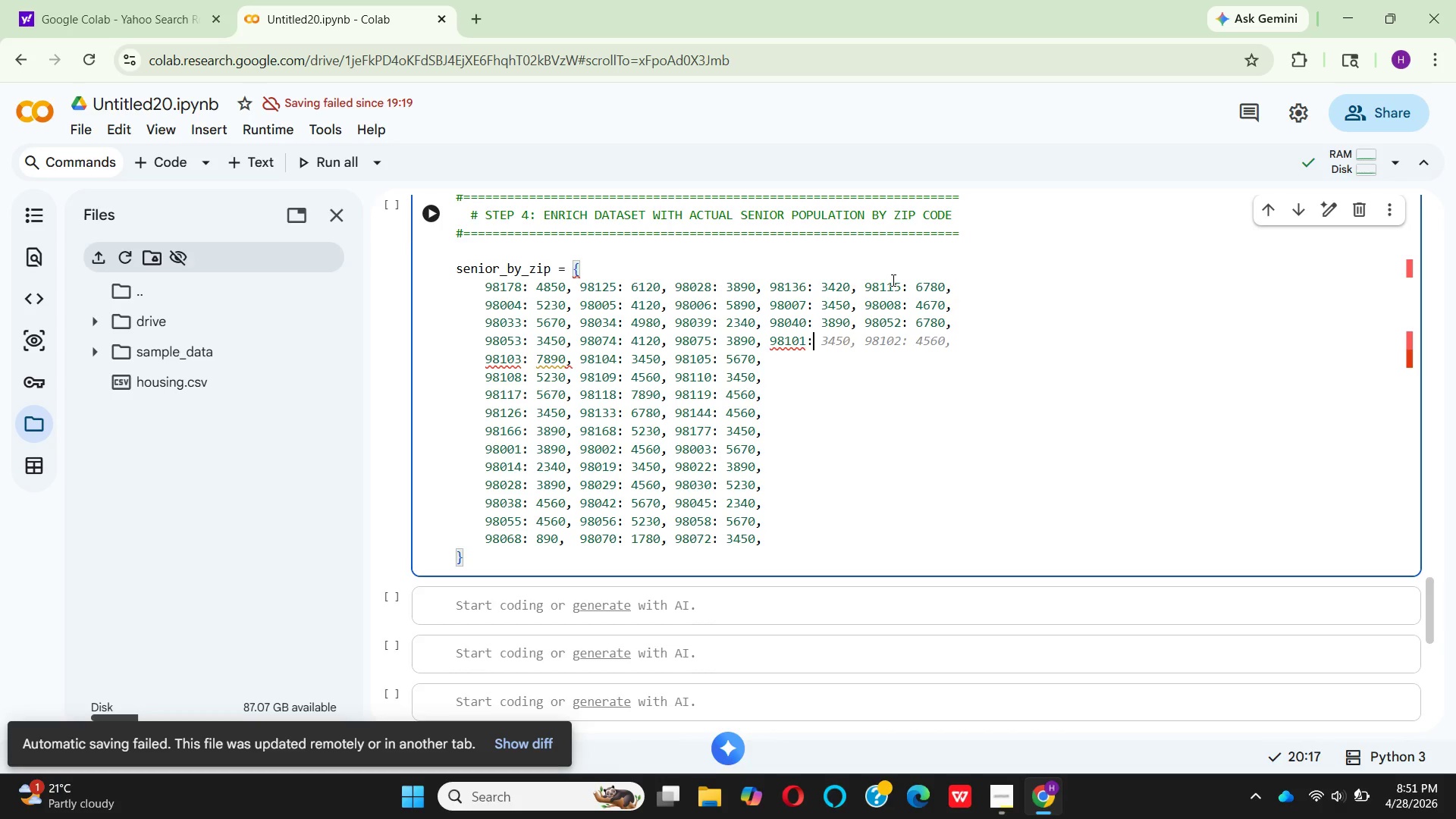 
key(Shift+Semicolon)
 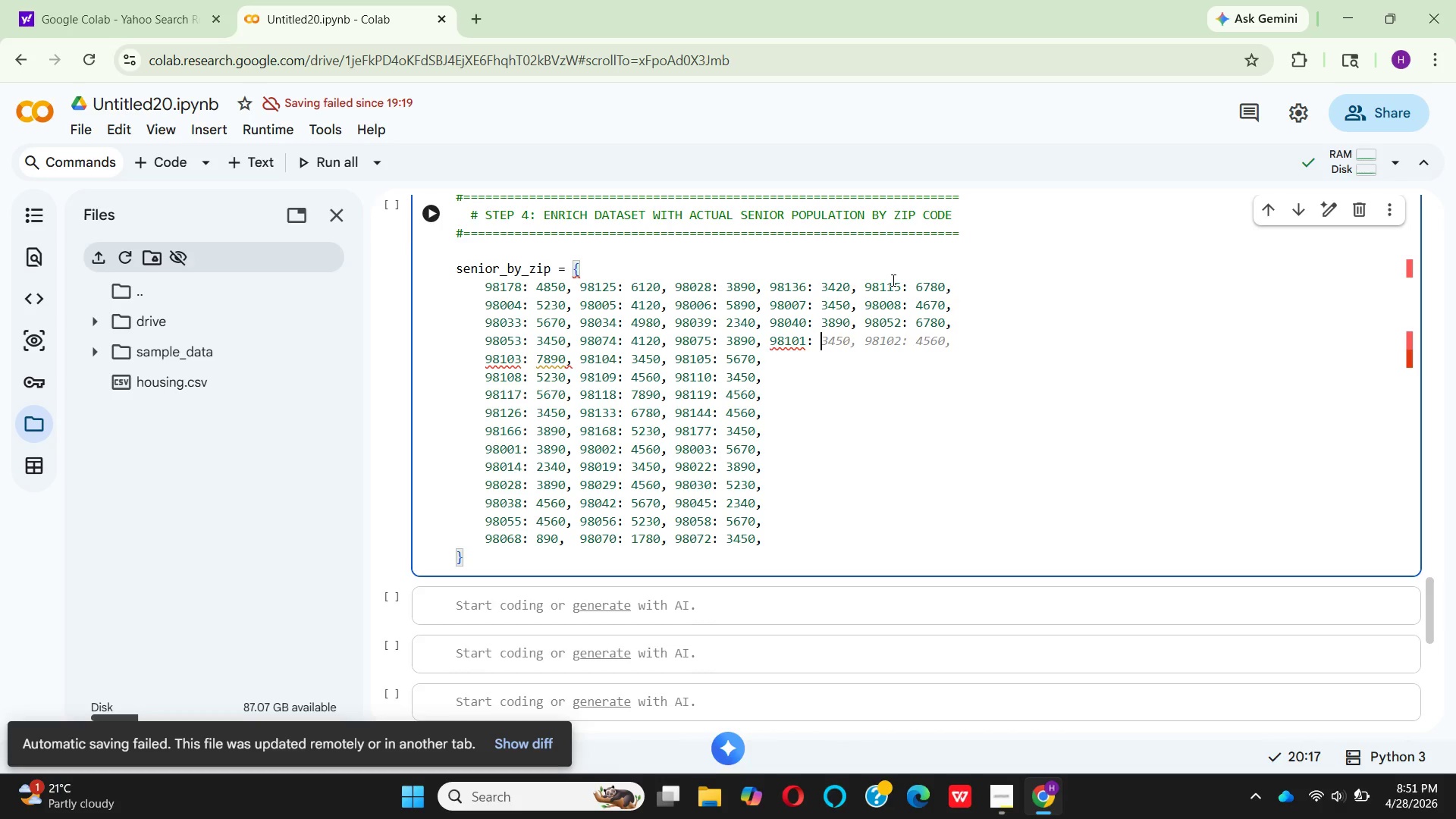 
key(Space)
 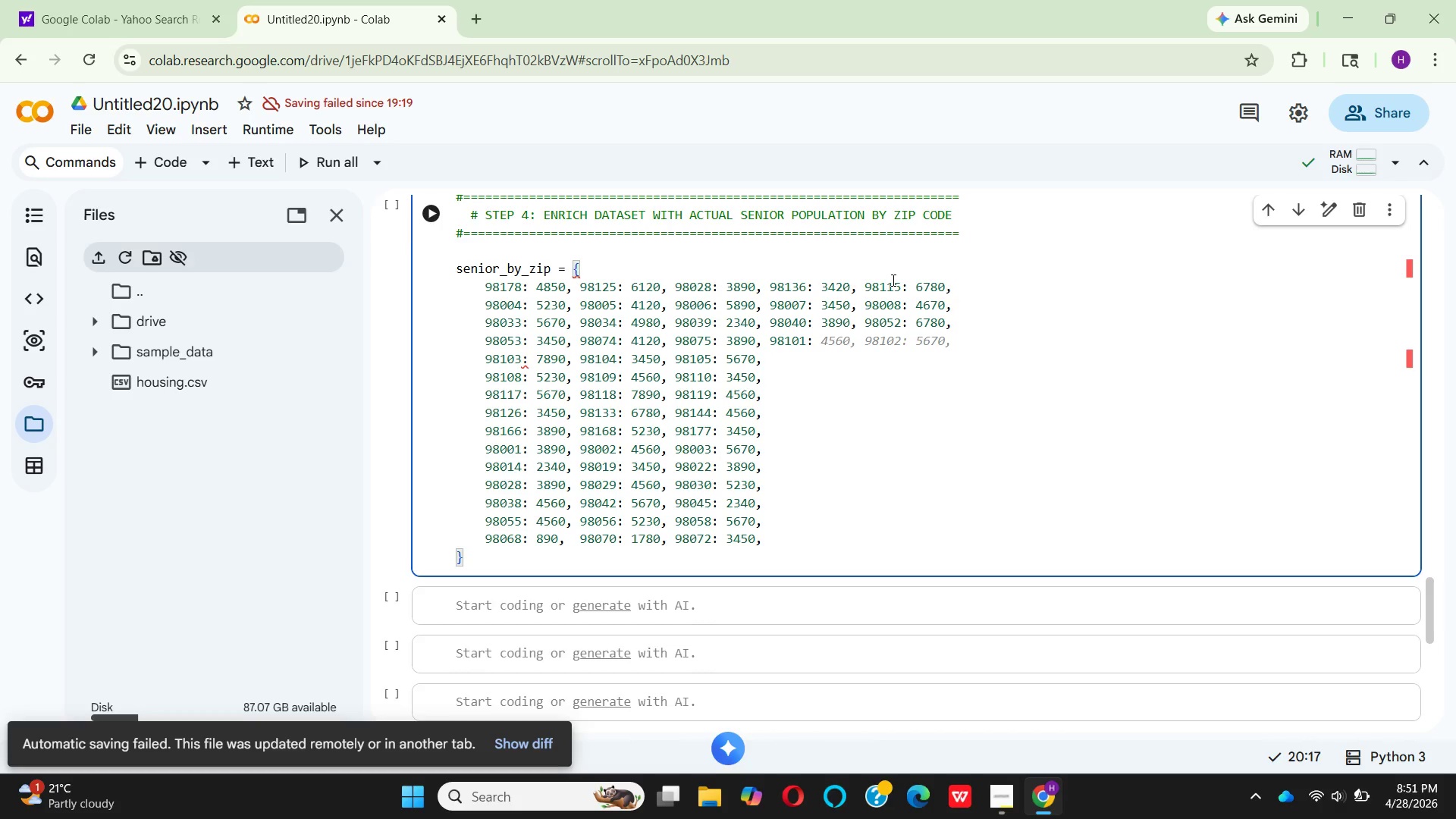 
type(2340, )
 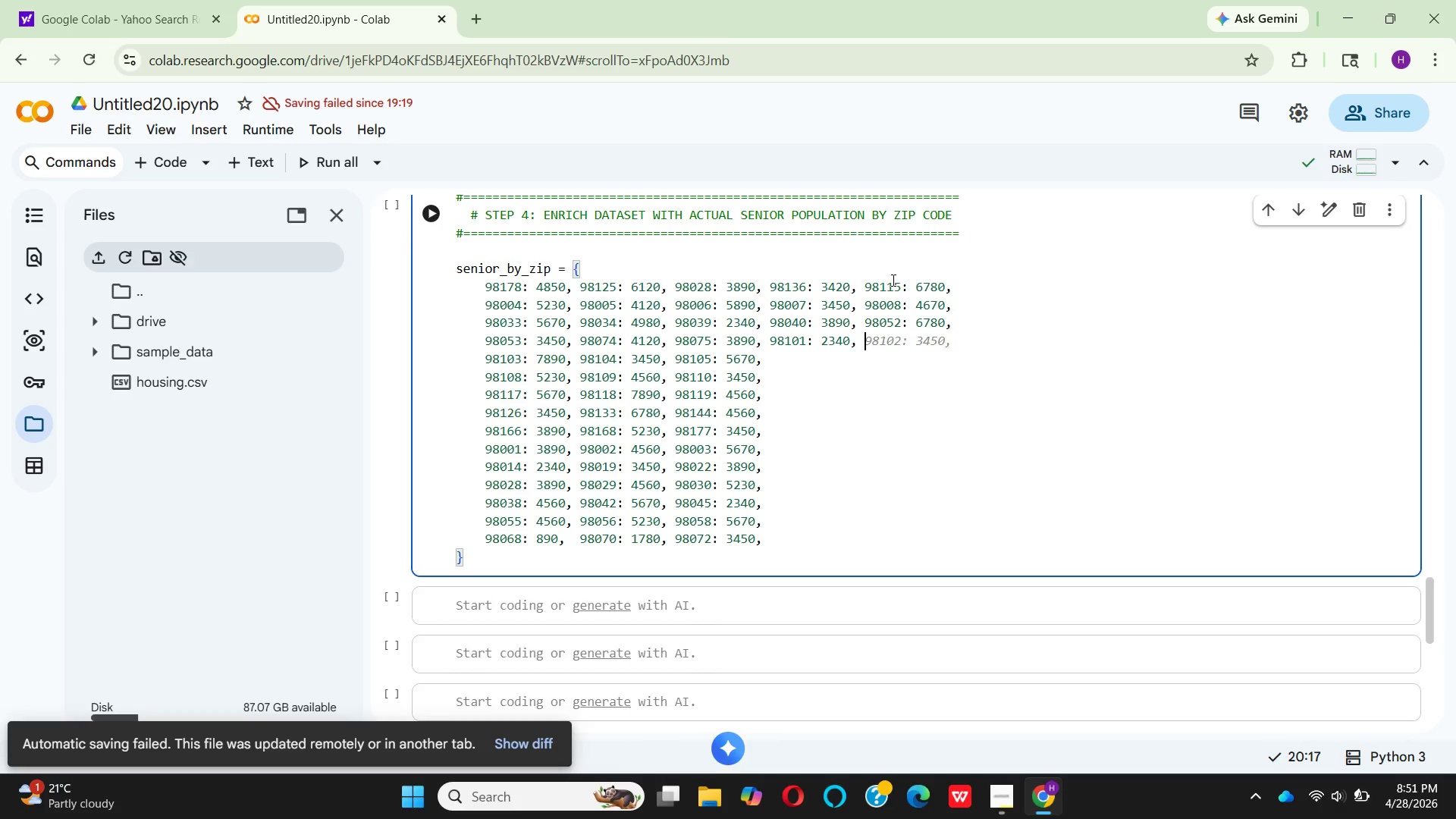 
wait(8.11)
 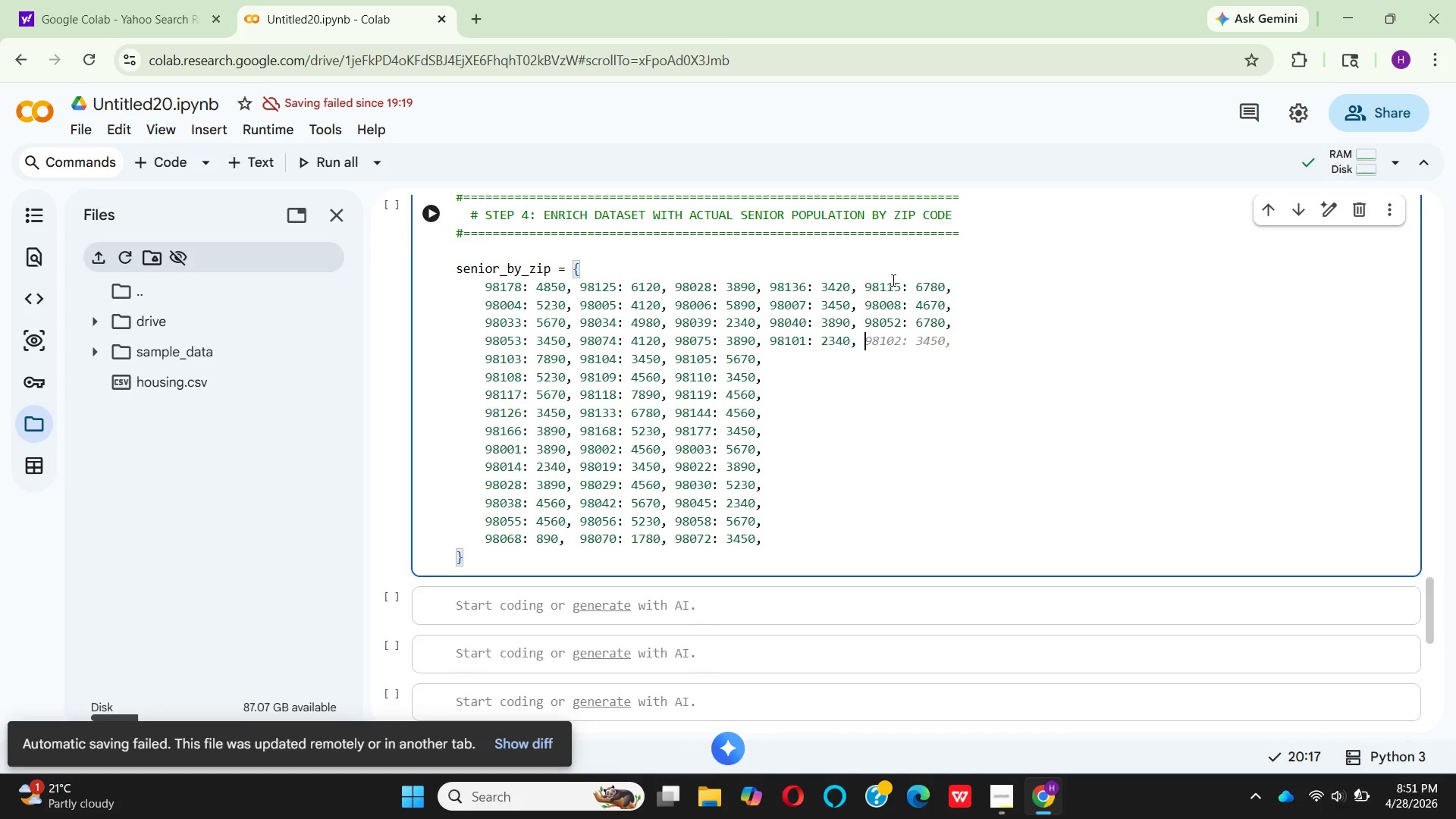 
hold_key(key=9, duration=0.33)
 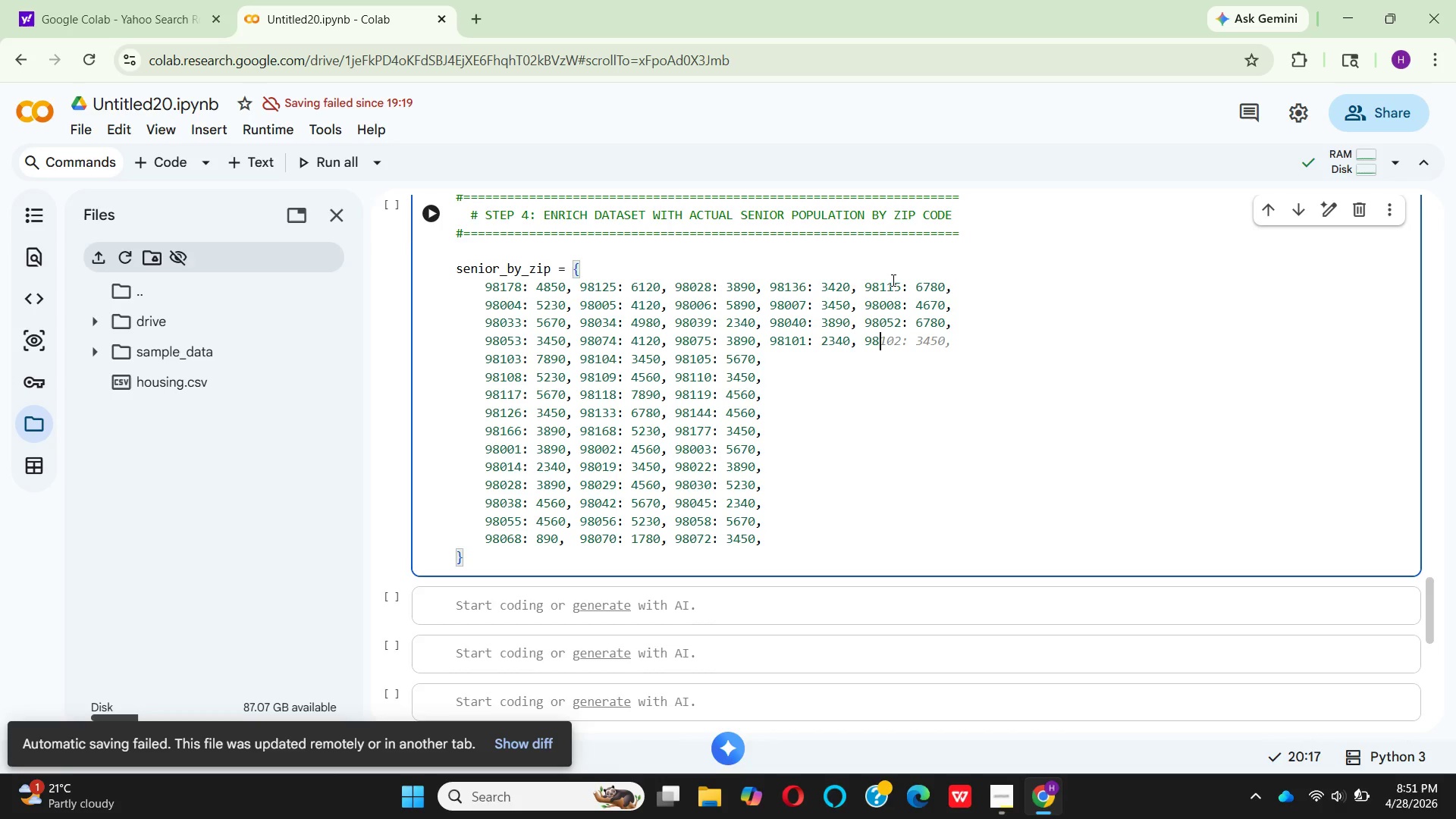 
type(8102)
 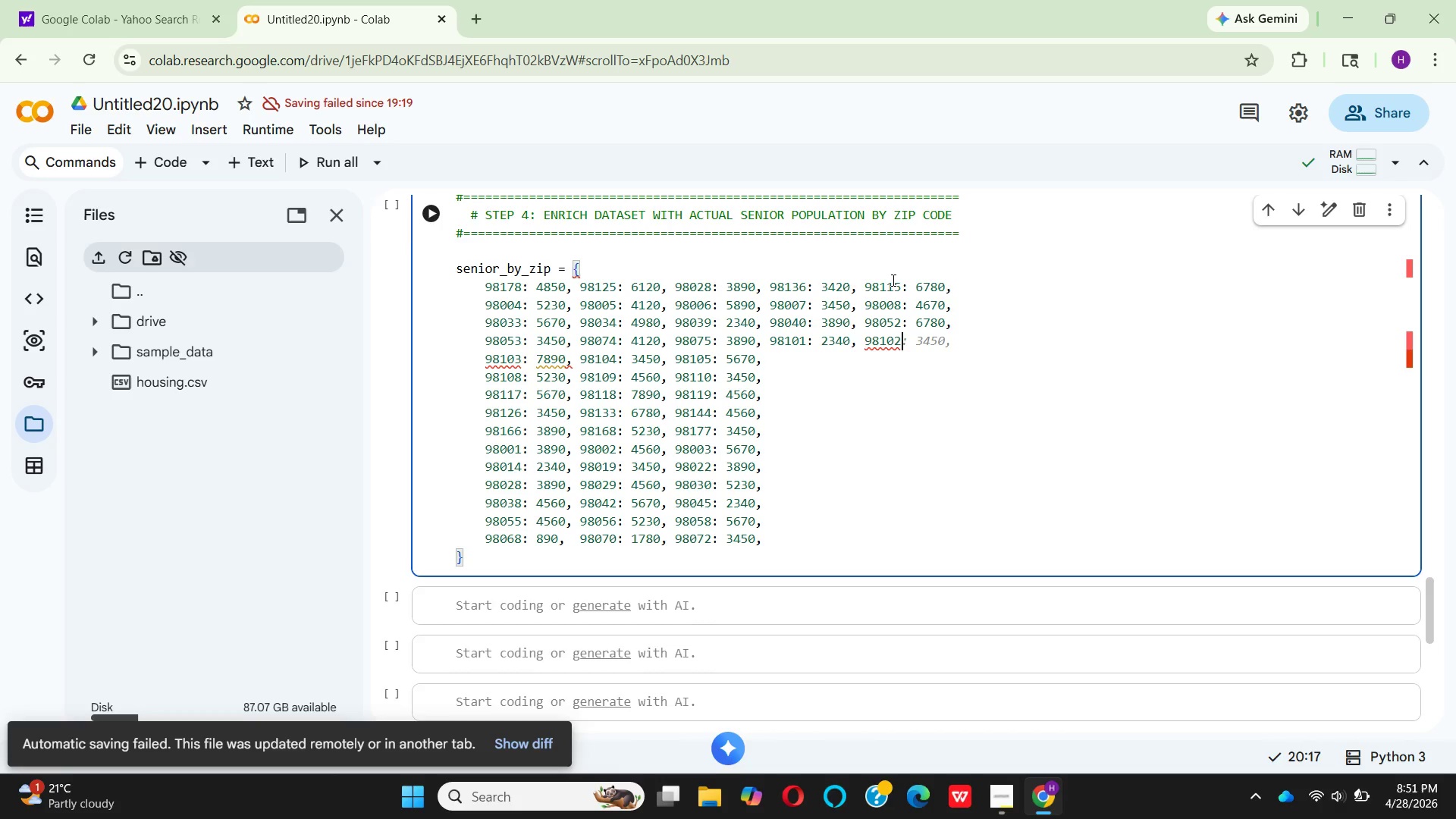 
key(Shift+Semicolon)
 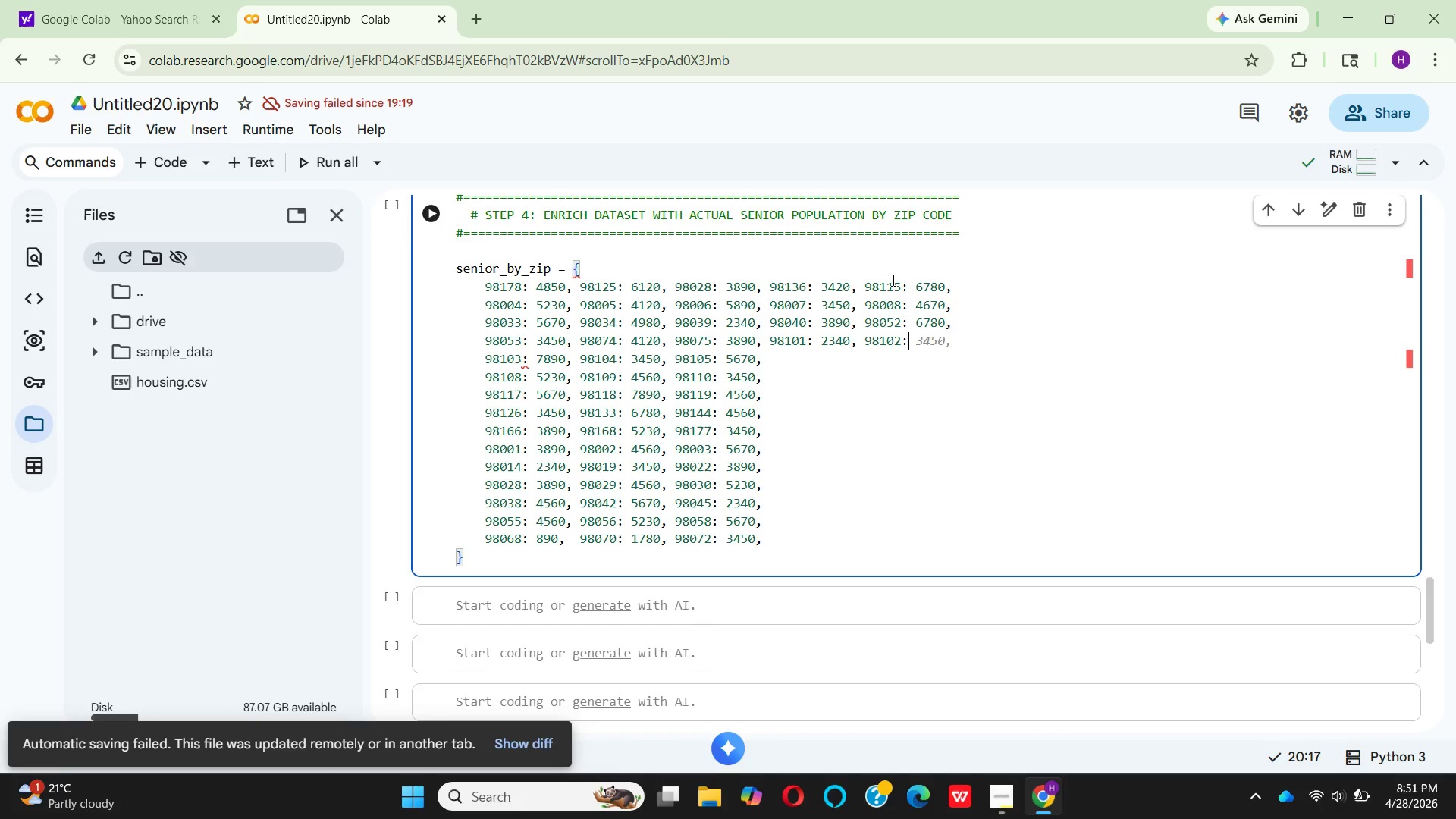 
wait(5.3)
 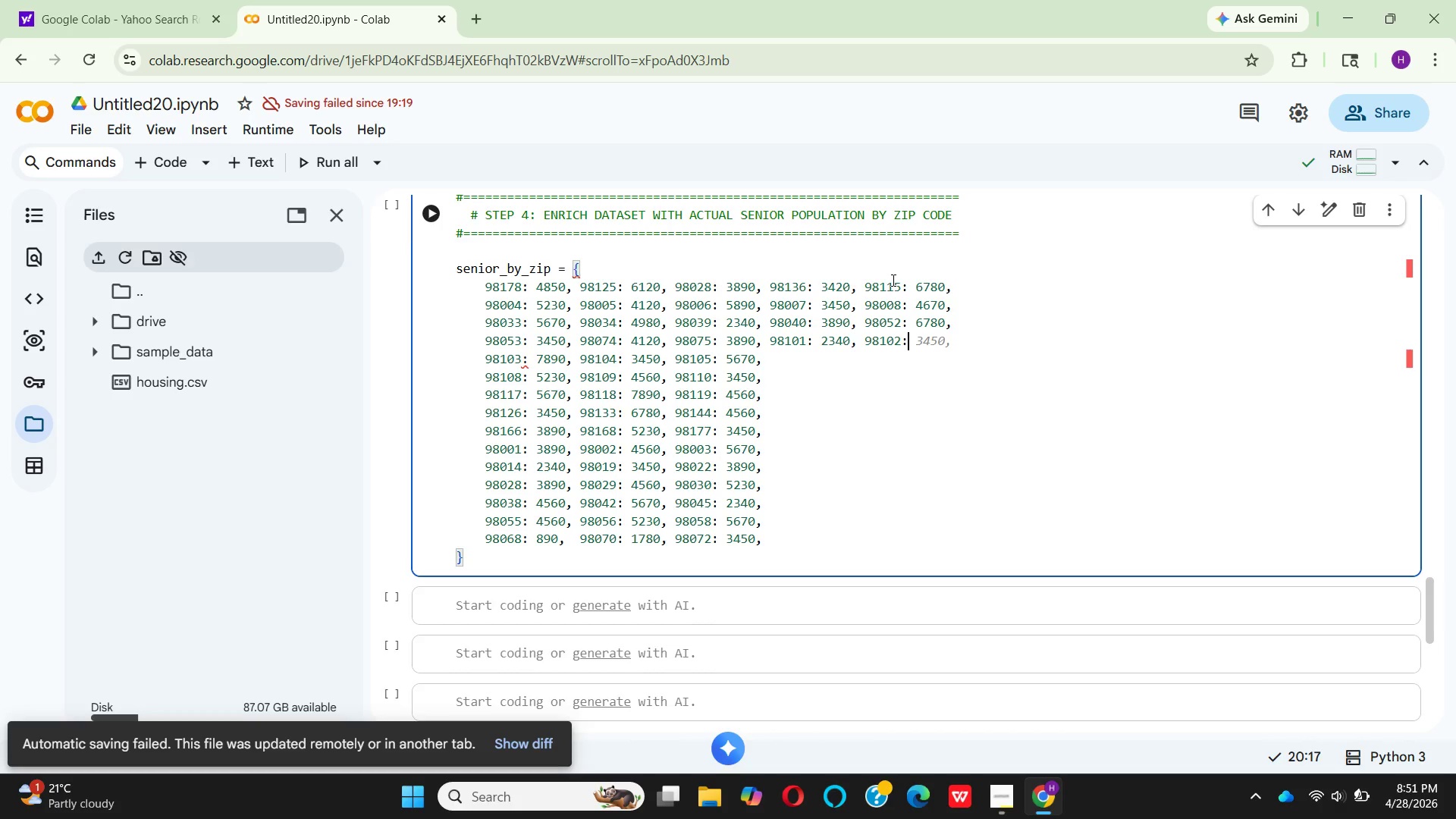 
type( 4560,)
 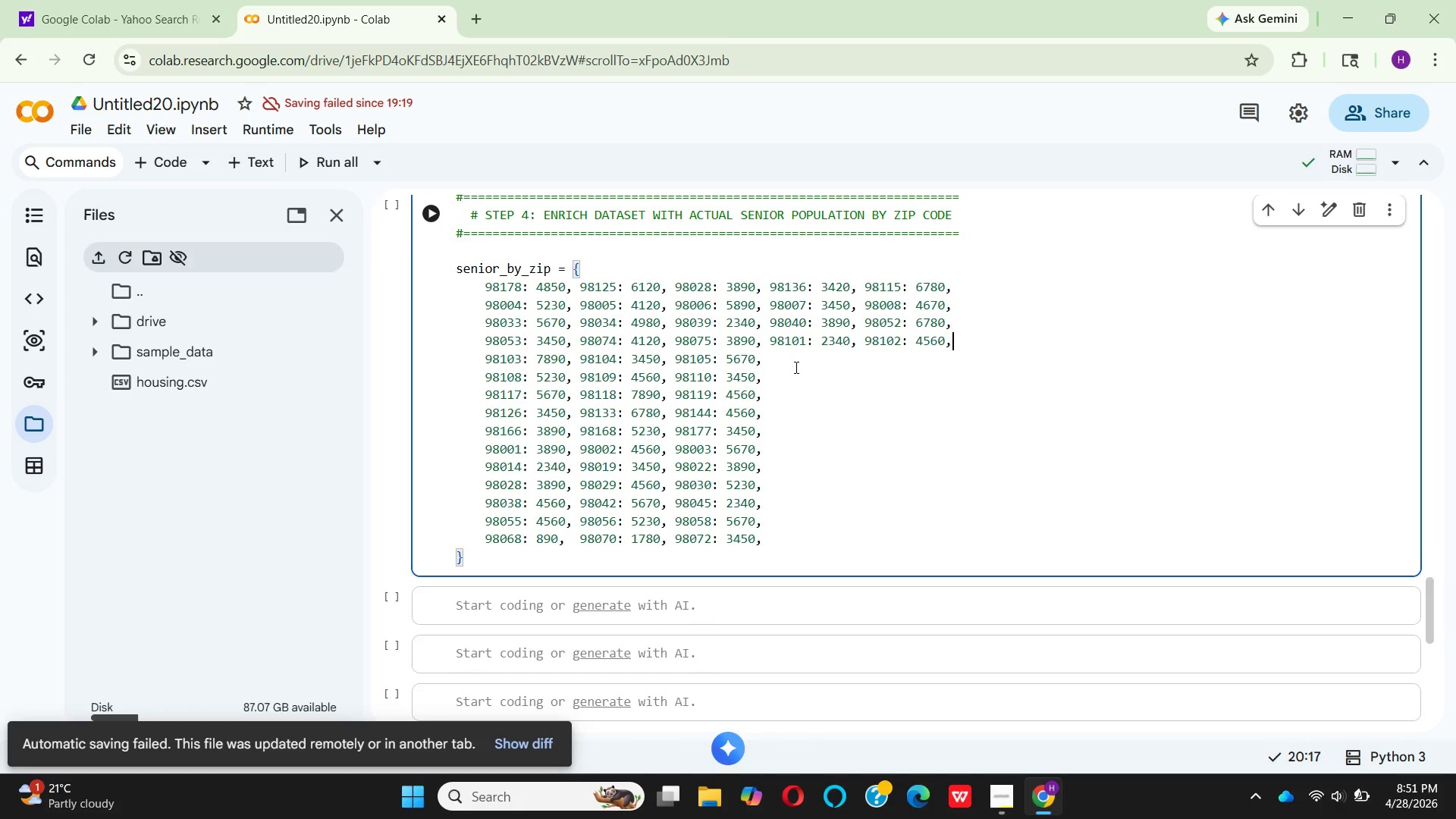 
left_click([769, 364])
 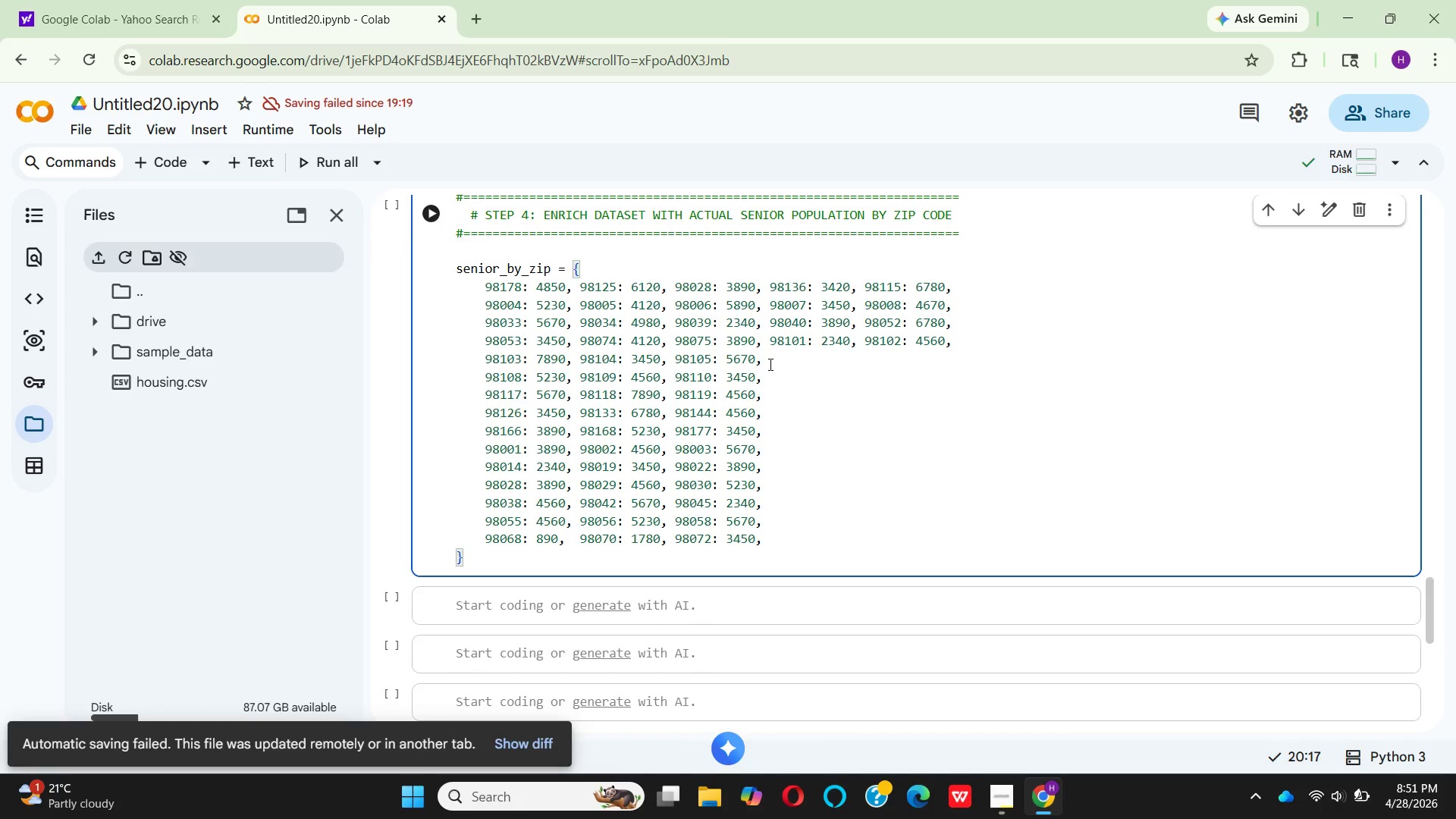 
key(Space)
 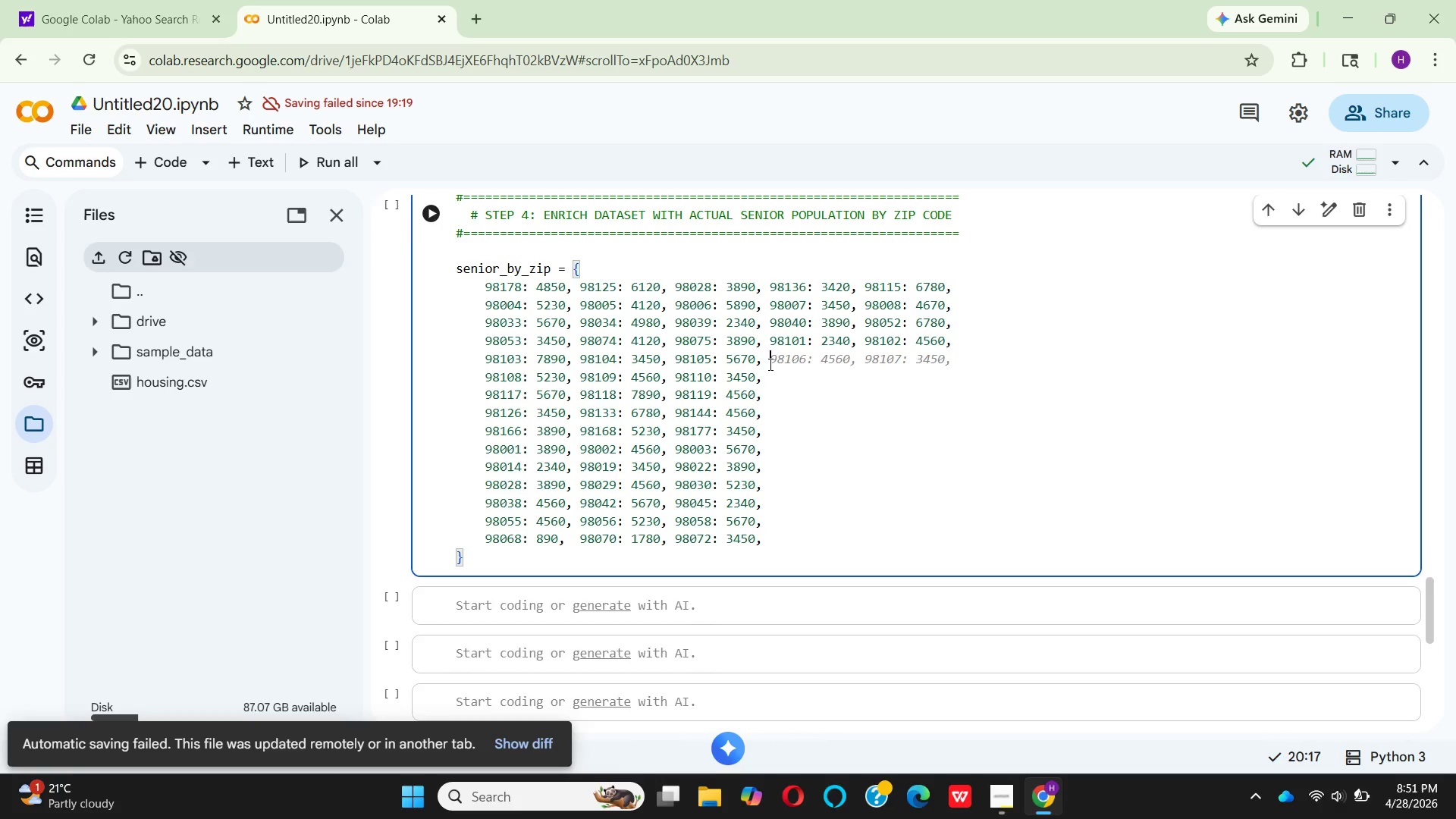 
wait(20.38)
 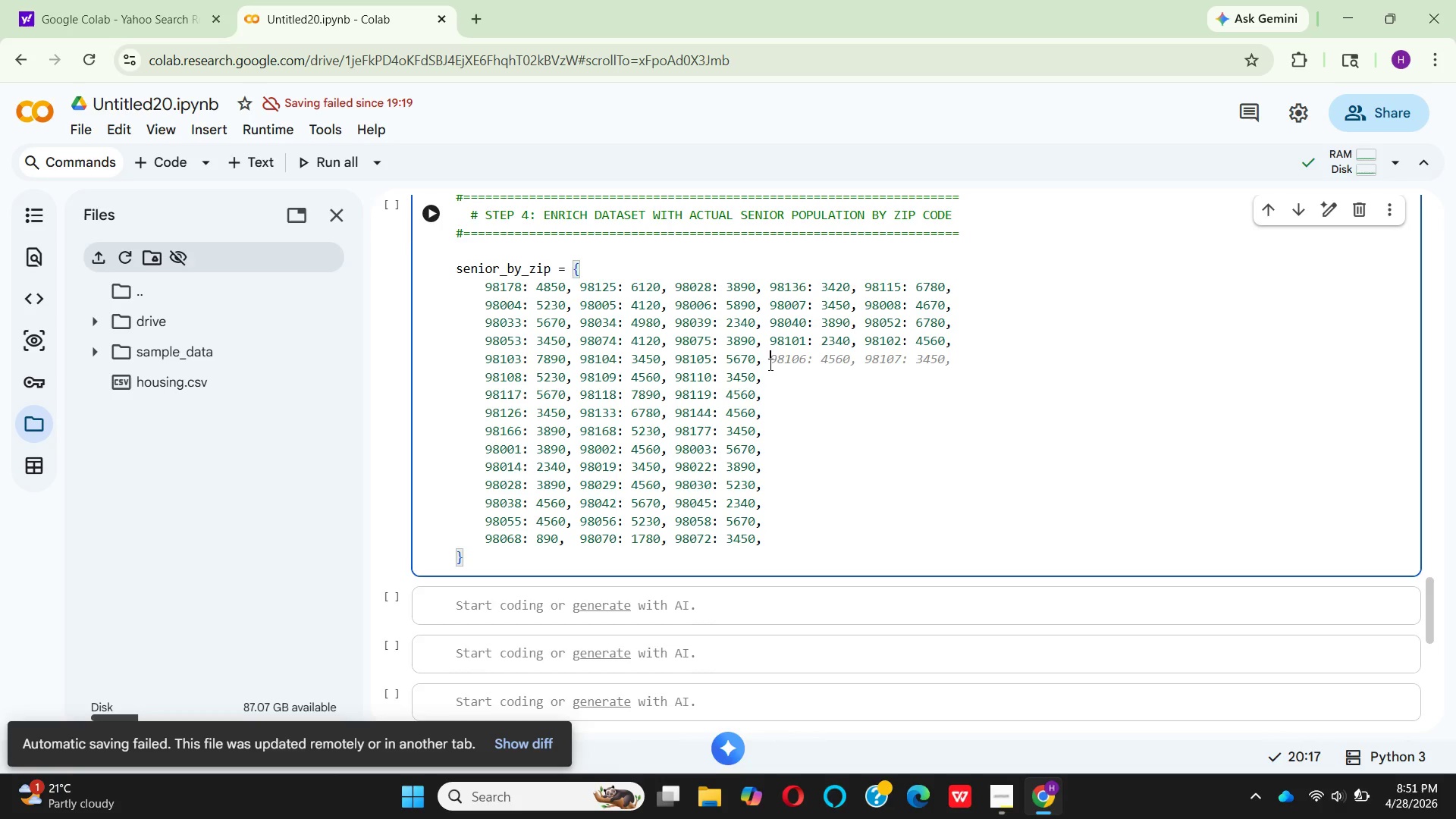 
type(98106: )
 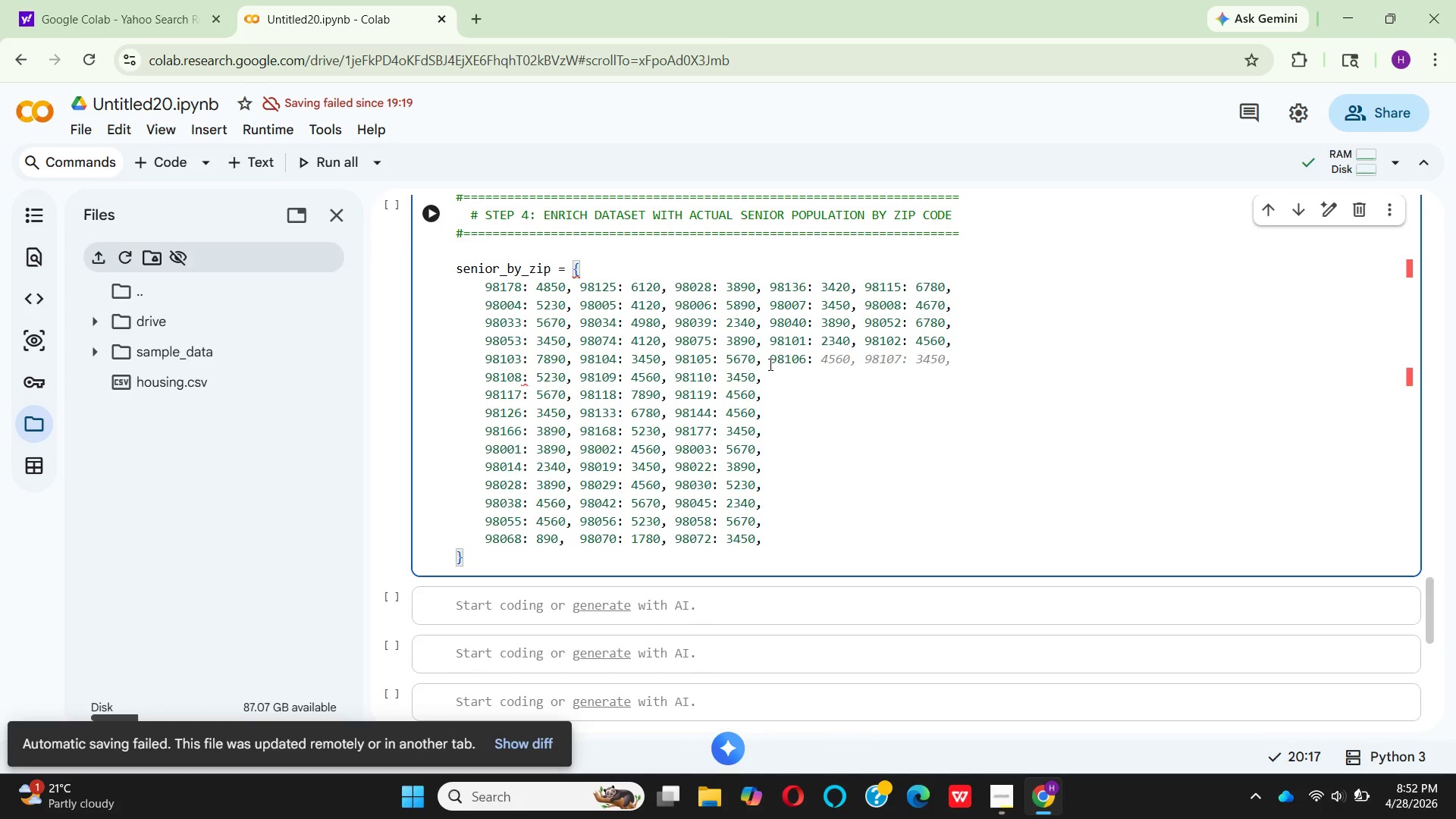 
type(3890,)
 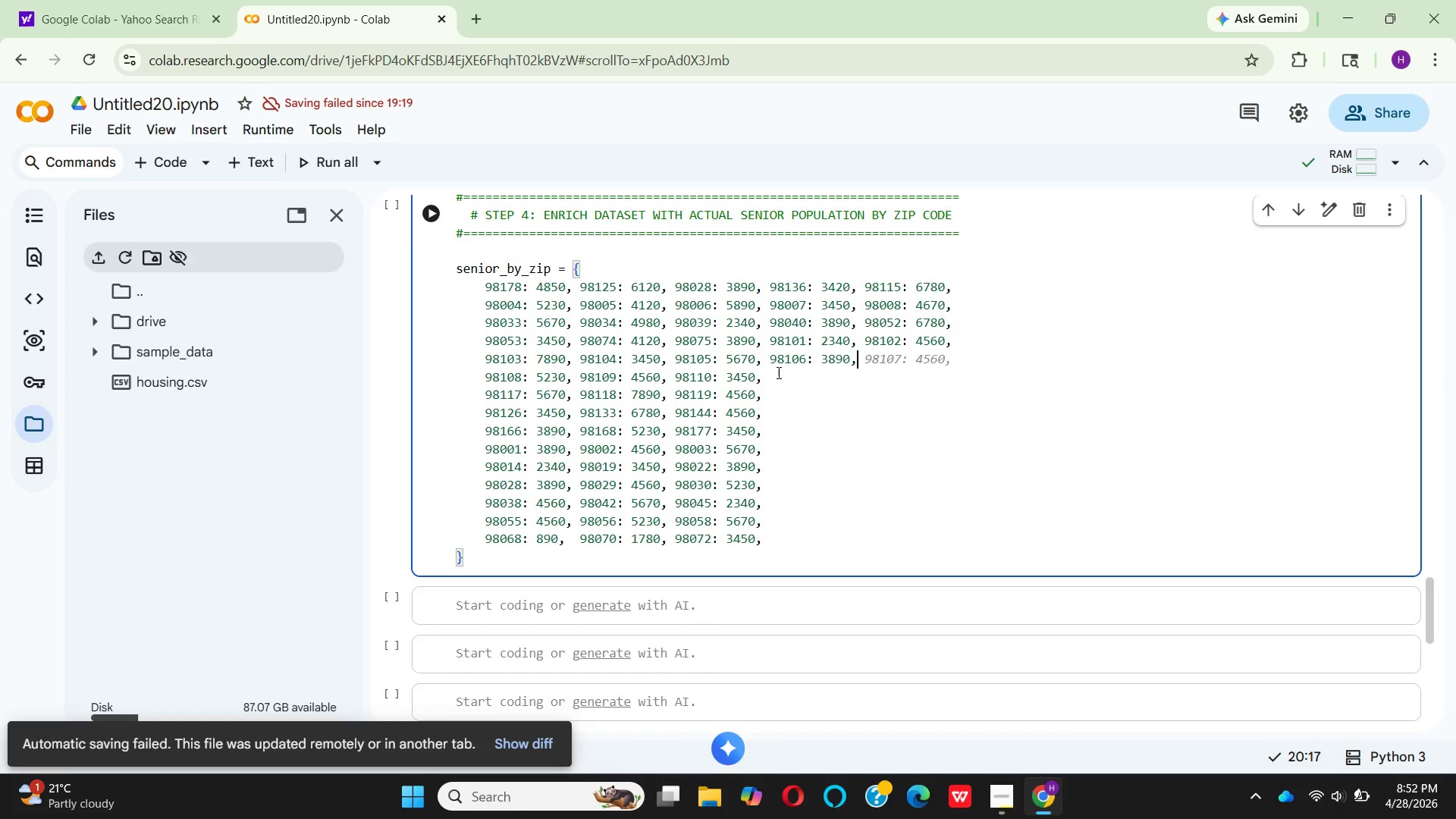 
left_click([774, 377])
 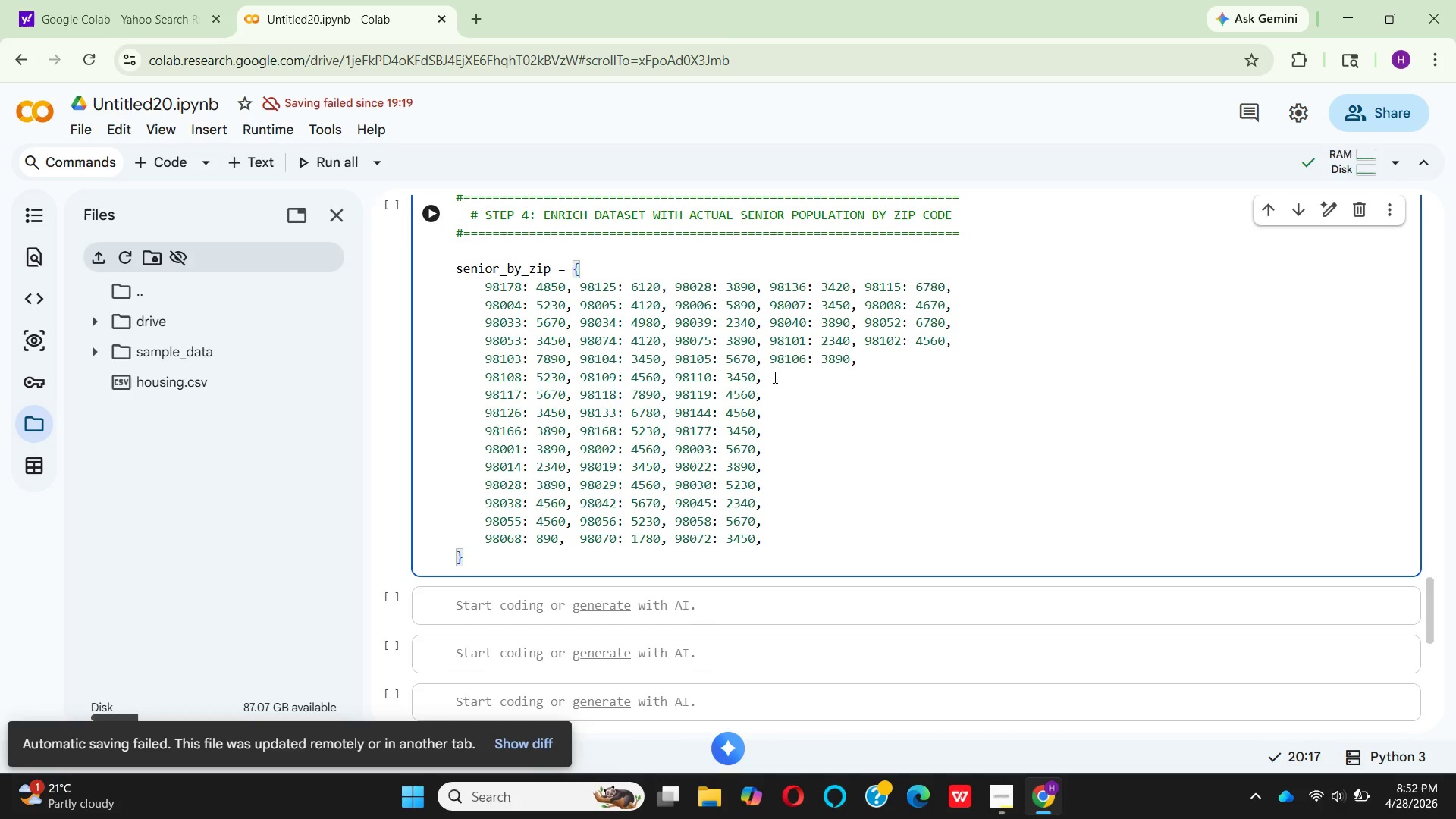 
key(Space)
 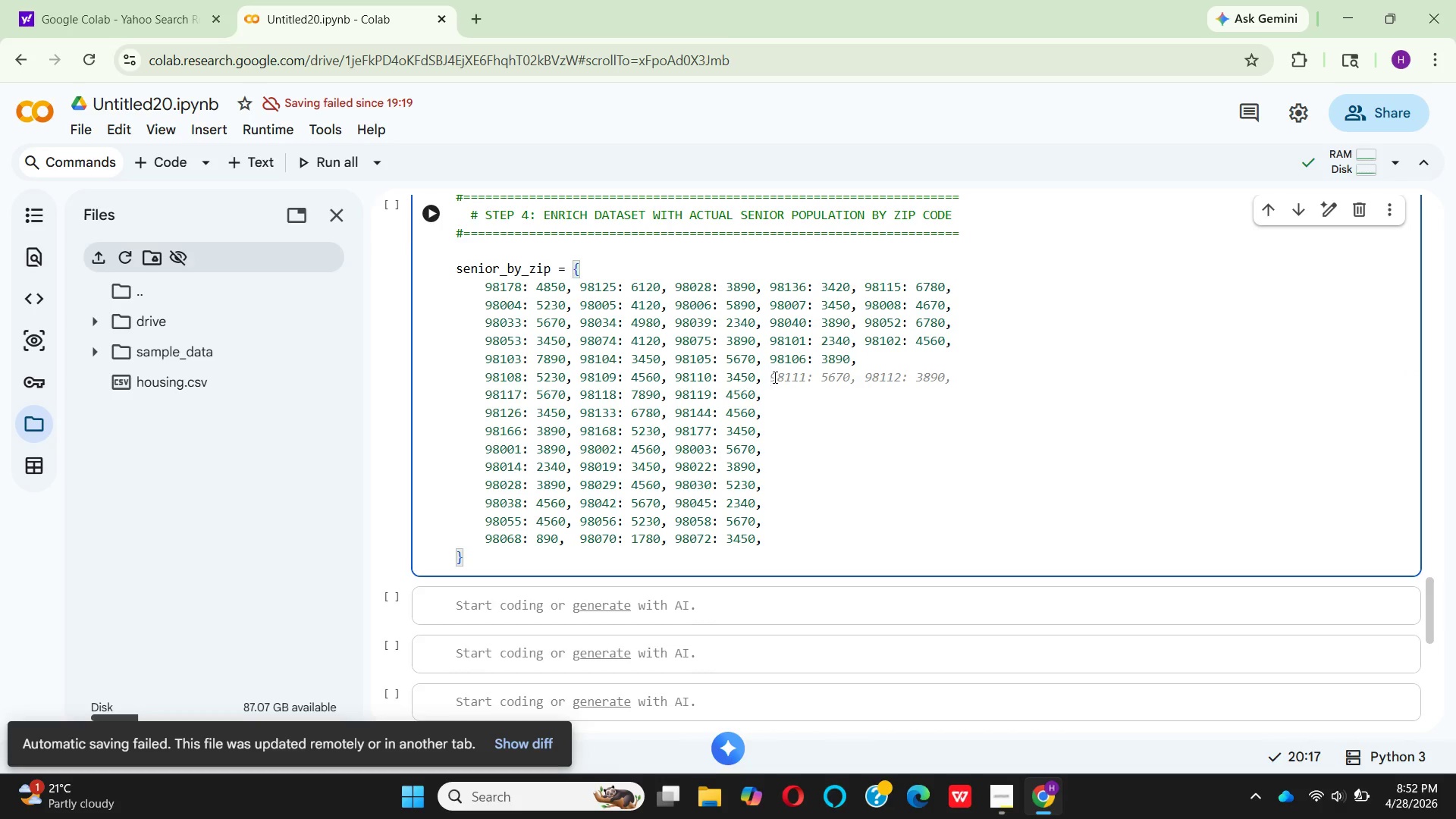 
wait(8.38)
 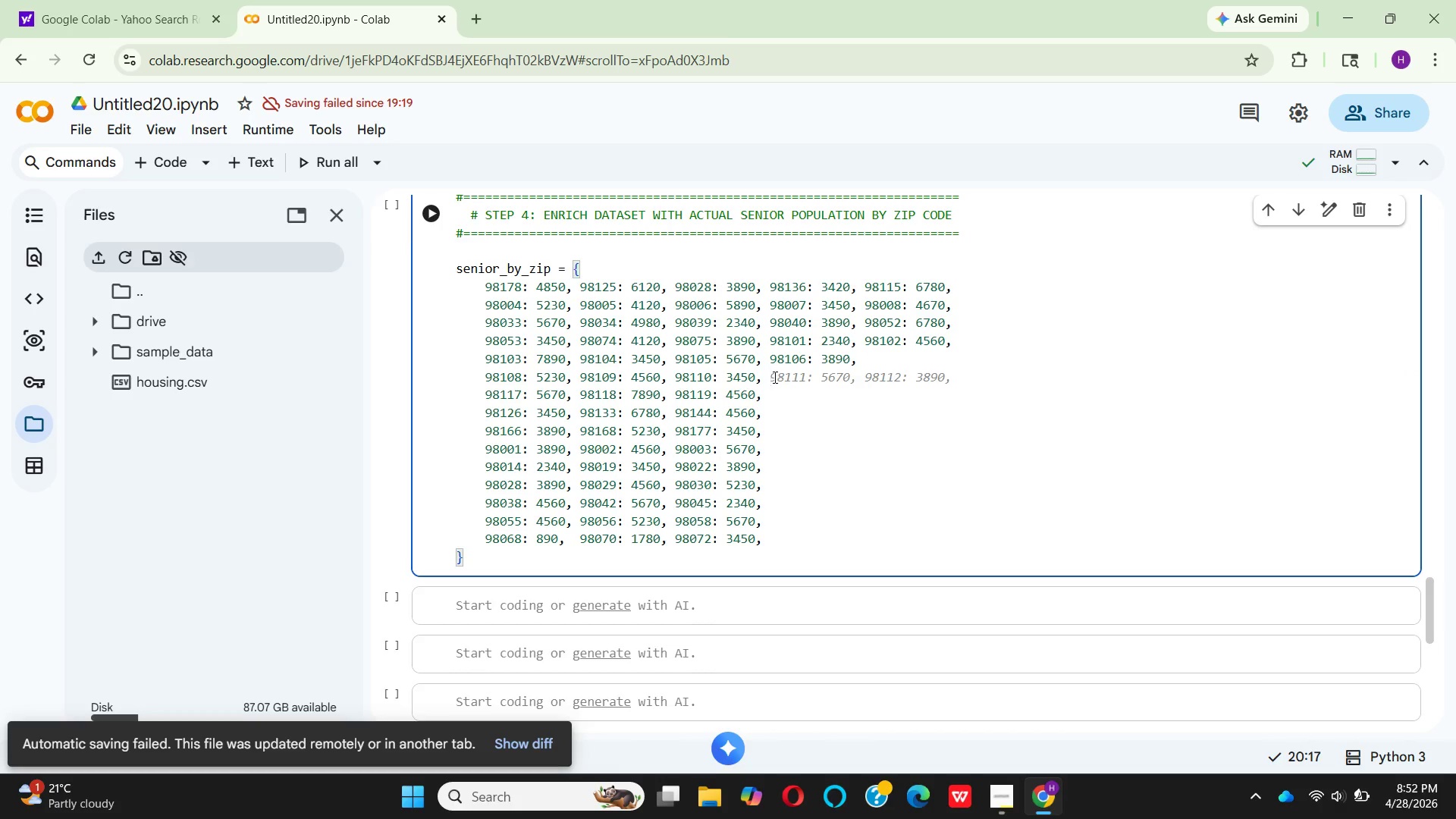 
type(98112: )
 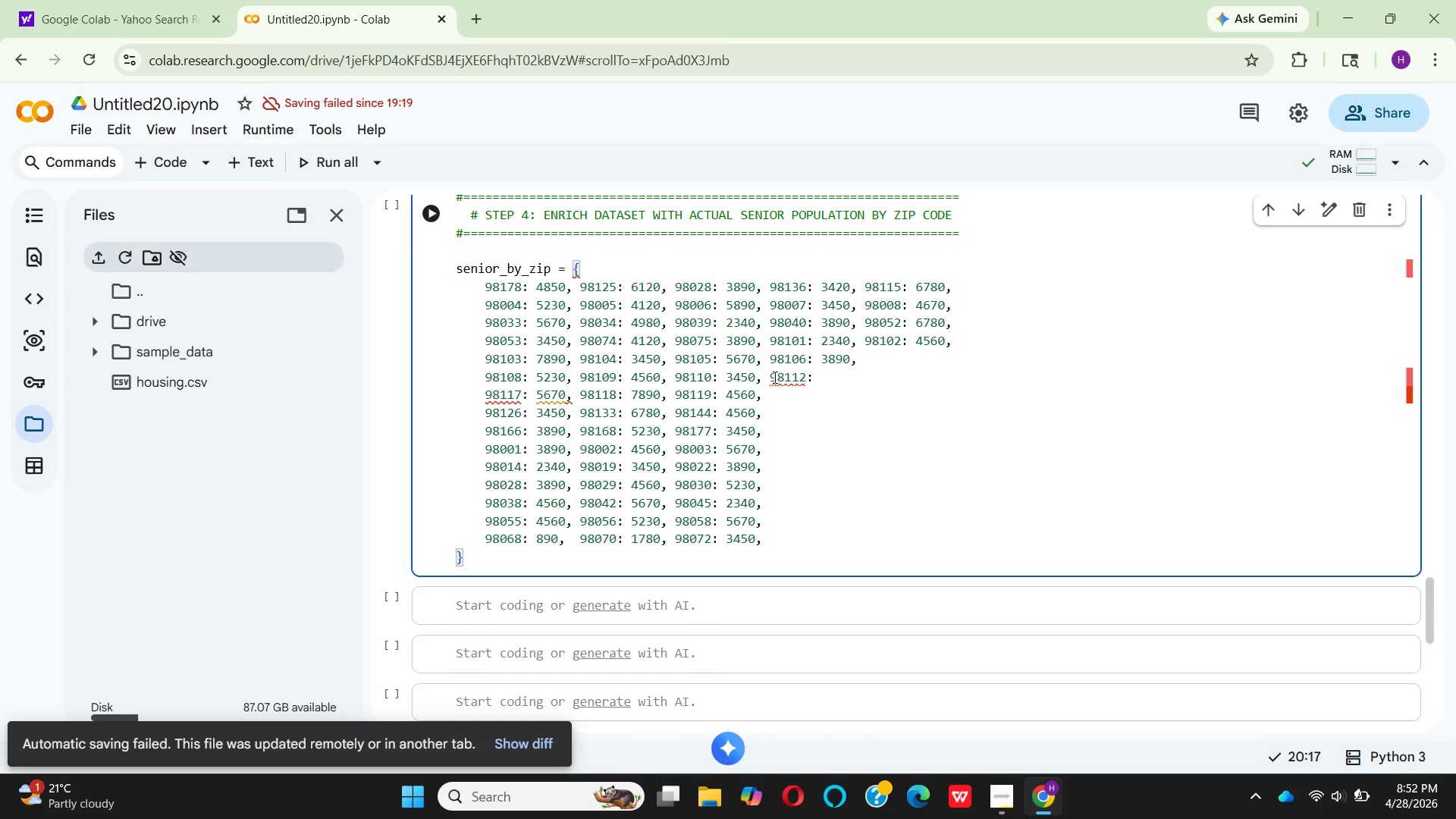 
wait(7.67)
 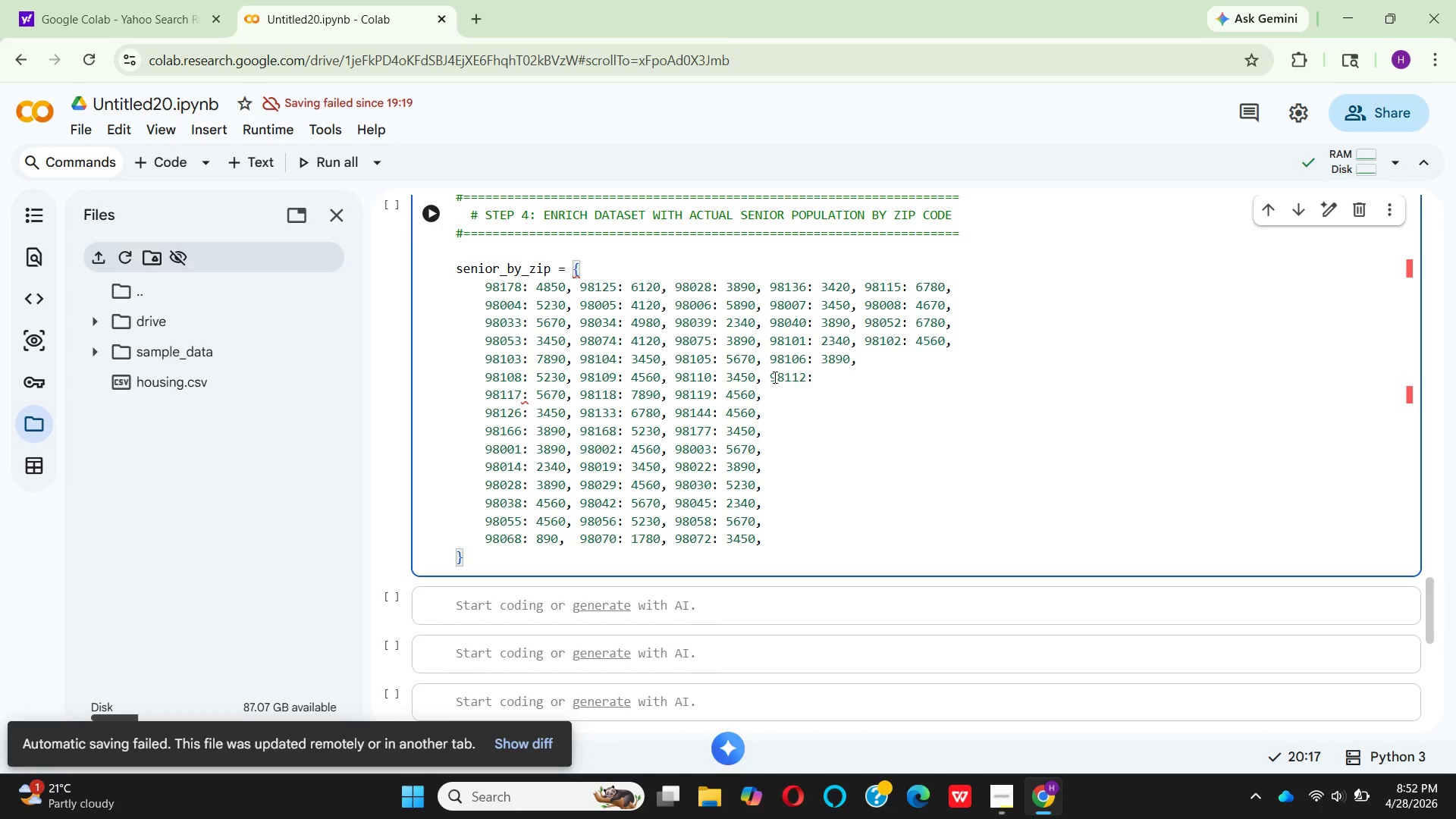 
type(5890,)
 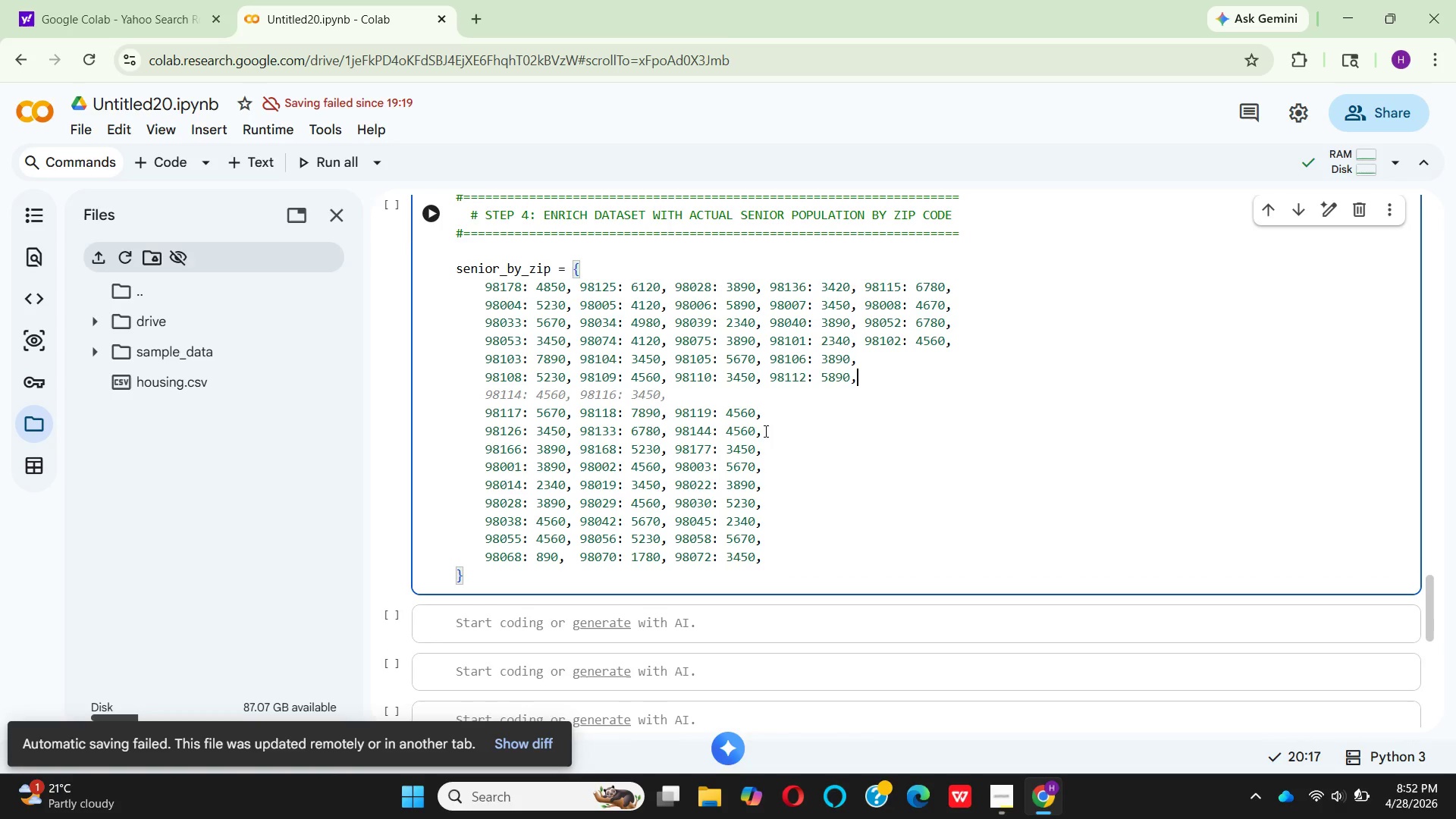 
left_click([776, 398])
 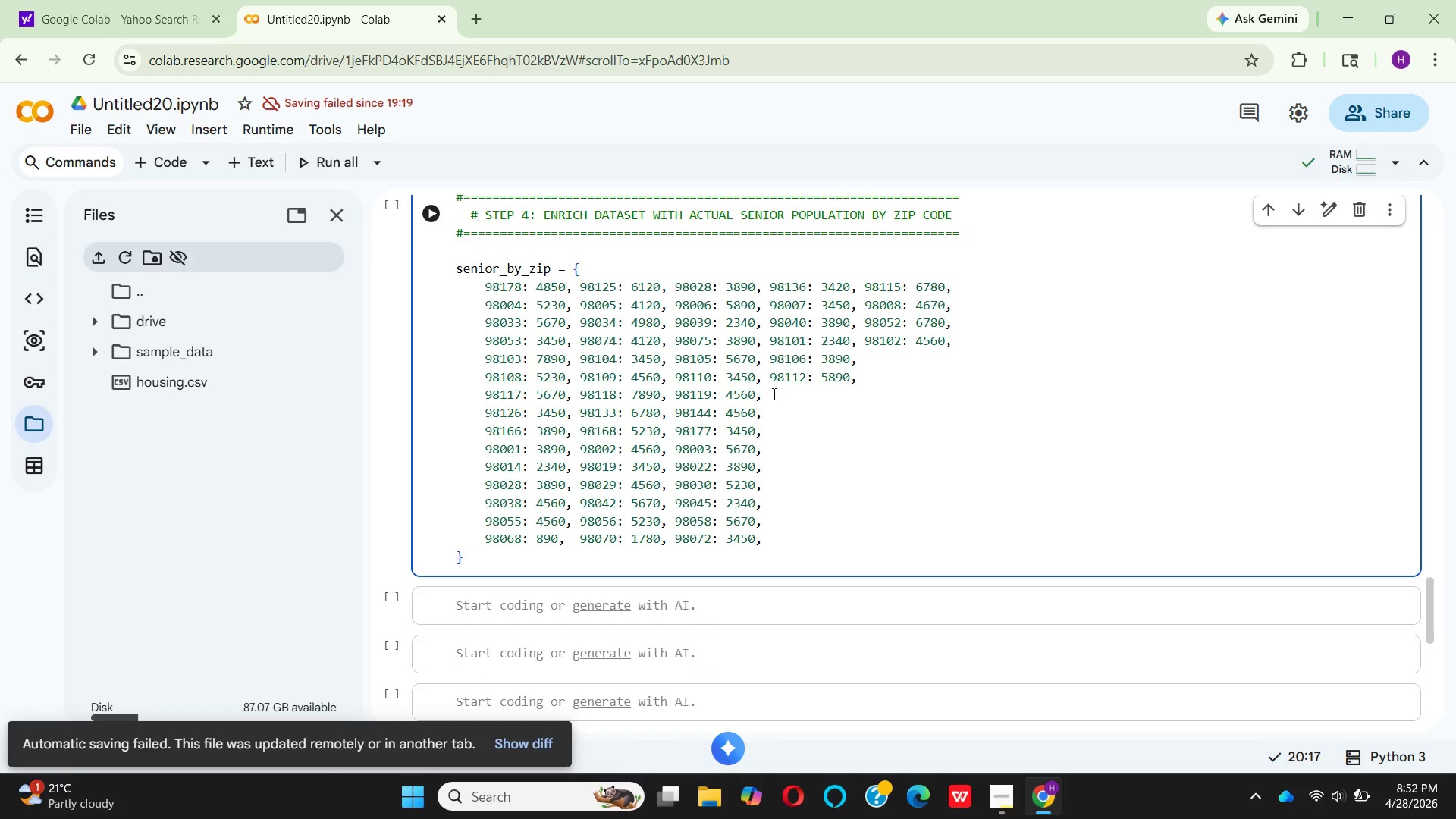 
left_click([773, 394])
 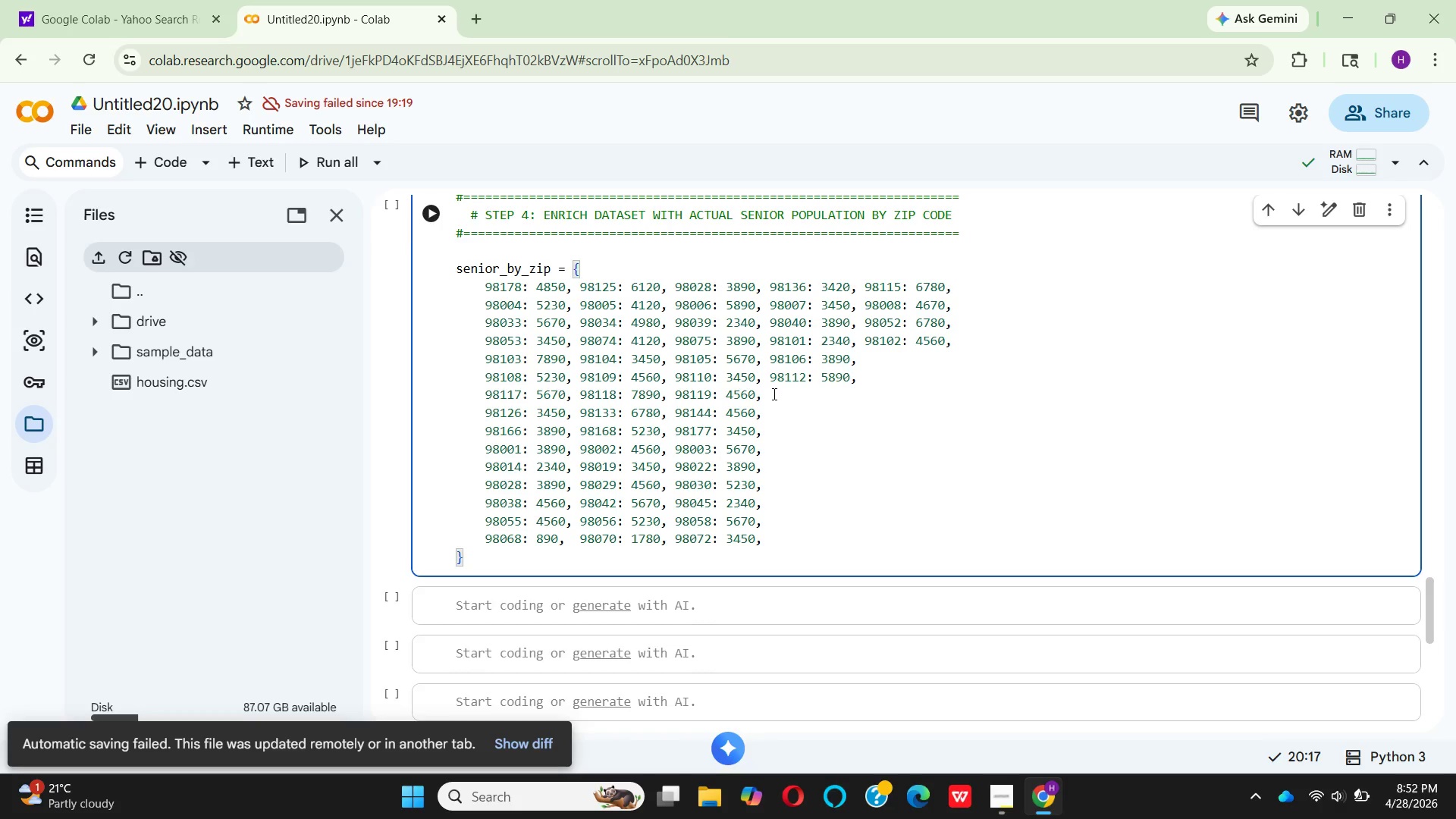 
key(Space)
 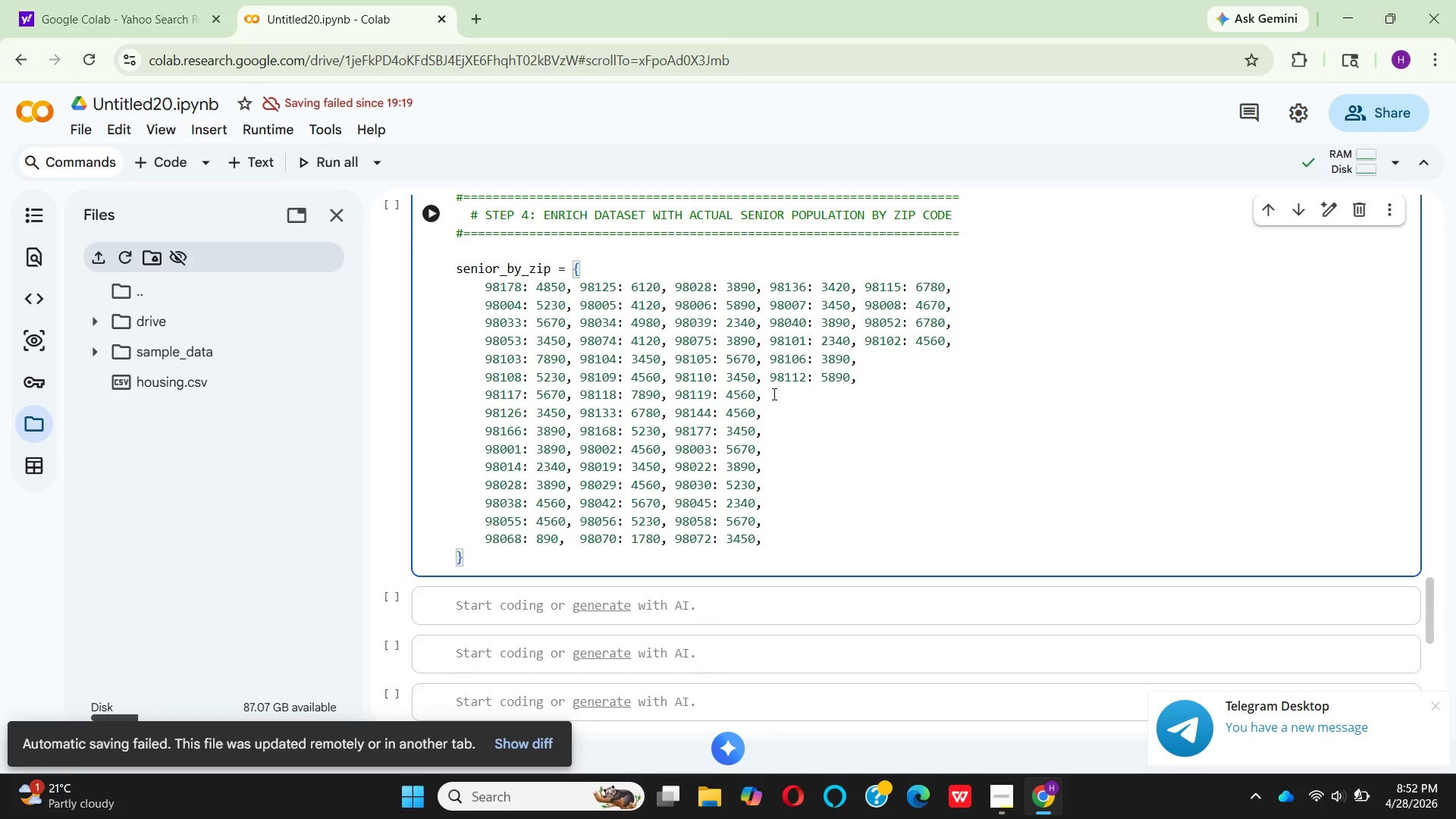 
wait(20.41)
 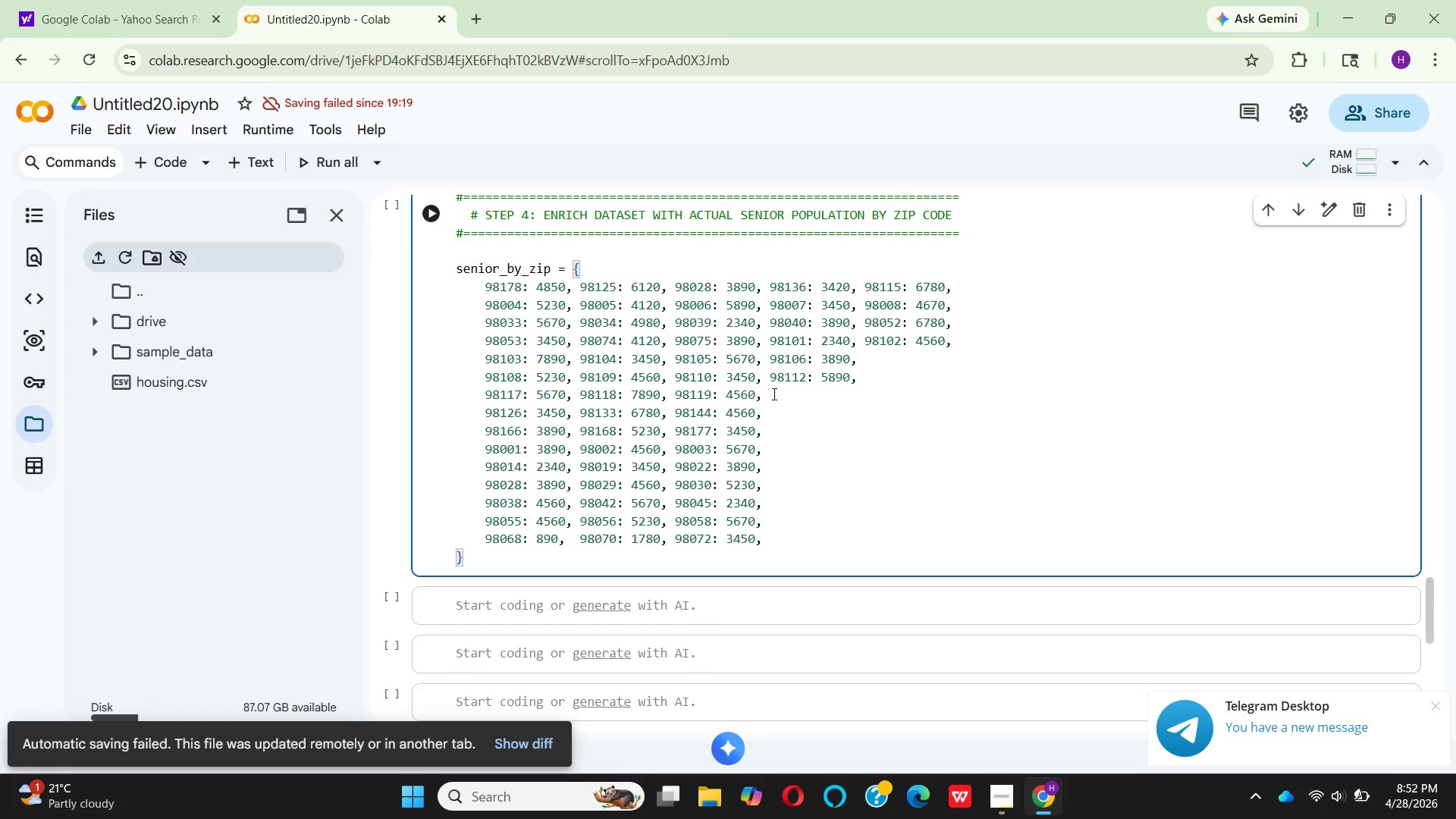 
type(98)
 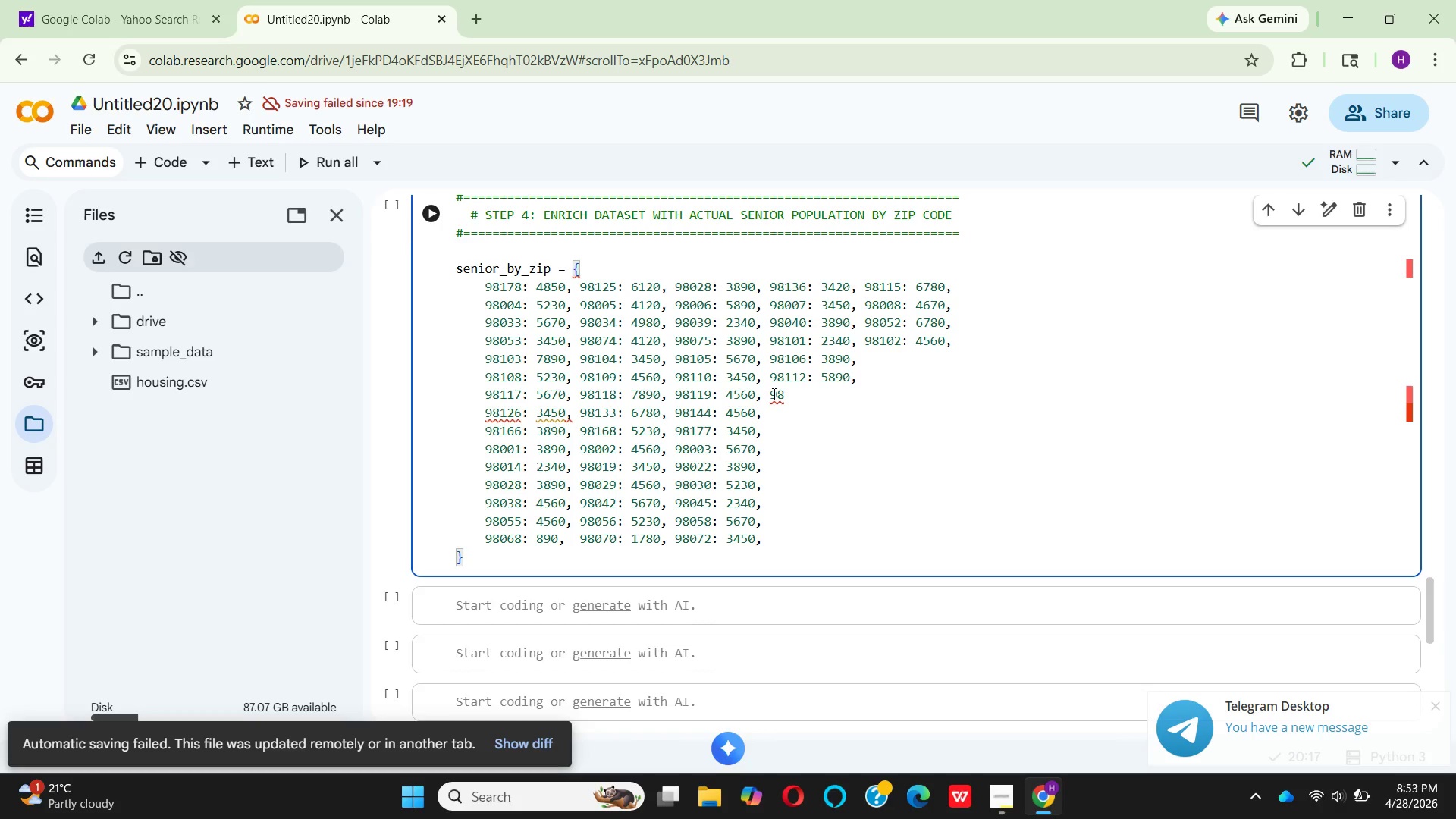 
wait(6.19)
 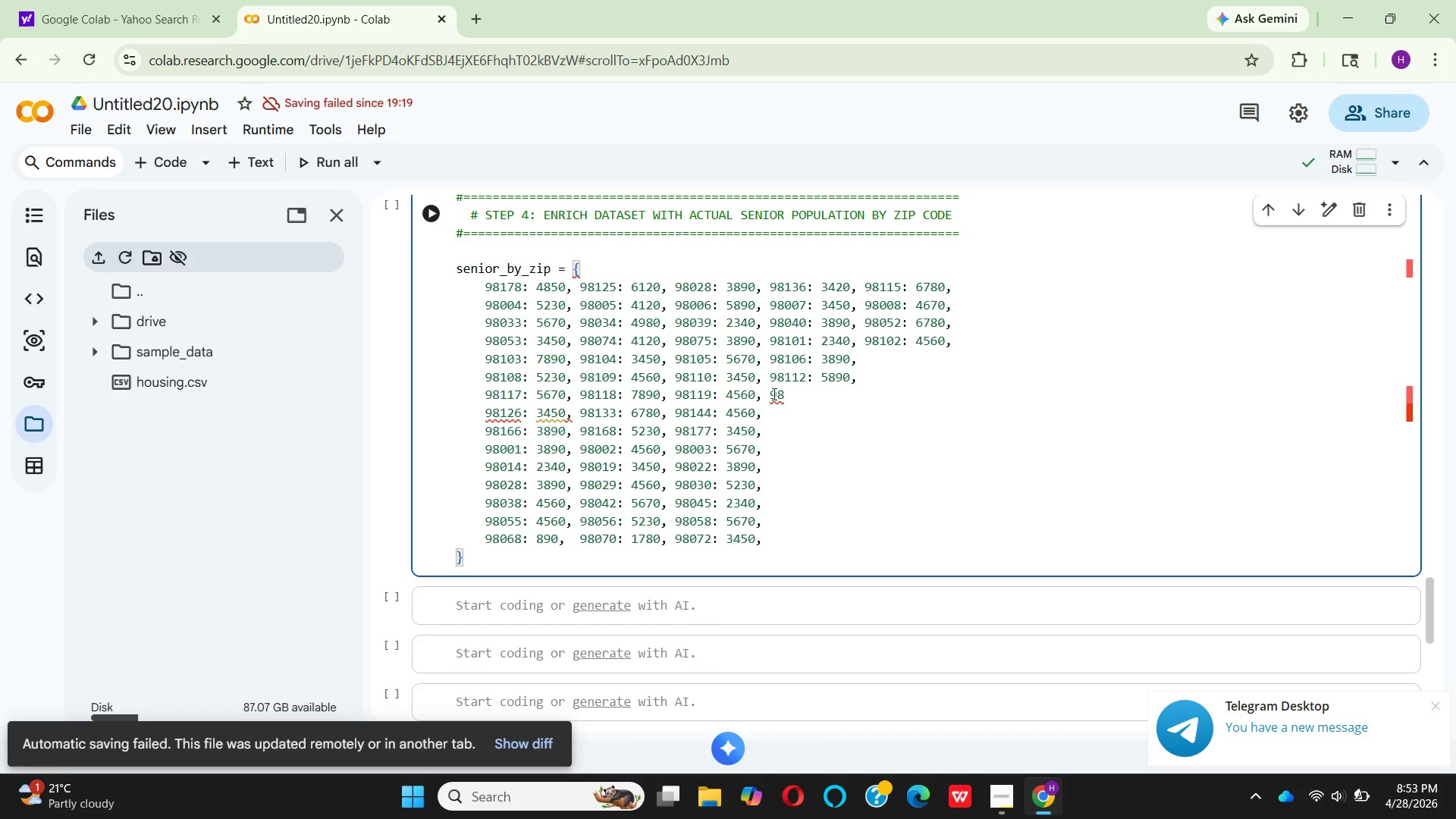 
type(121: )
 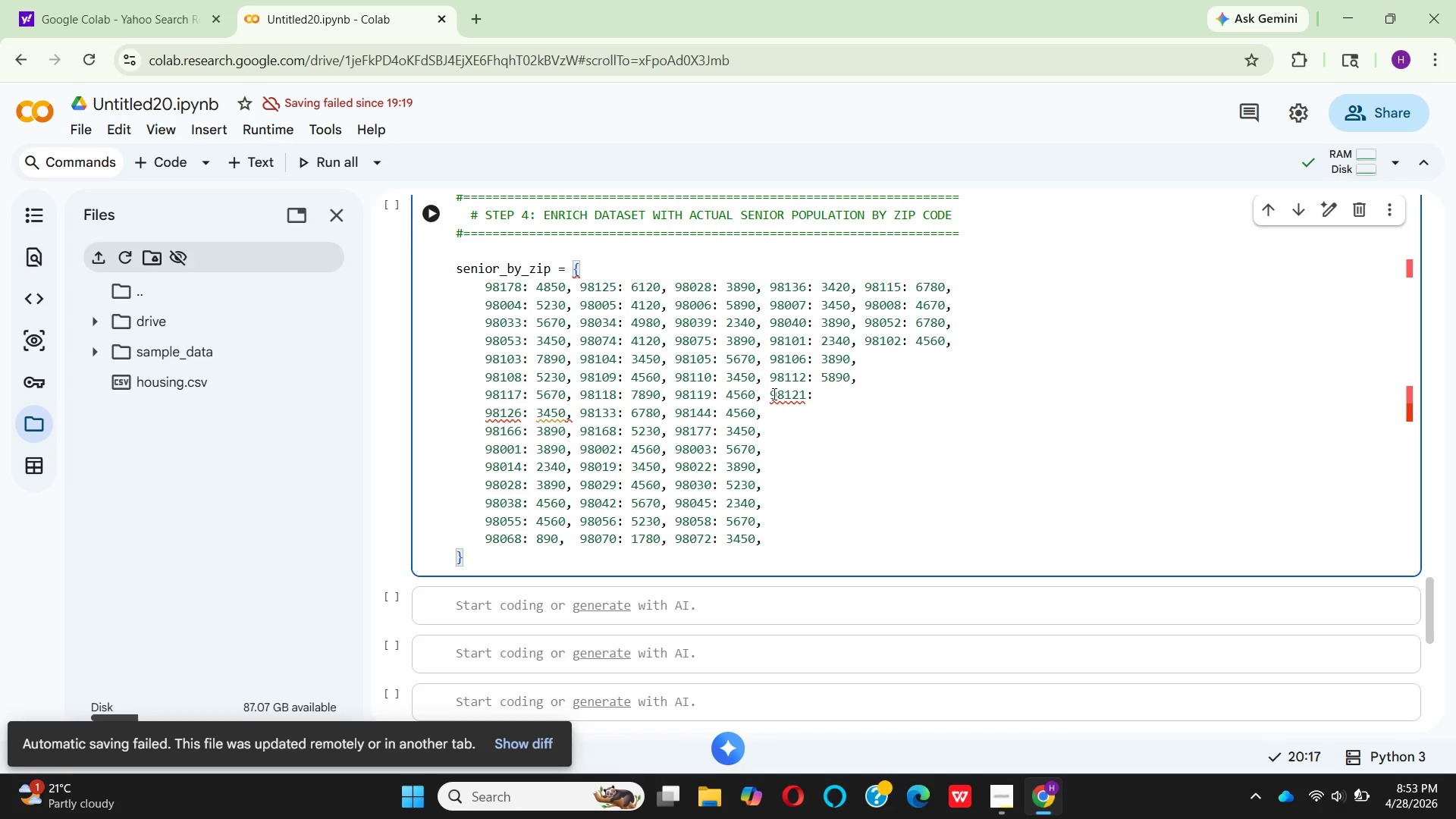 
type(2340,)
 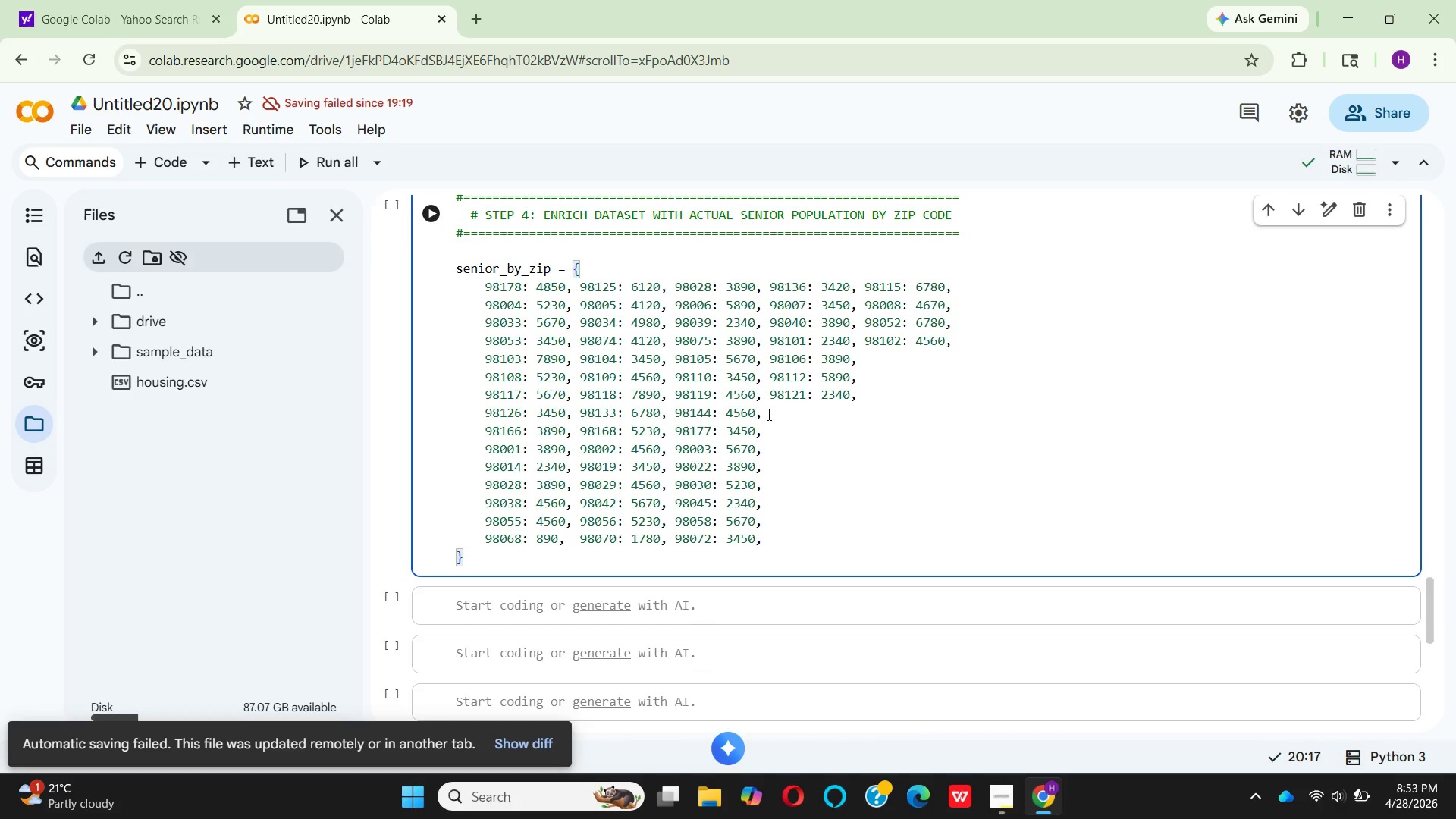 
left_click([771, 414])
 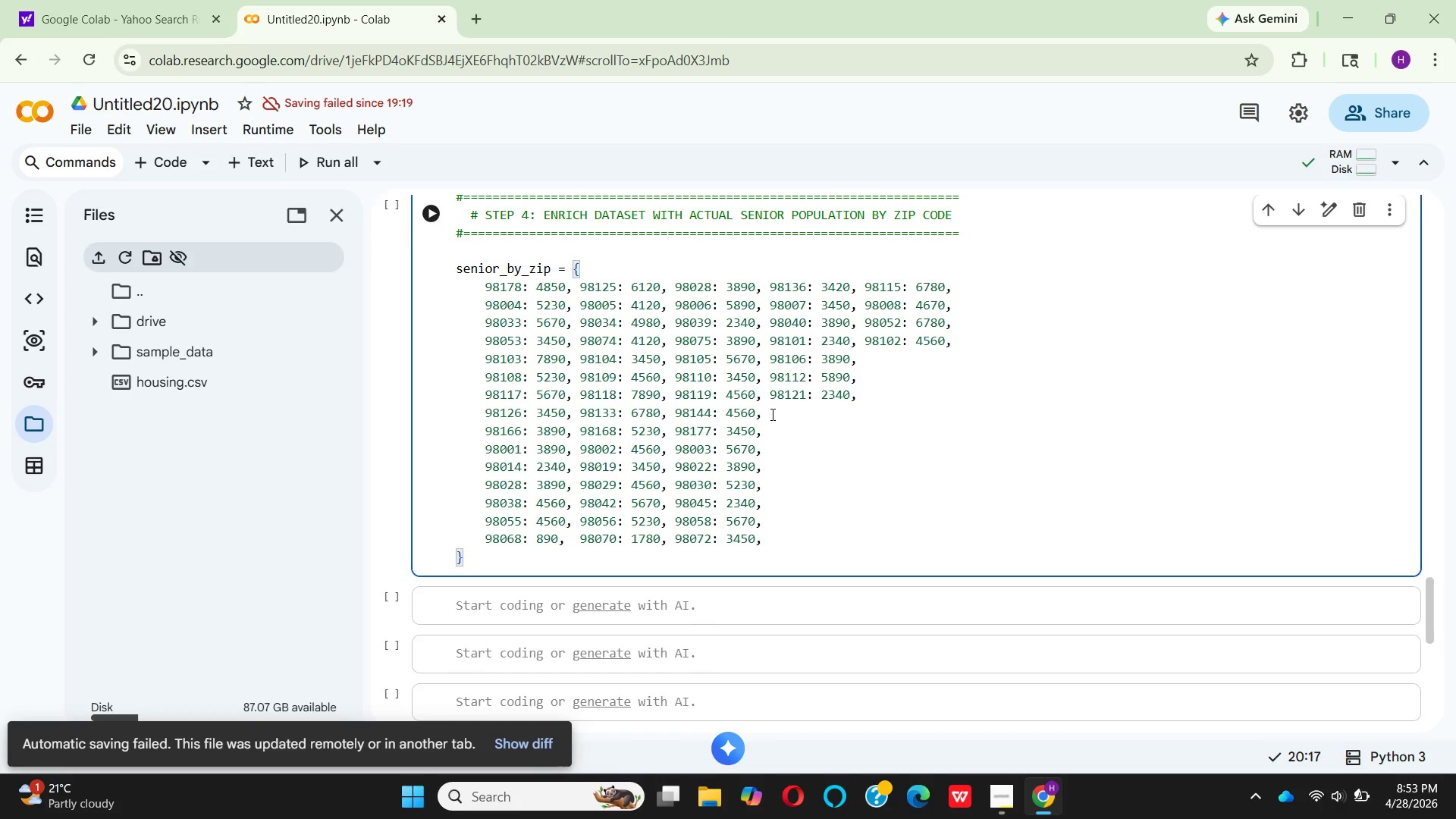 
key(Space)
 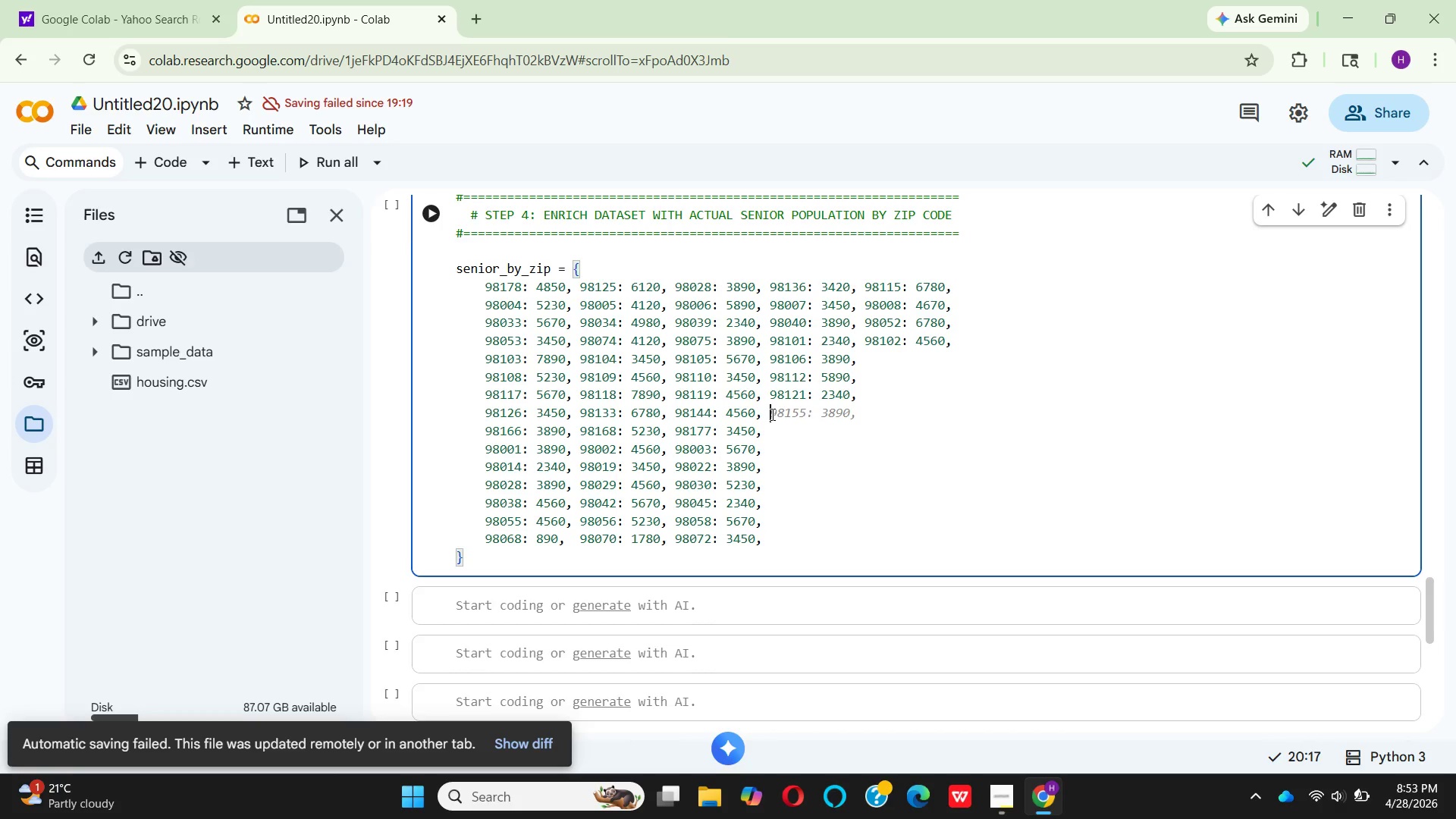 
wait(5.69)
 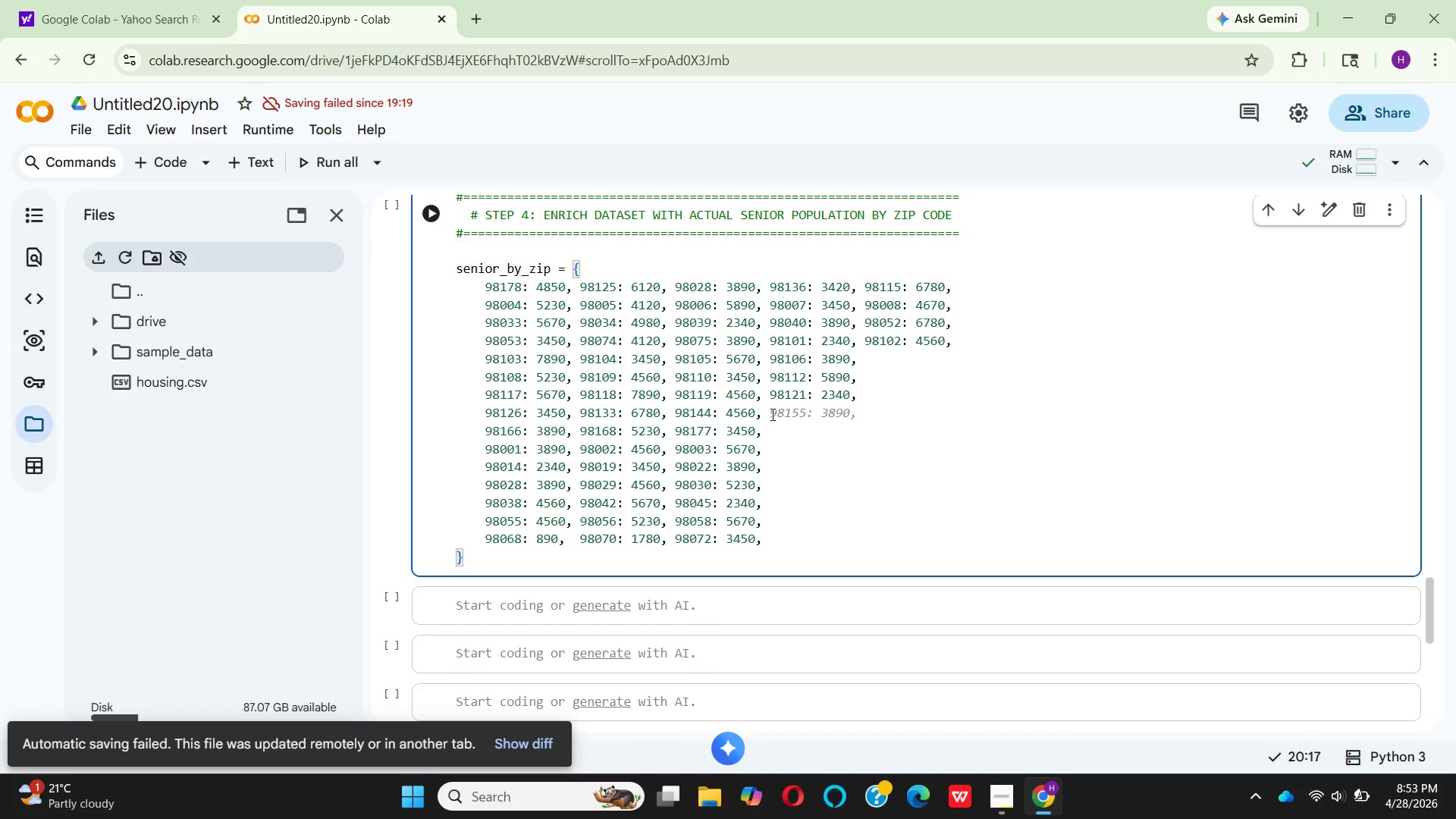 
type(98146: )
 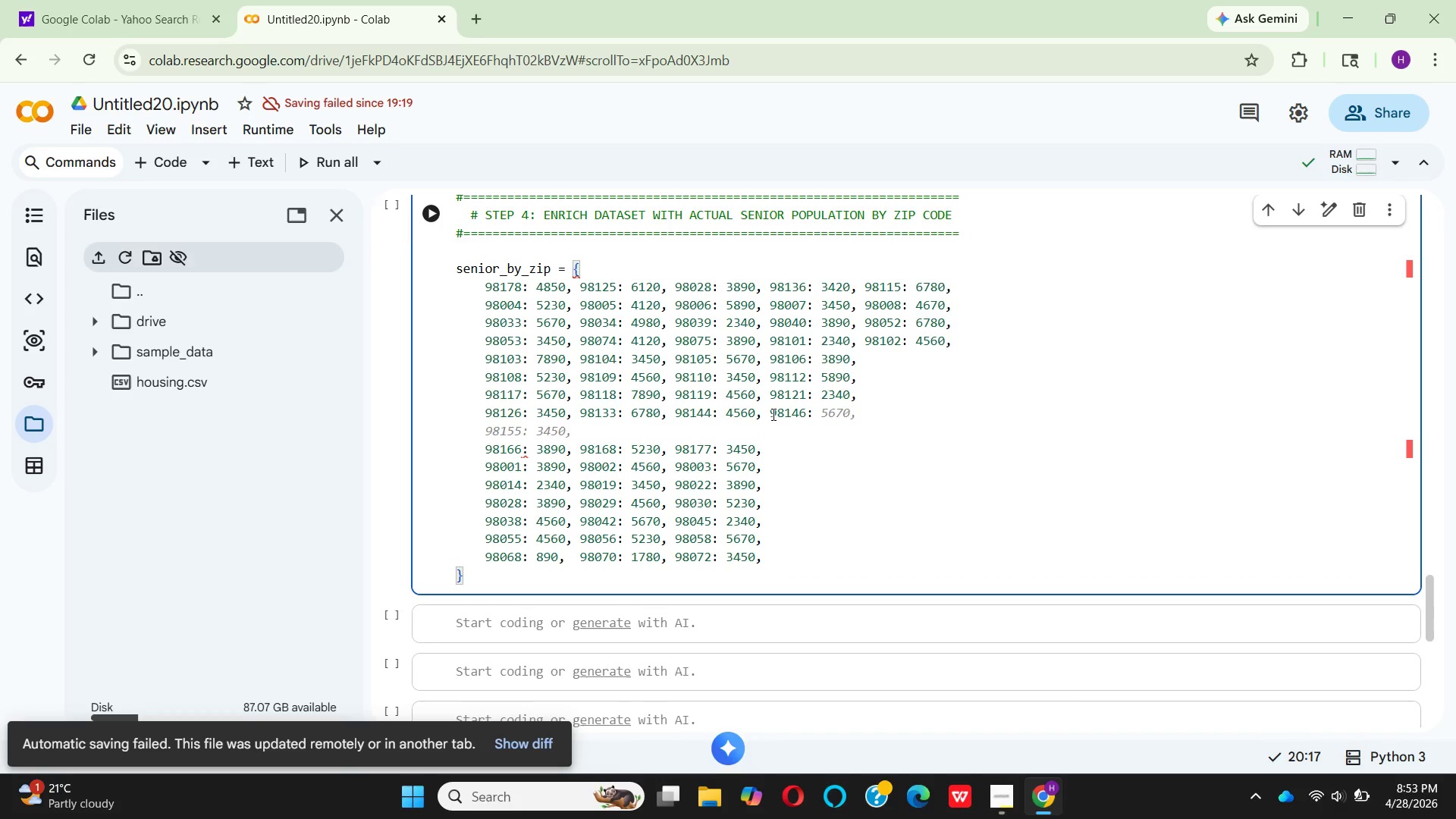 
wait(5.02)
 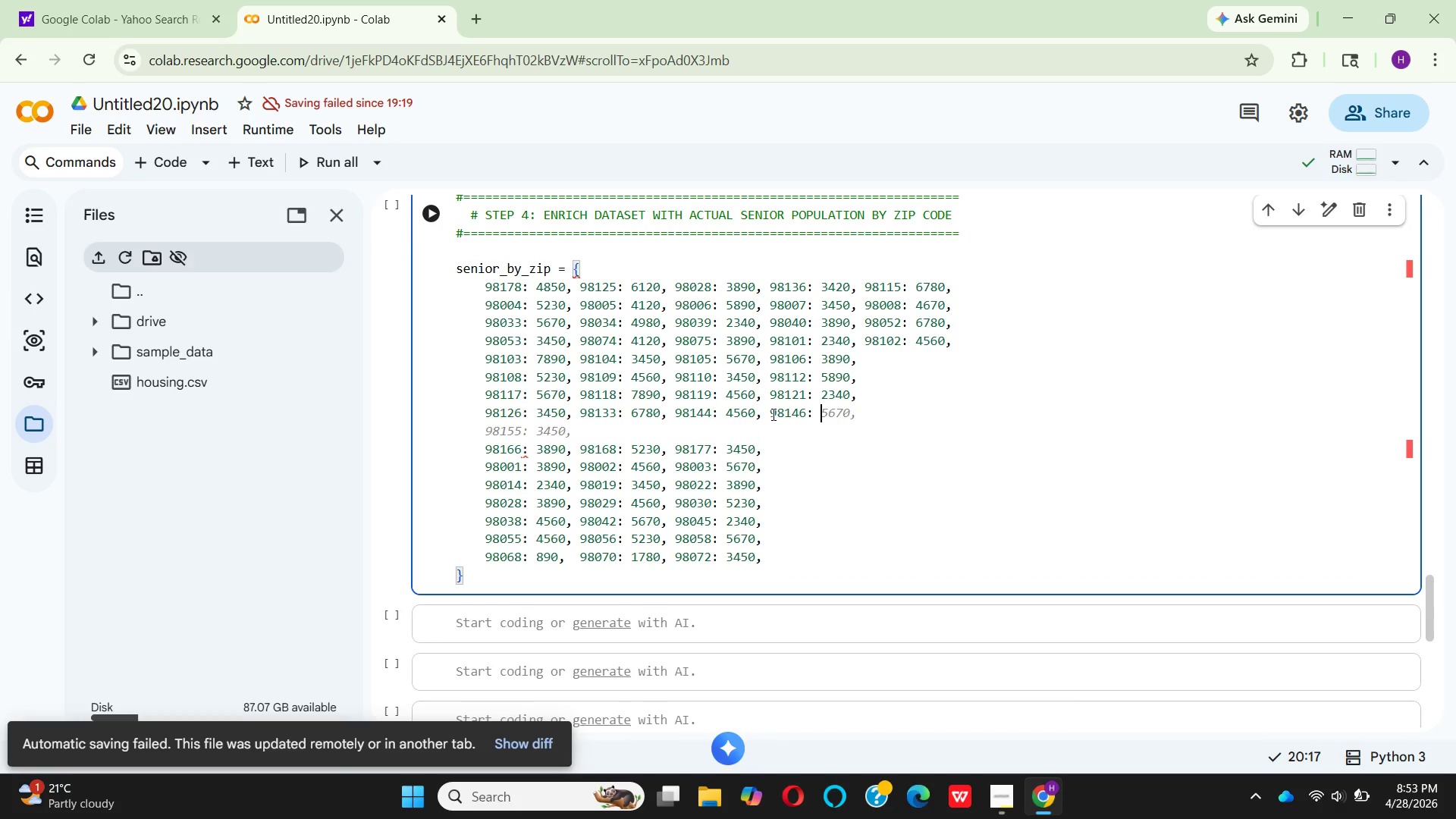 
type(34)
 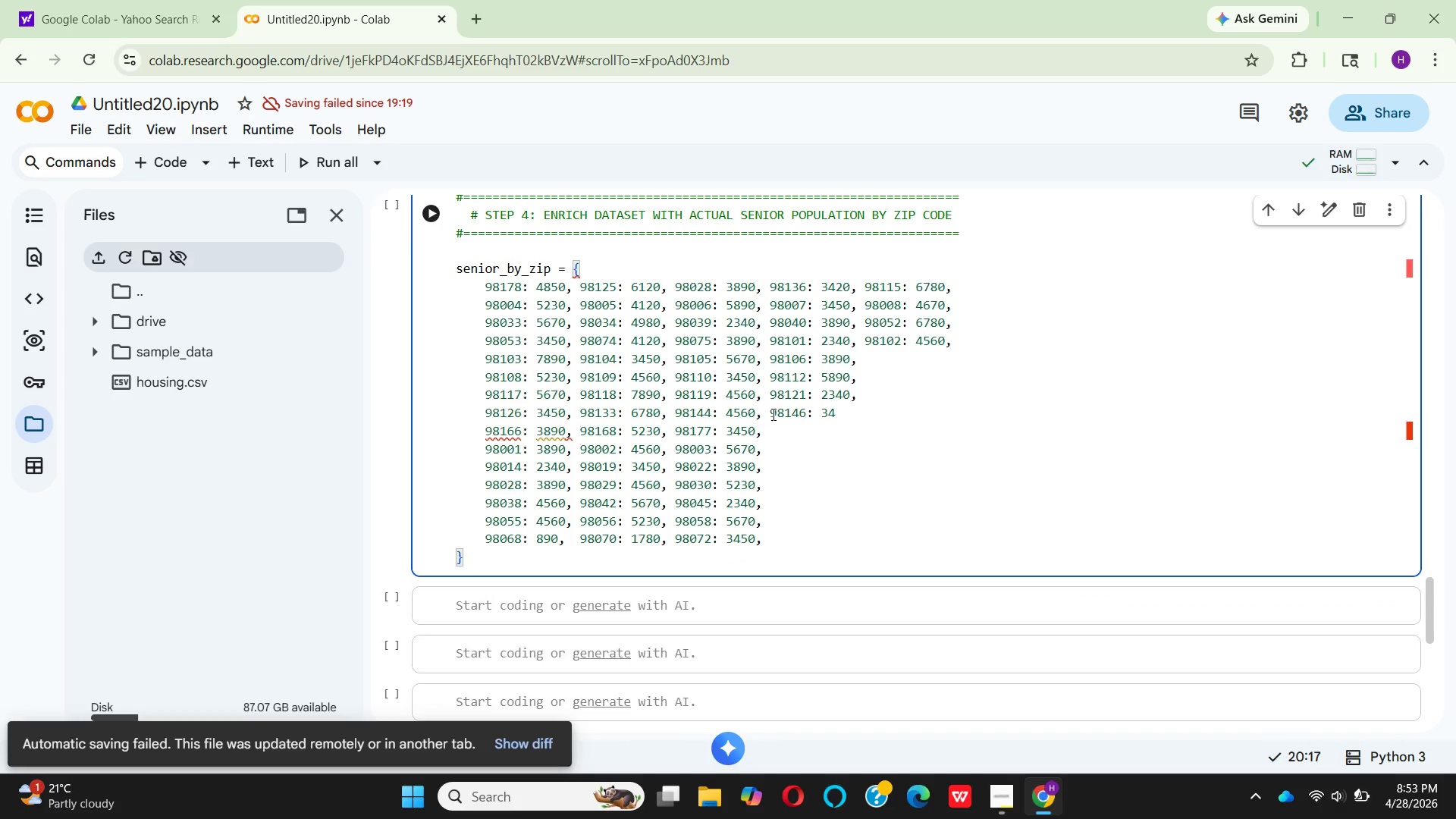 
type(50,)
 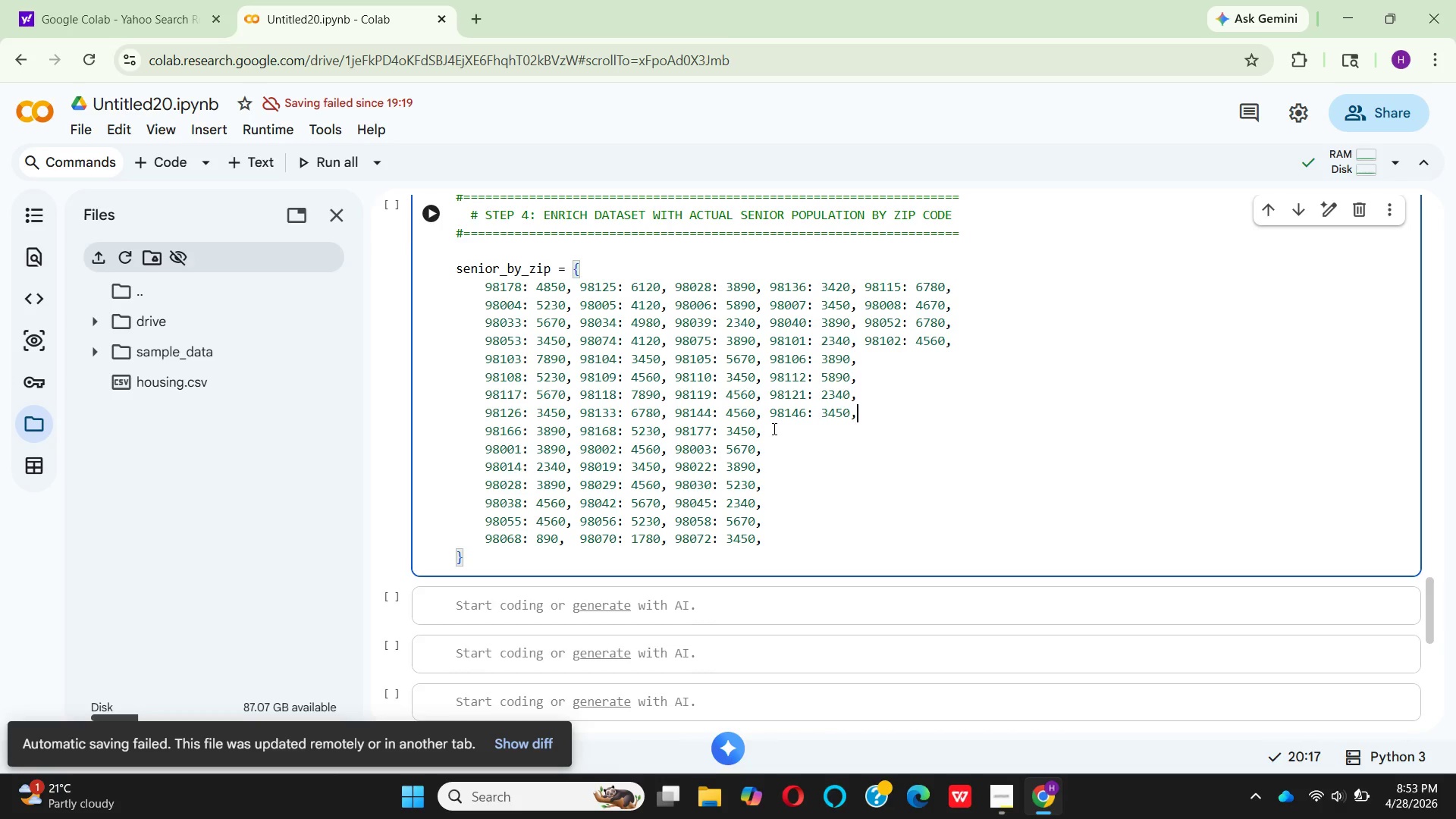 
left_click([773, 431])
 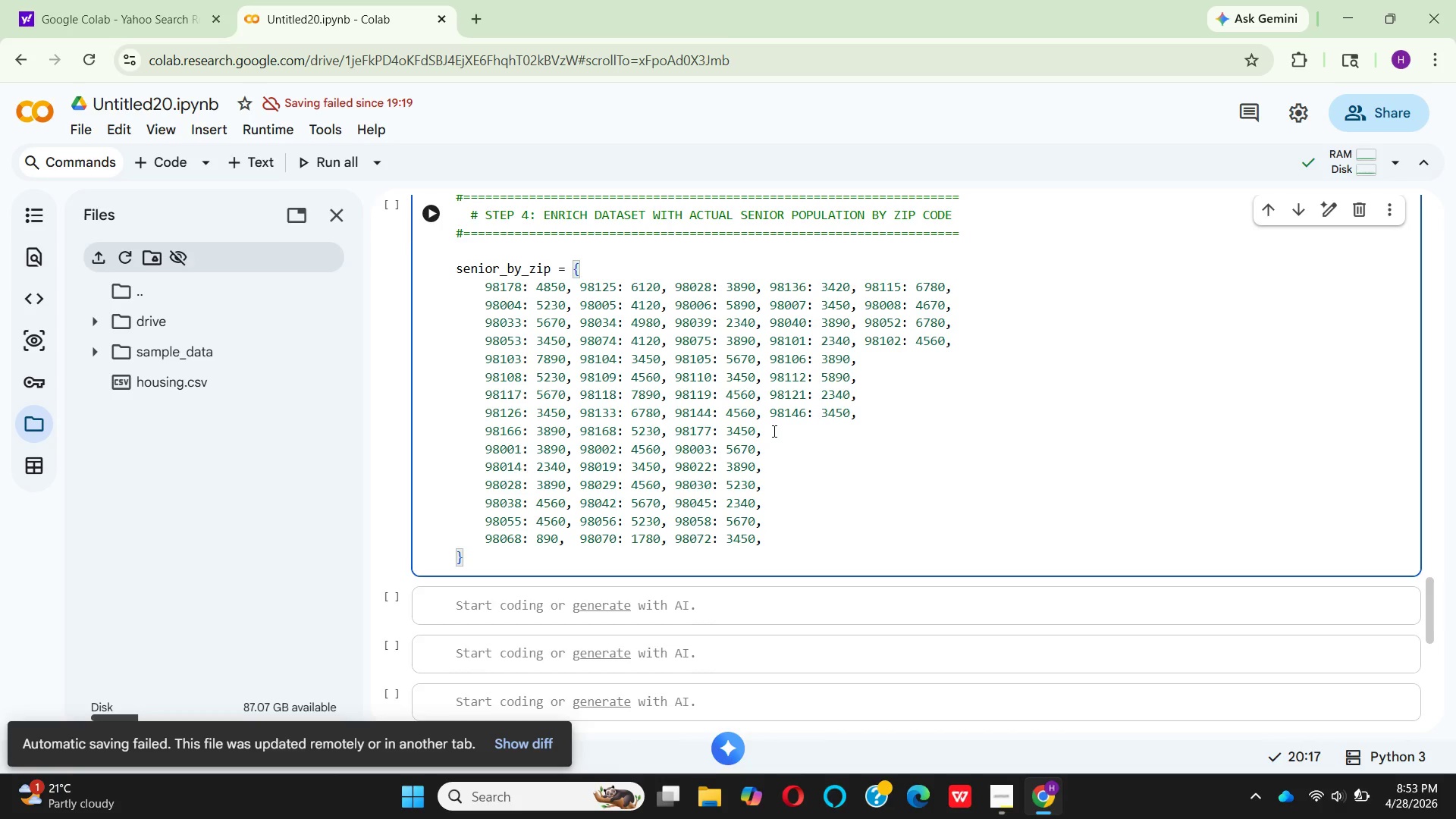 
hold_key(key=Space, duration=0.31)
 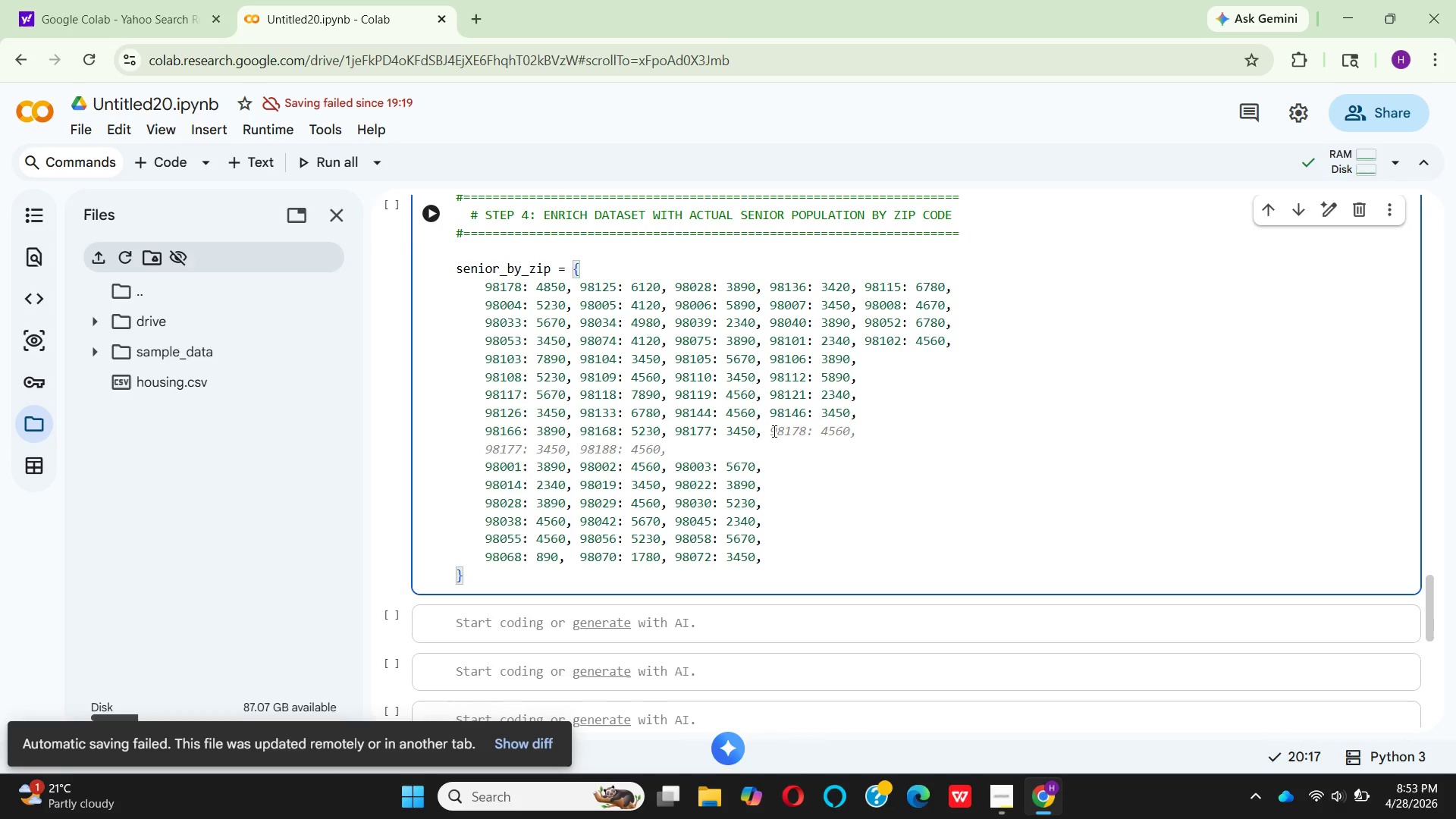 
wait(16.12)
 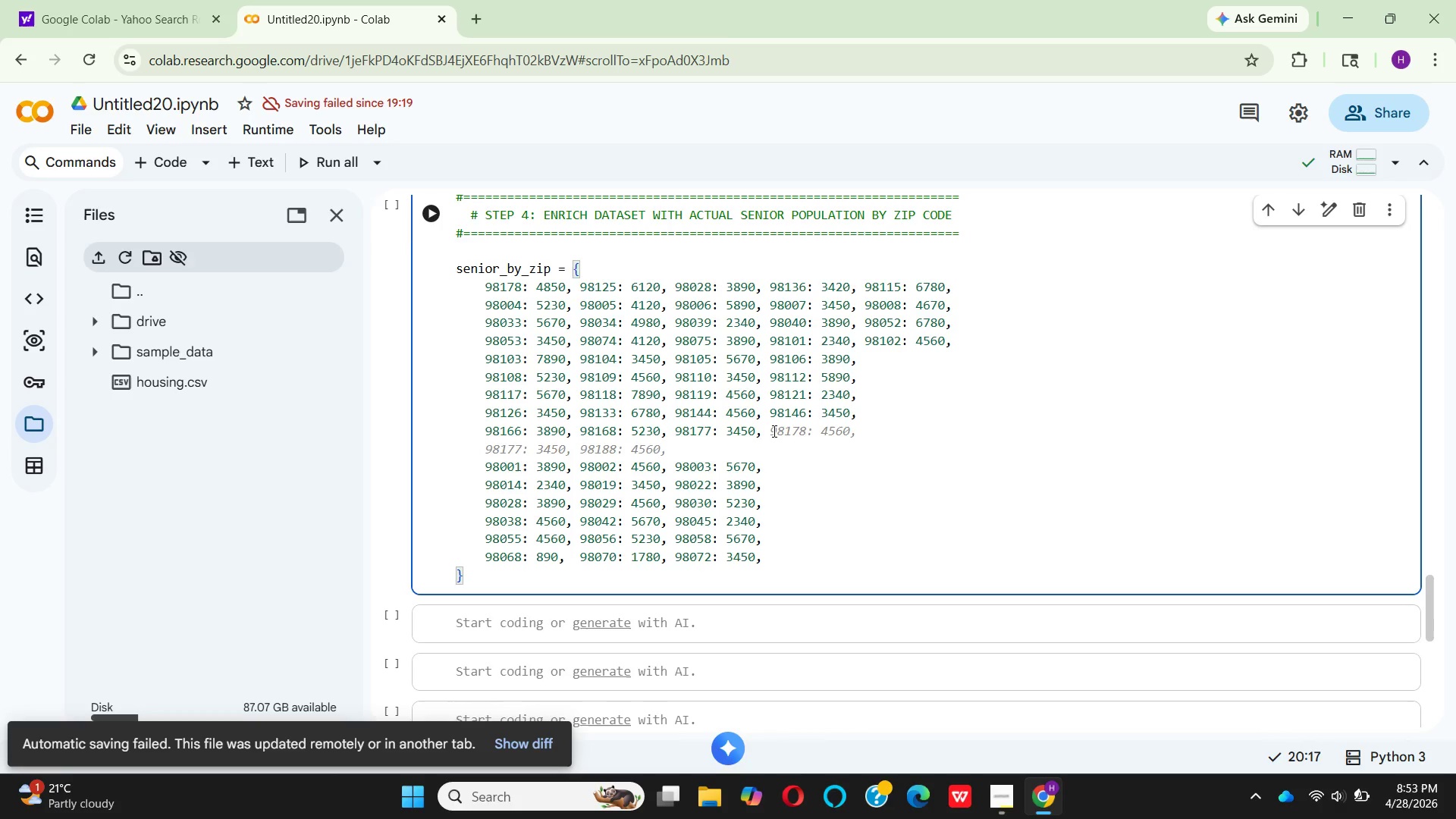 
hold_key(key=9, duration=0.31)
 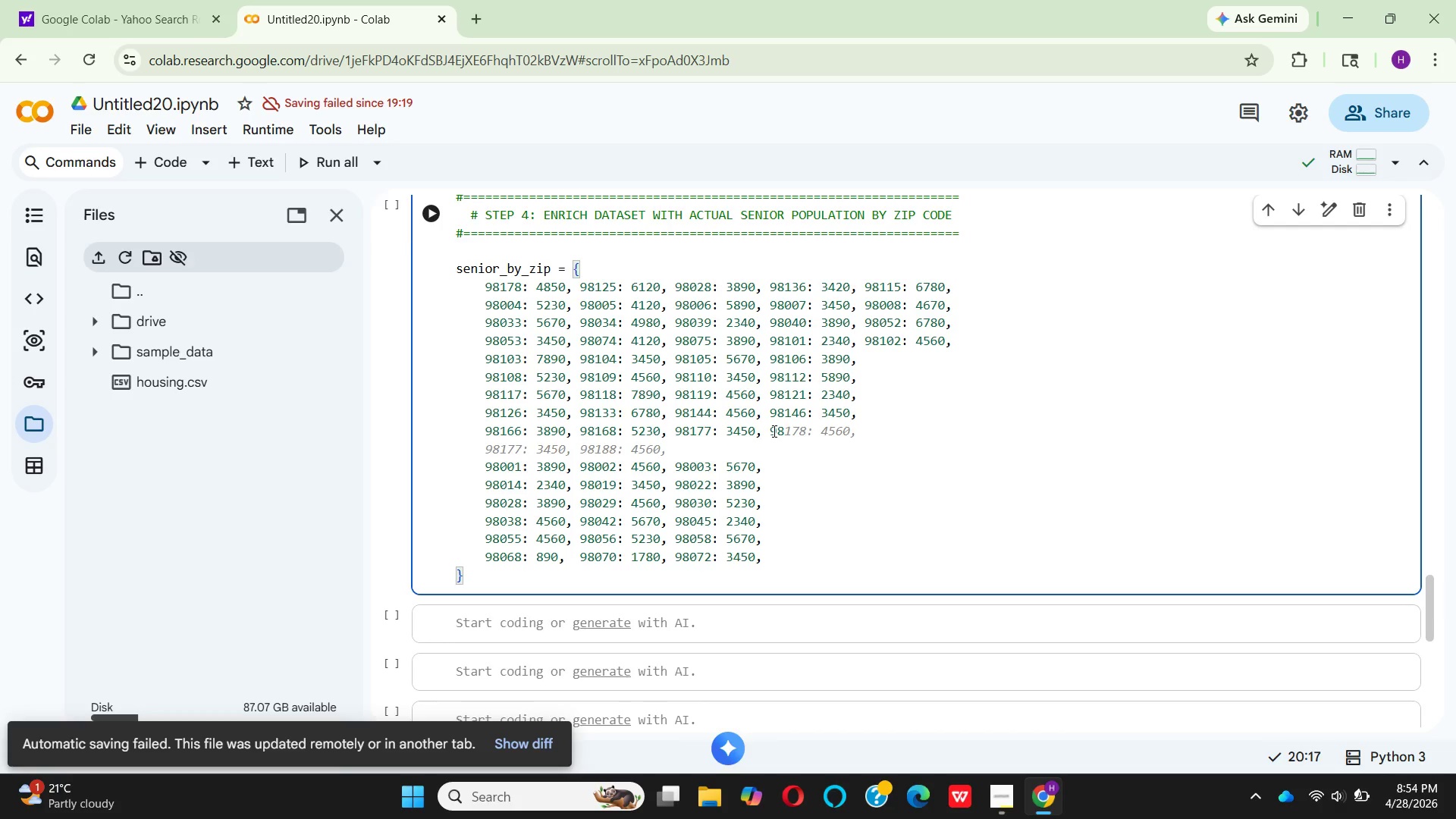 
type(8188: 4120,)
 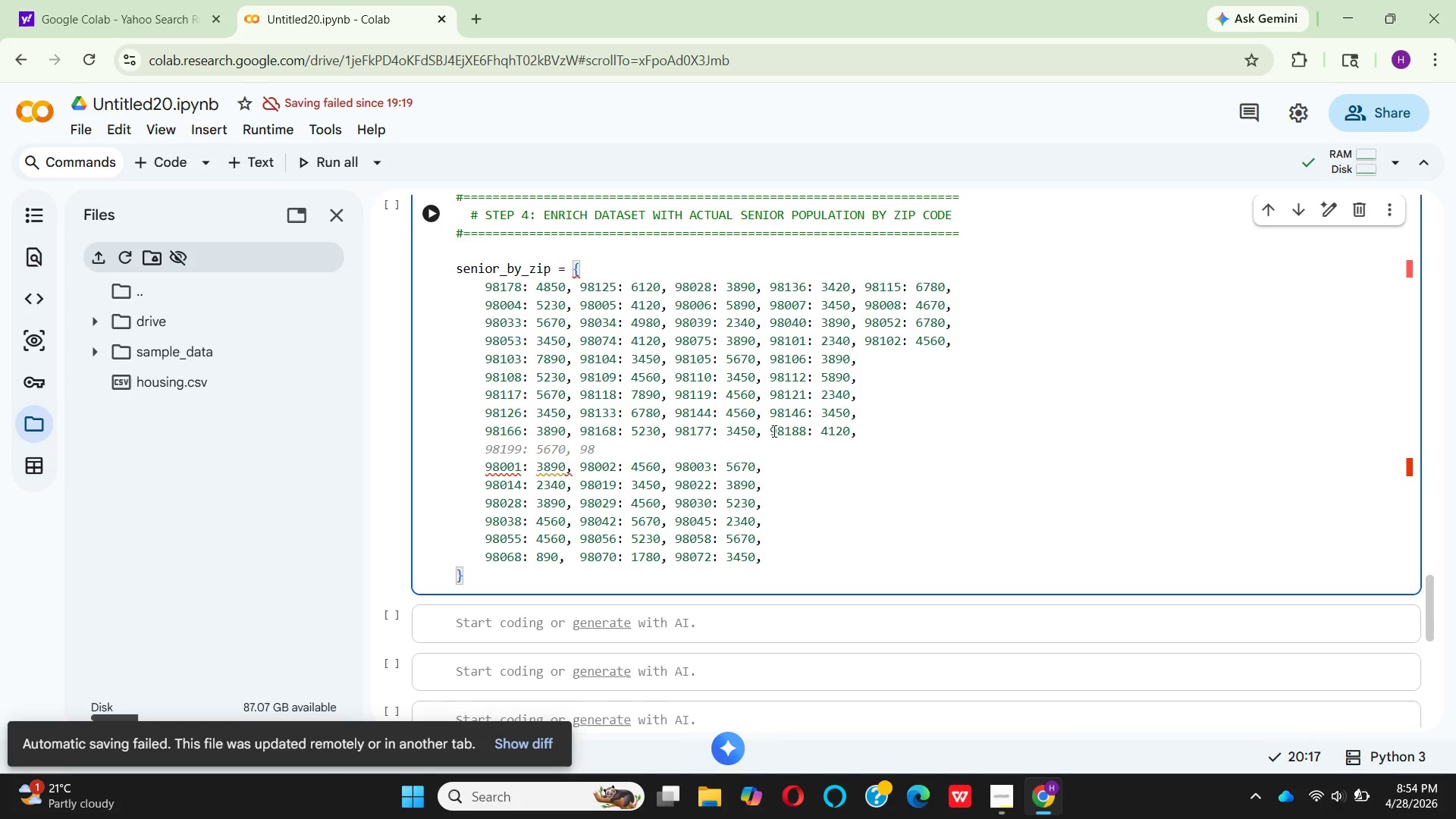 
left_click([775, 453])
 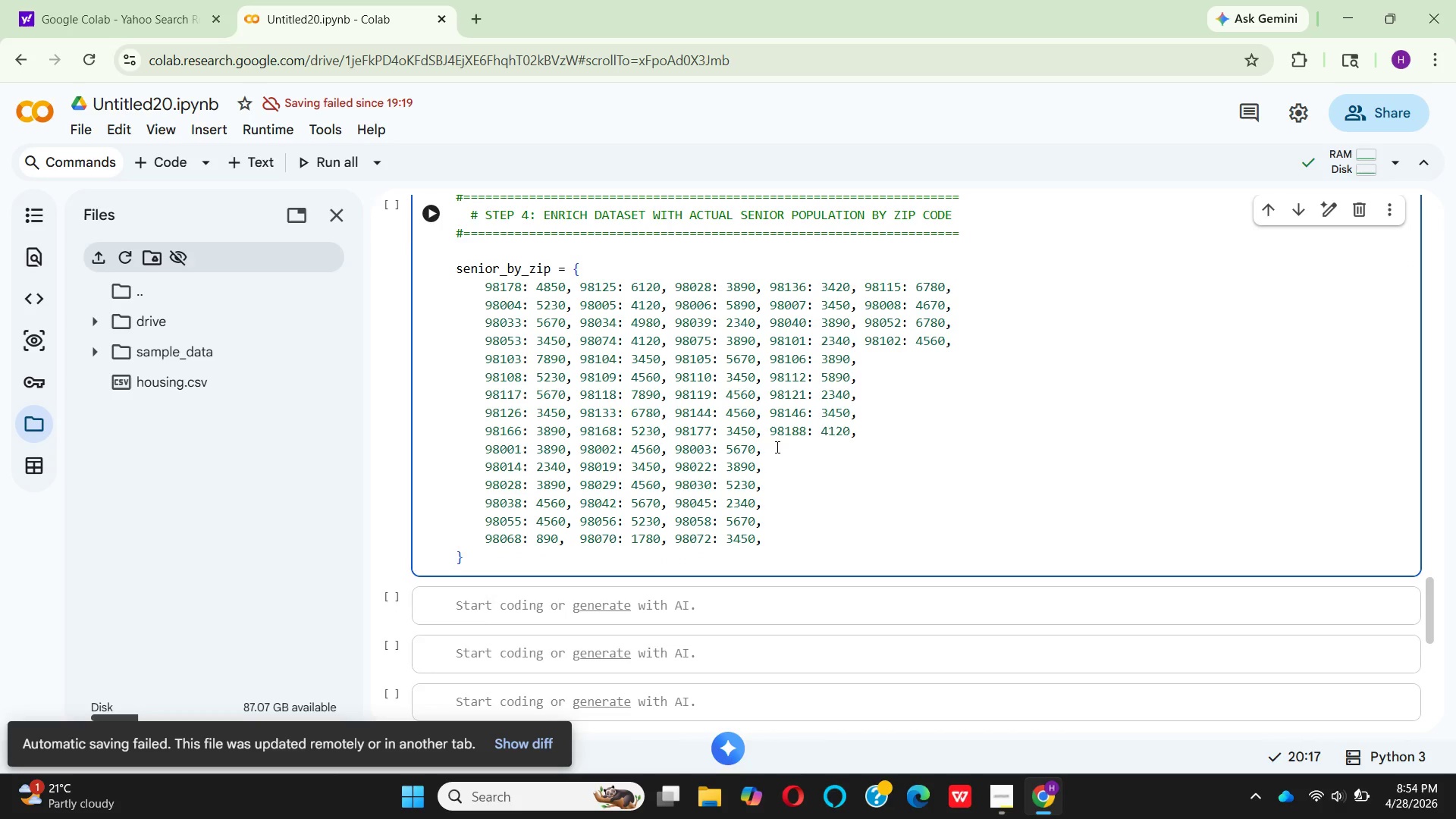 
left_click([776, 447])
 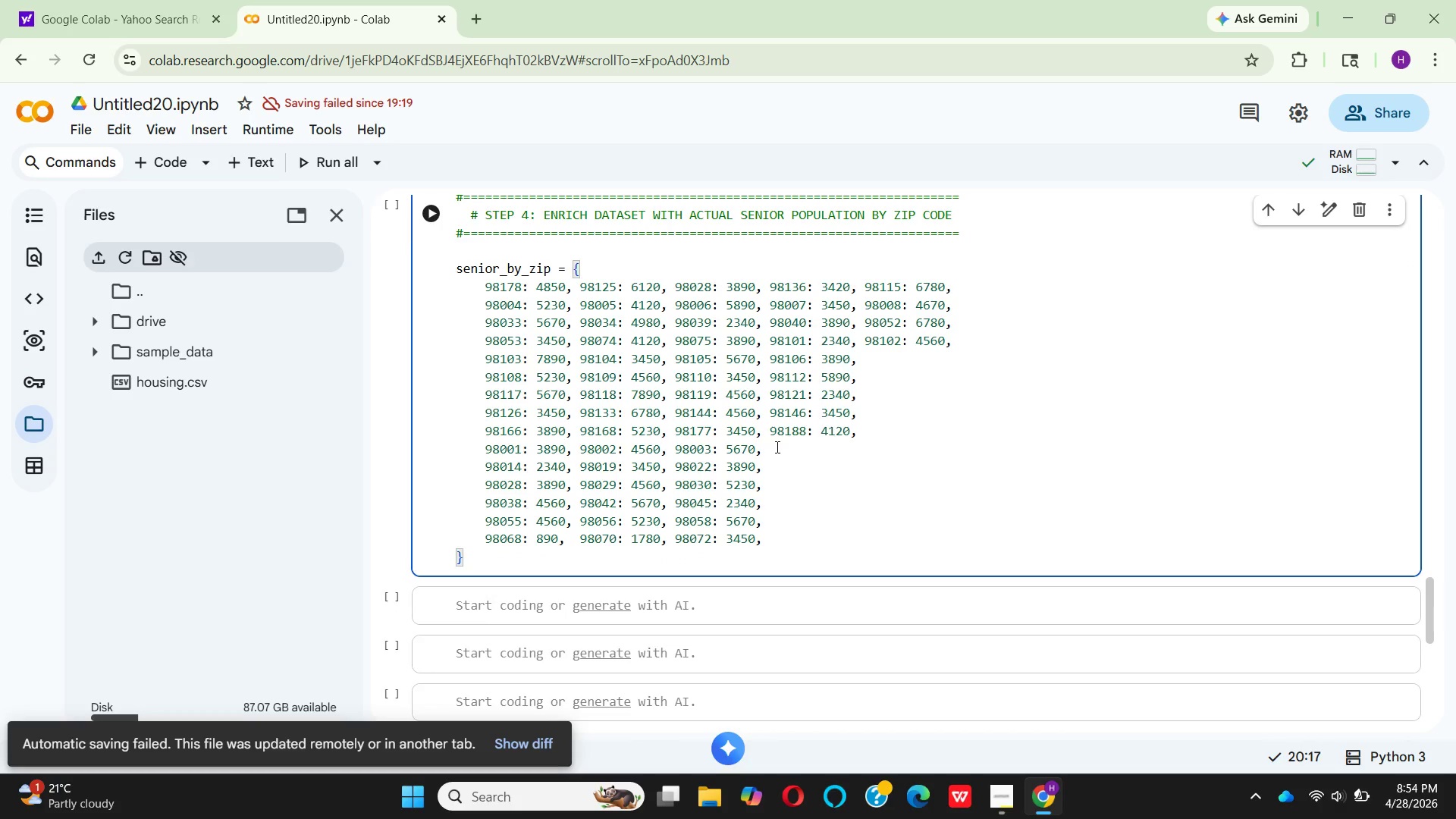 
key(Space)
 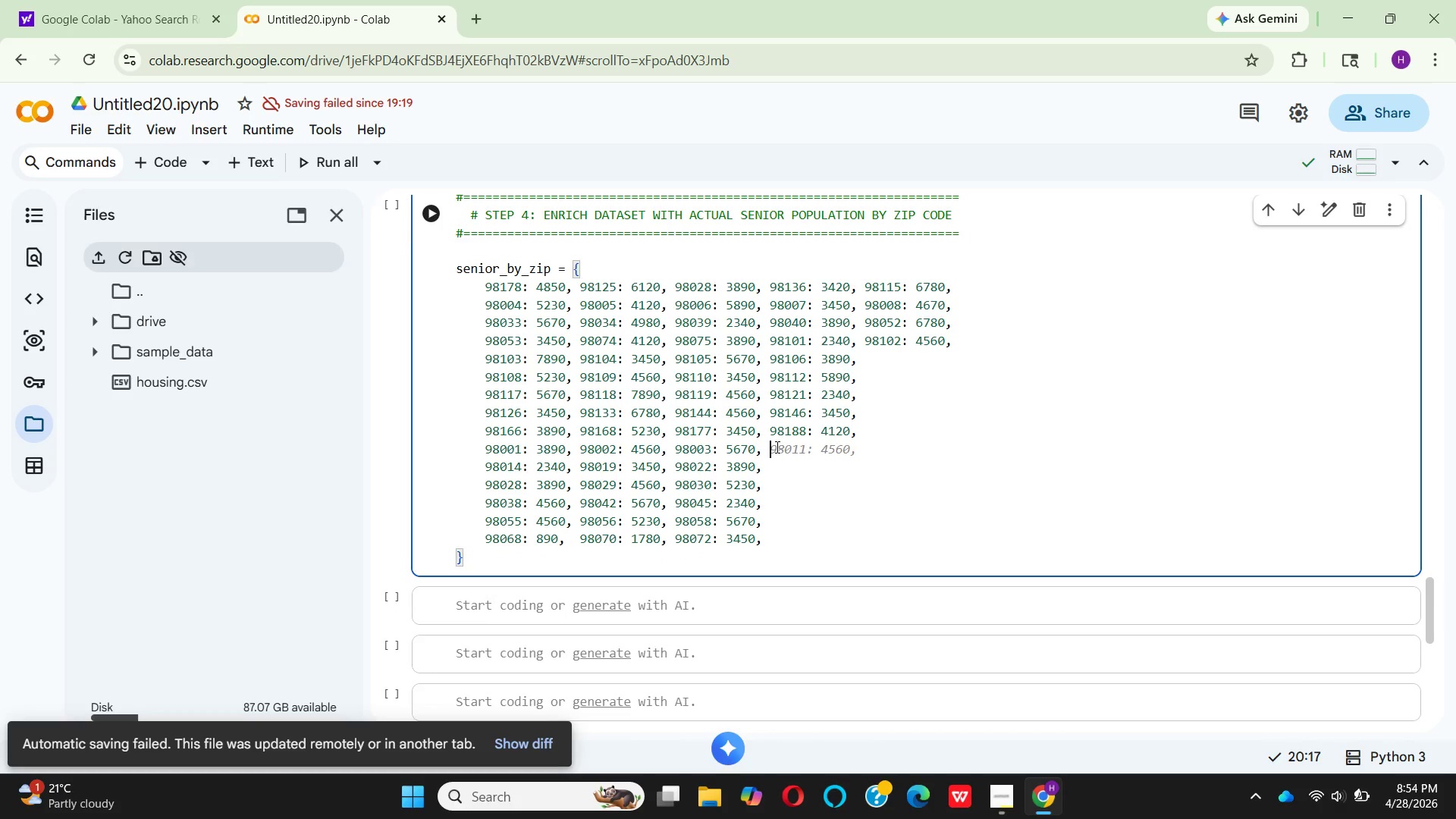 
type(98010: 1230,)
 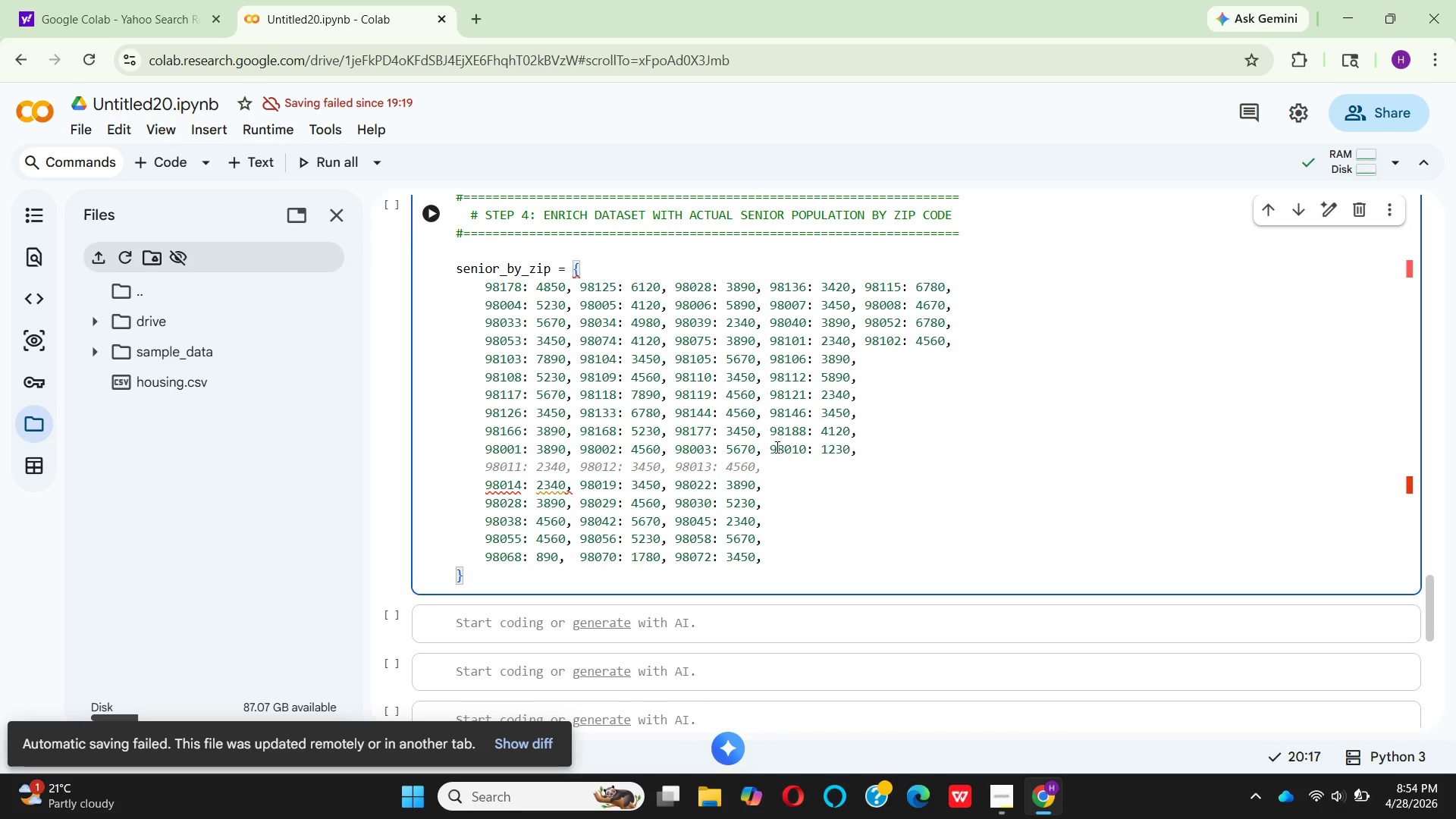 
left_click([775, 463])
 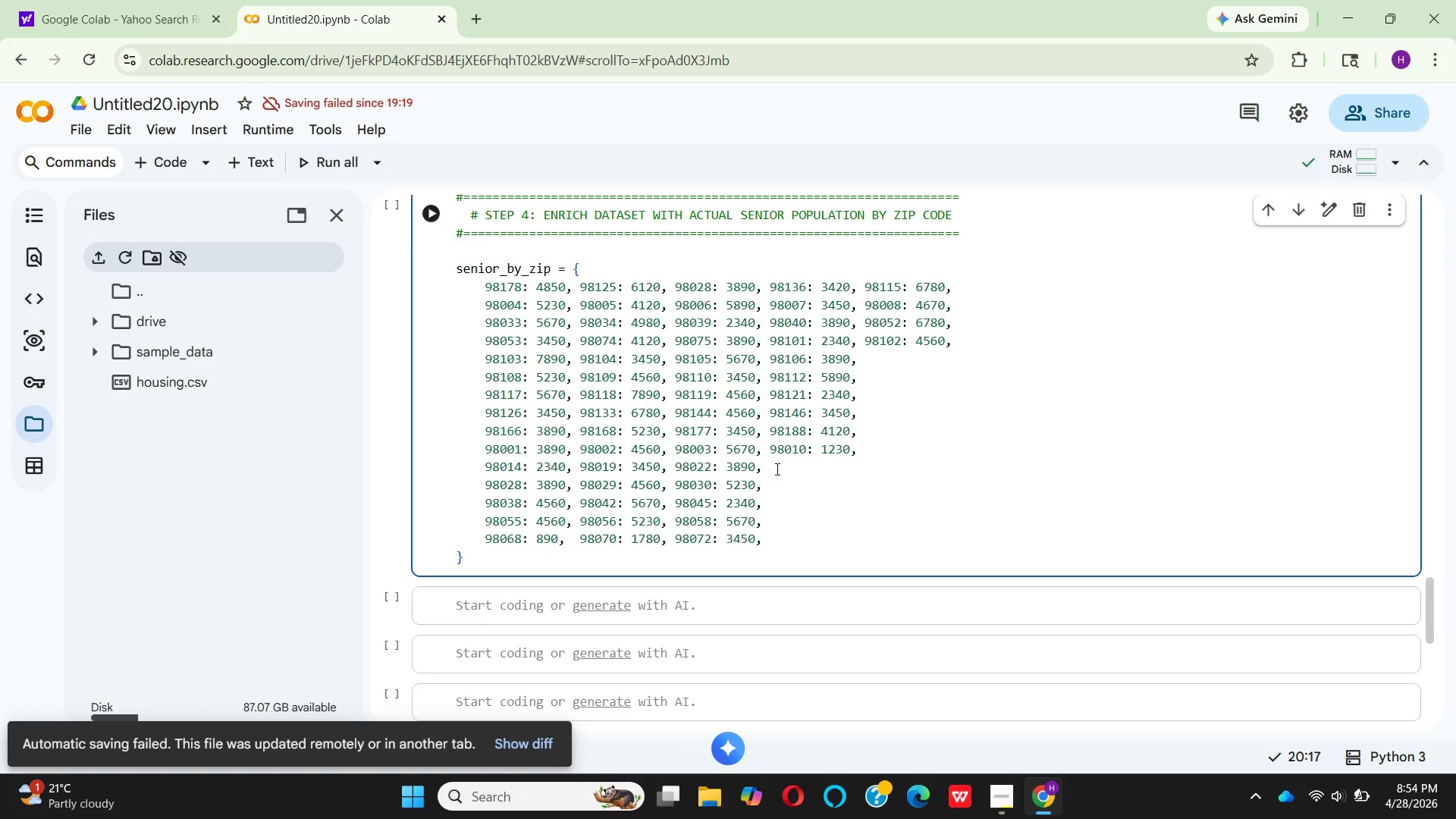 
left_click([776, 469])
 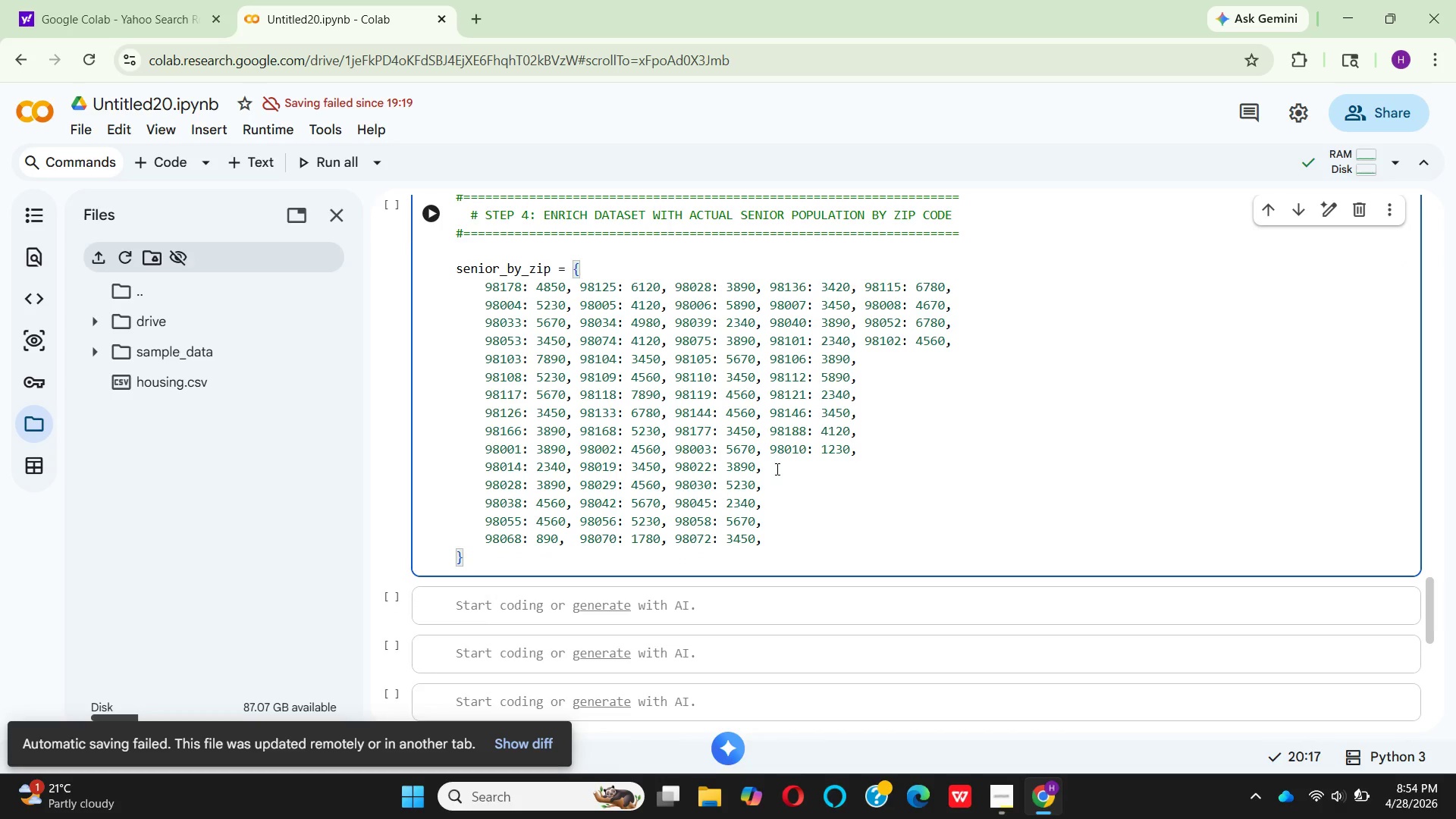 
key(Space)
 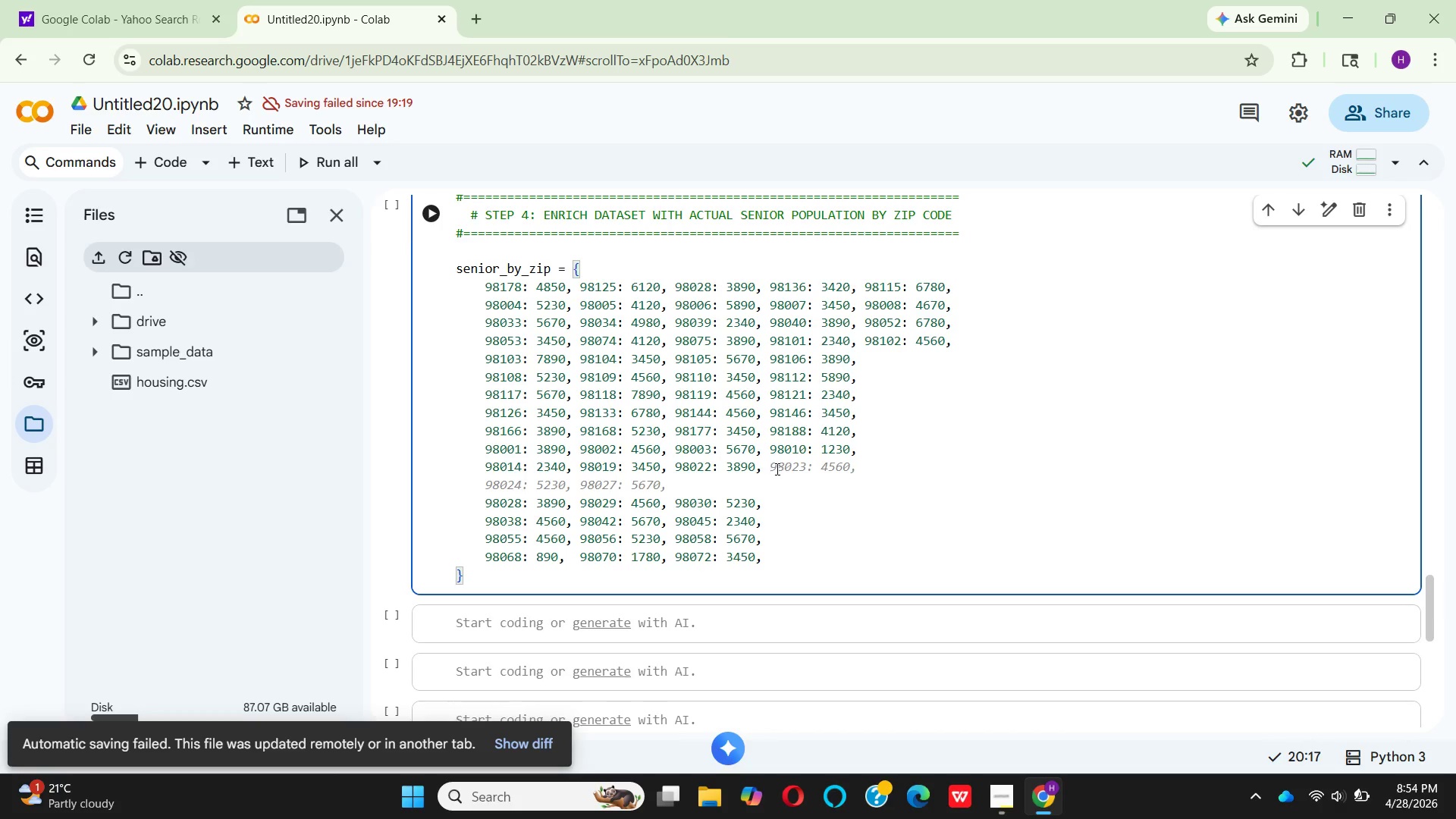 
wait(16.53)
 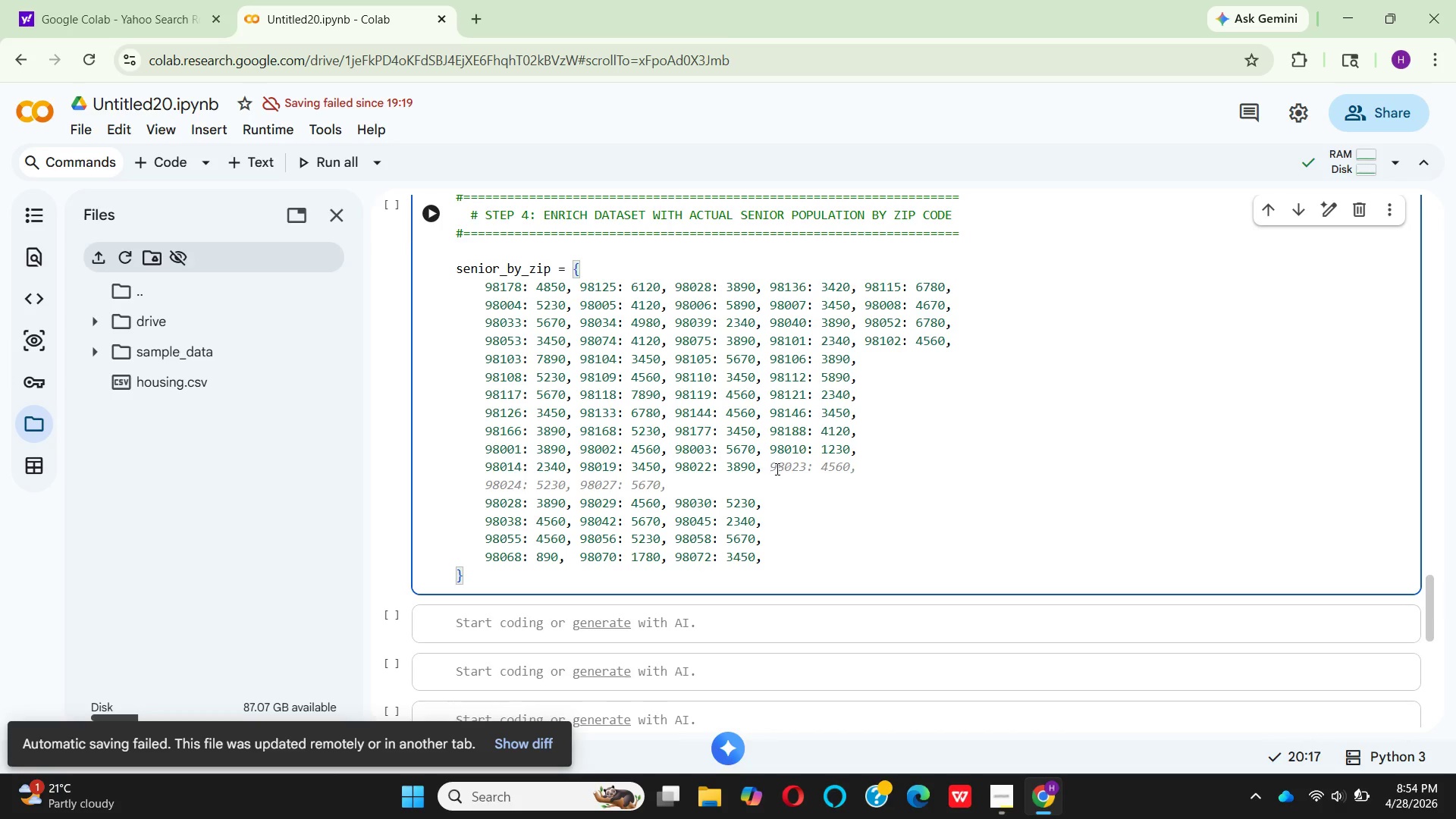 
type(98)
 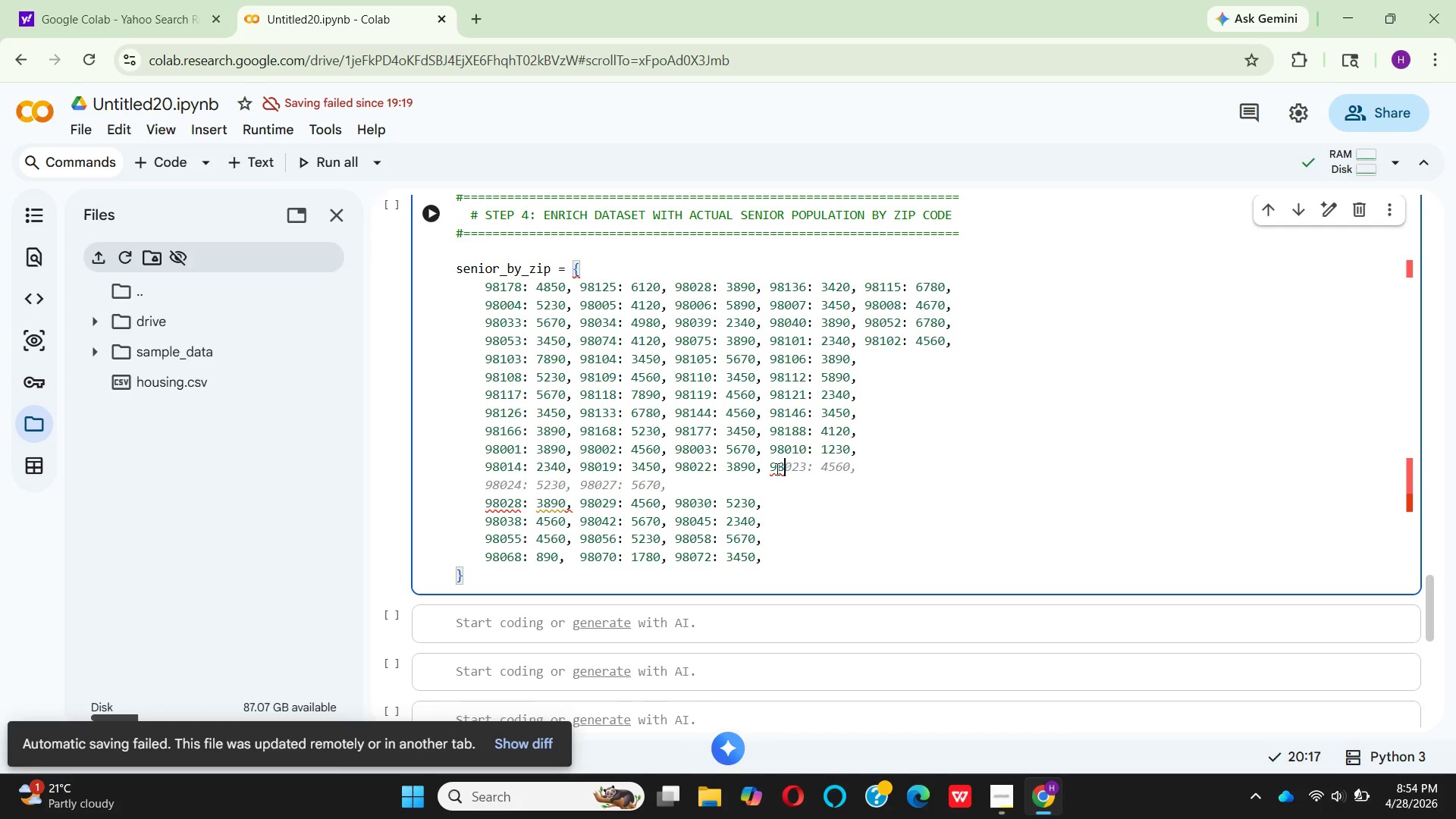 
type(023: 5670,)
 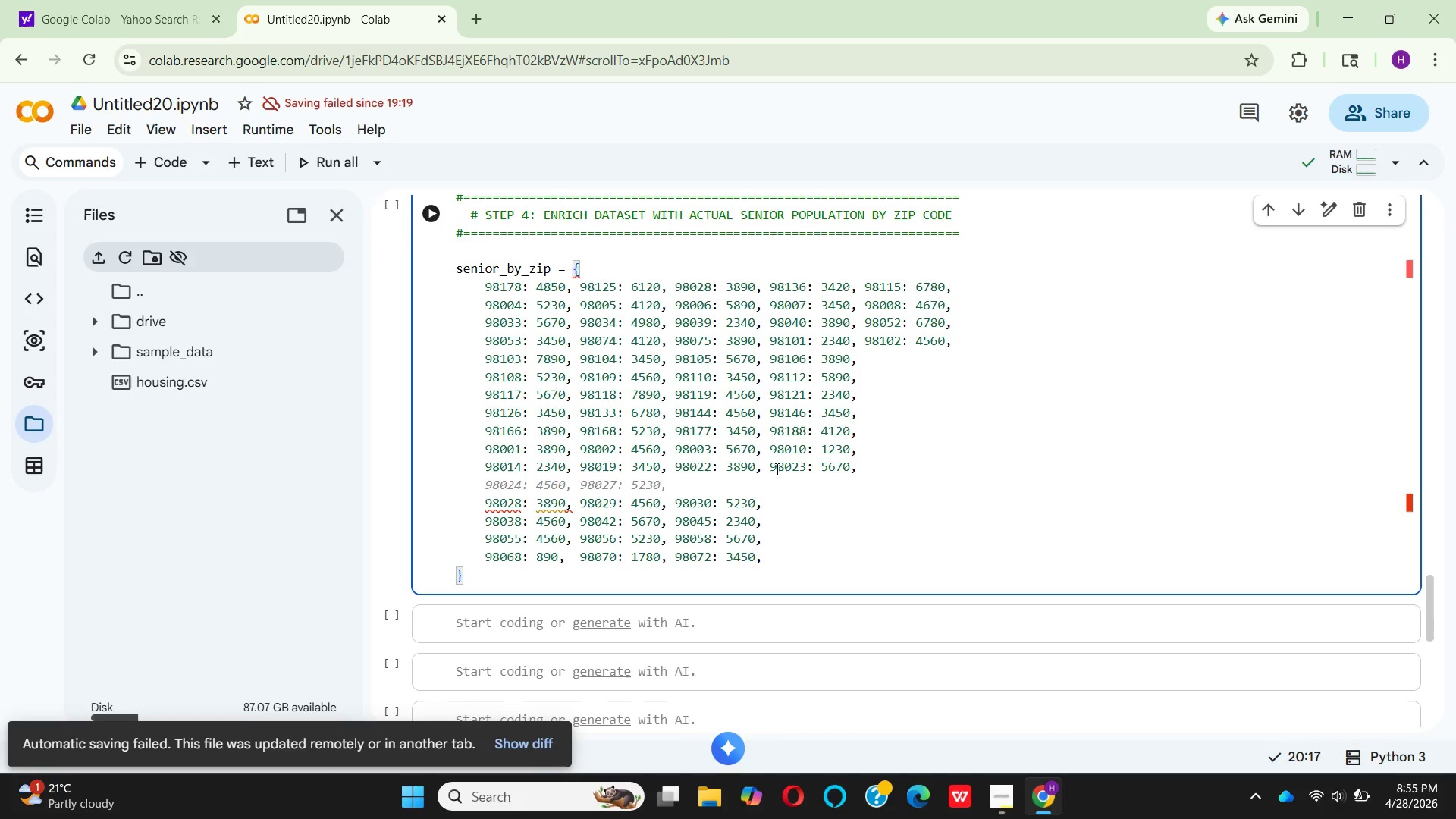 
left_click([777, 488])
 